 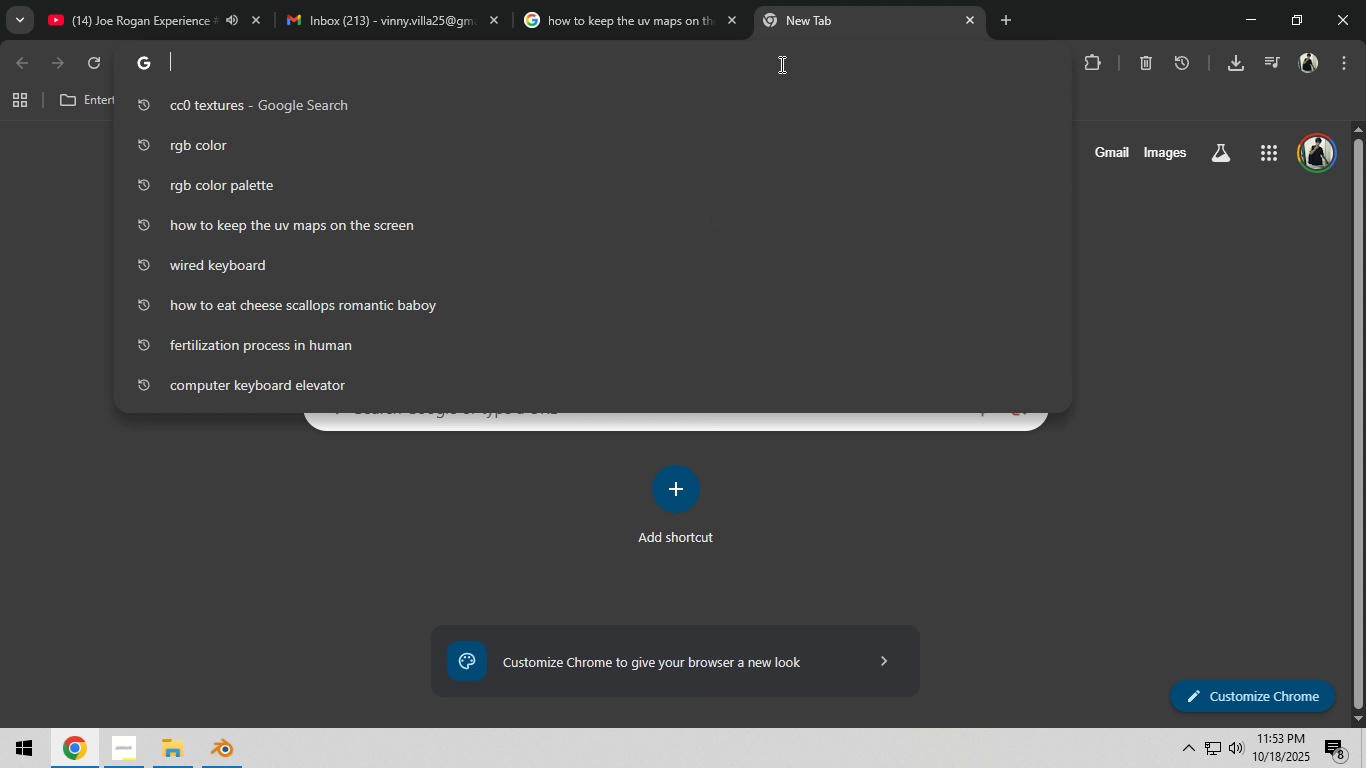 
type(white drippli)
key(Backspace)
type(et)
key(Backspace)
 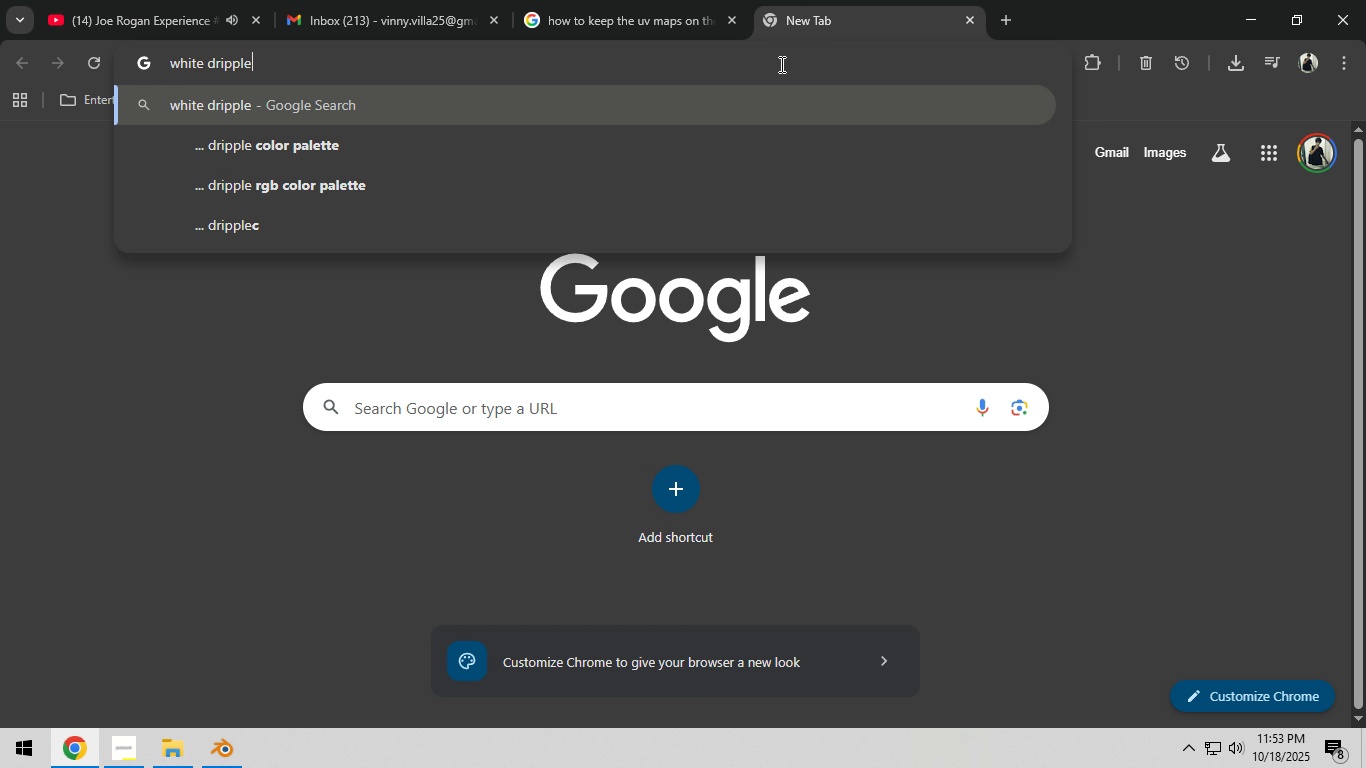 
type(ts)
 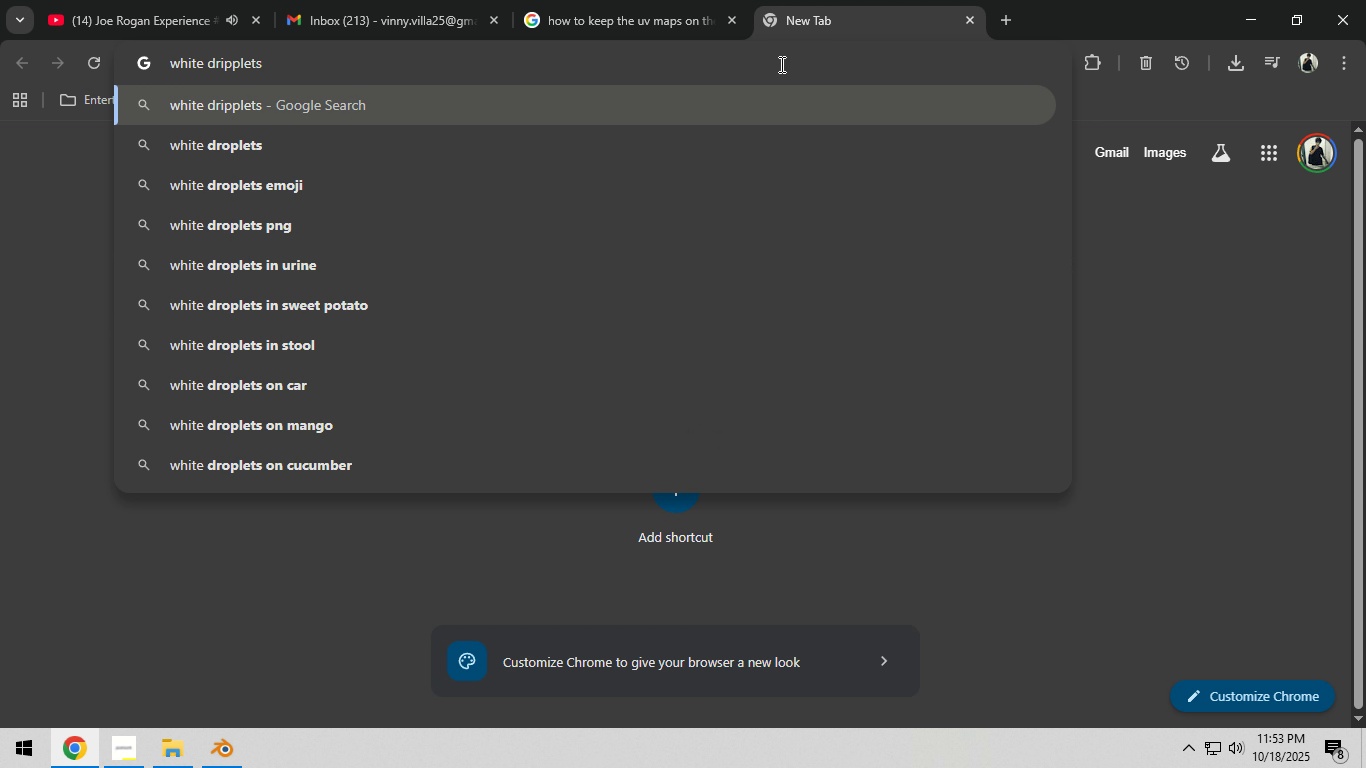 
key(ArrowDown)
 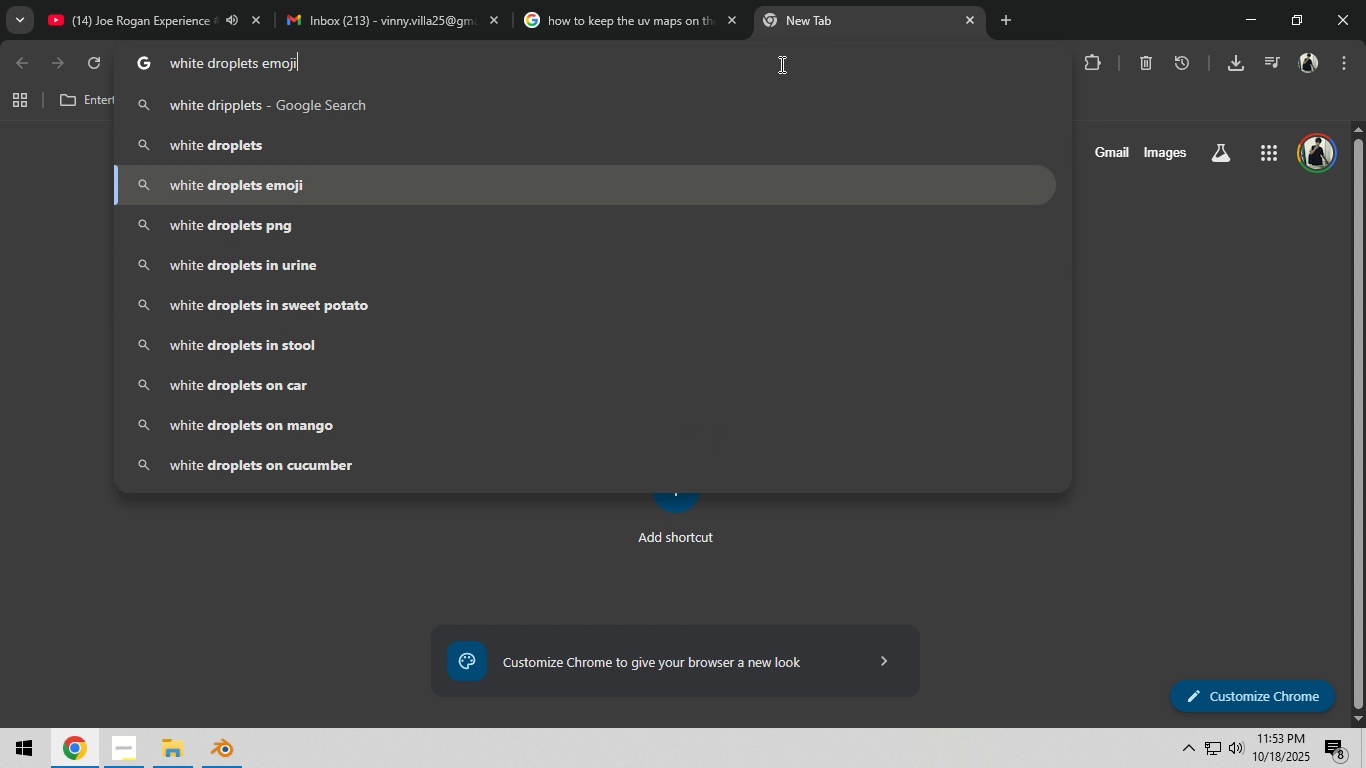 
key(ArrowDown)
 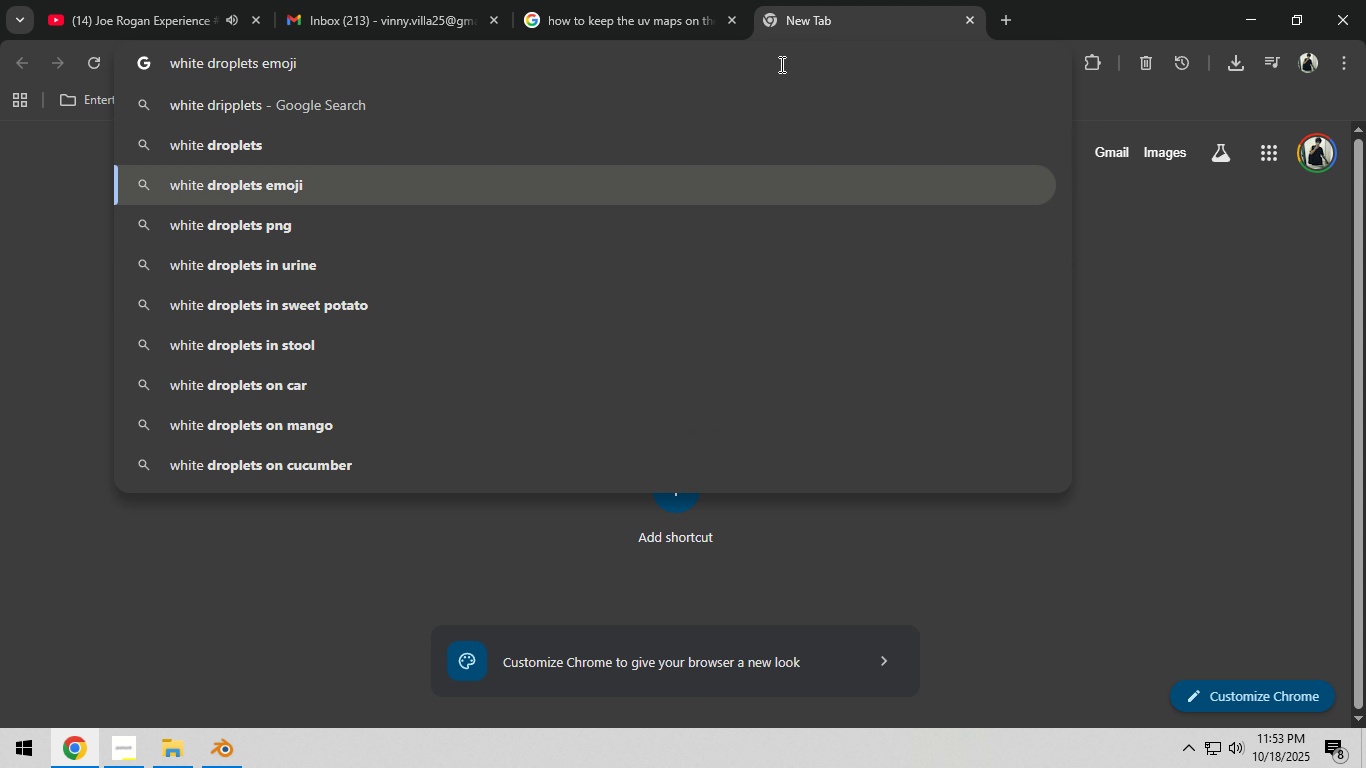 
key(ArrowDown)
 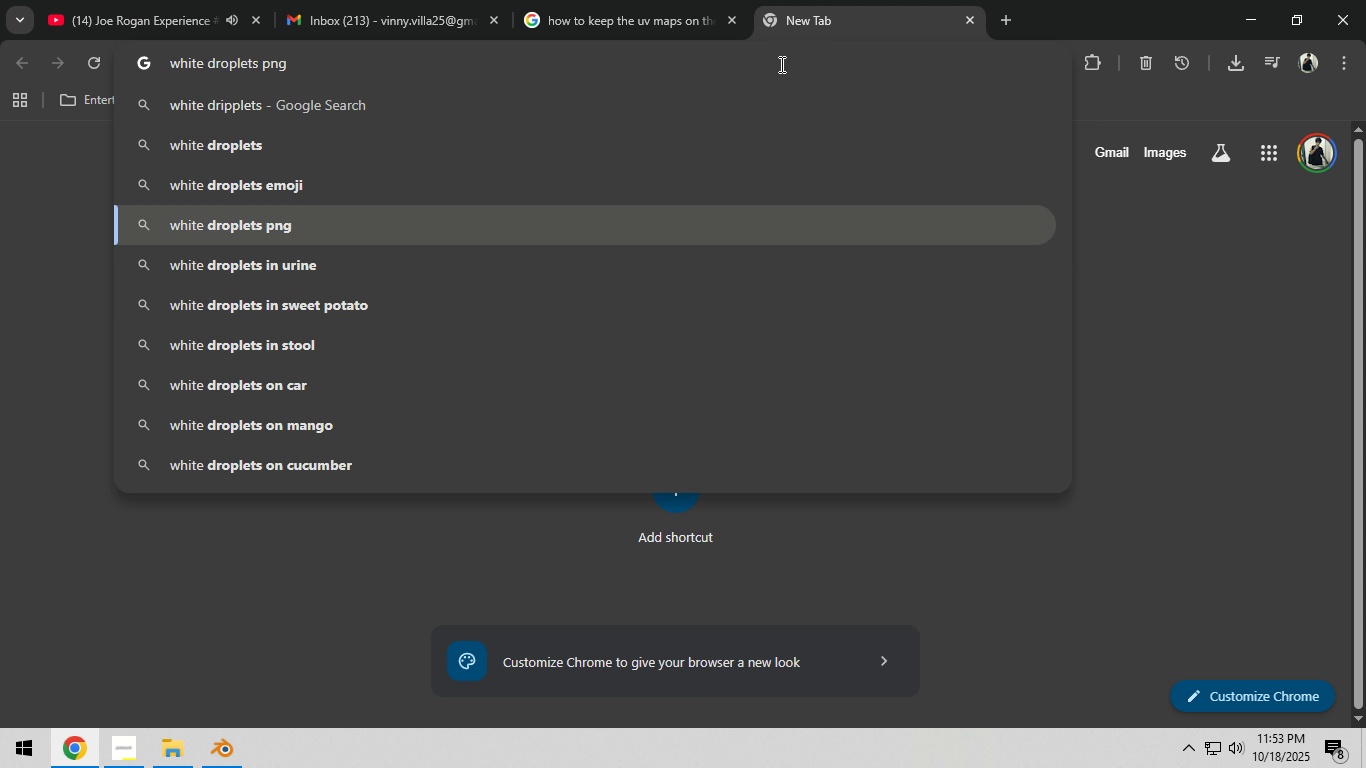 
key(Enter)
 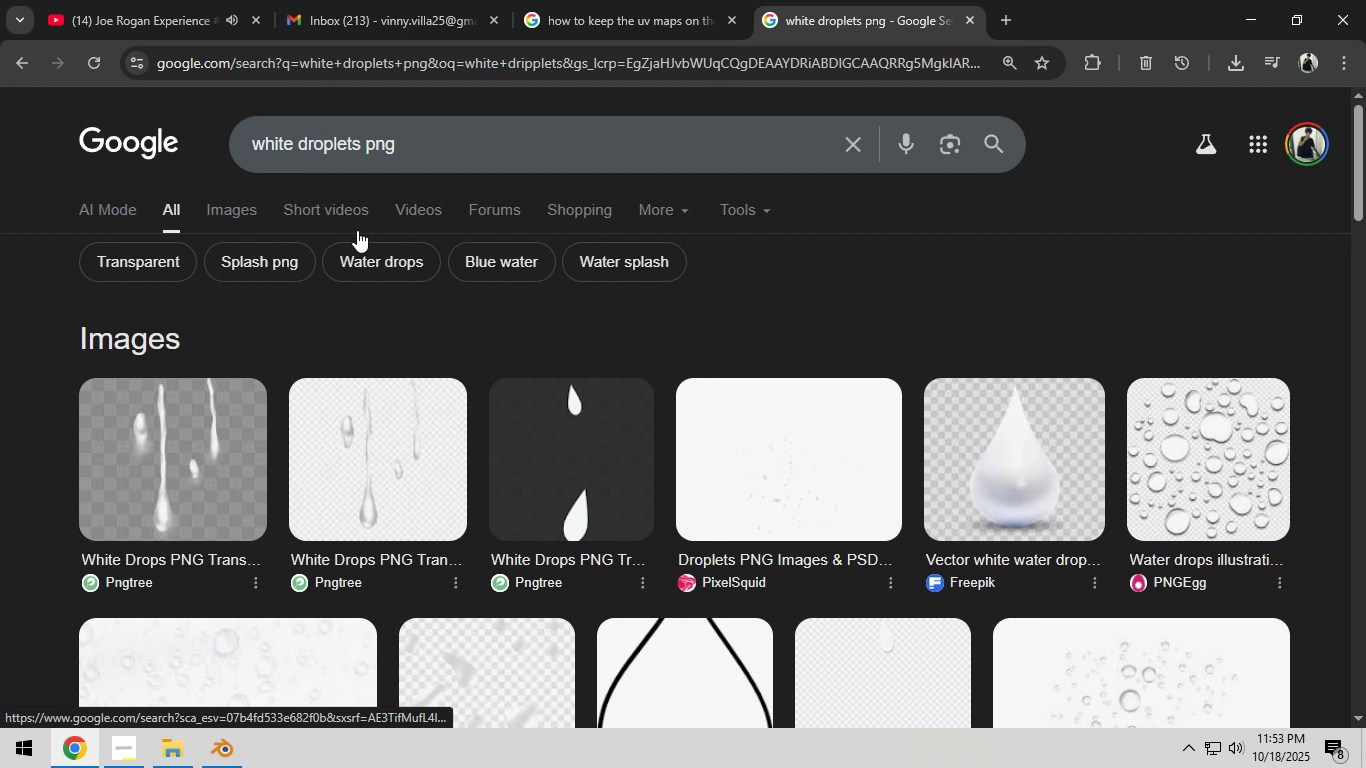 
left_click([236, 213])
 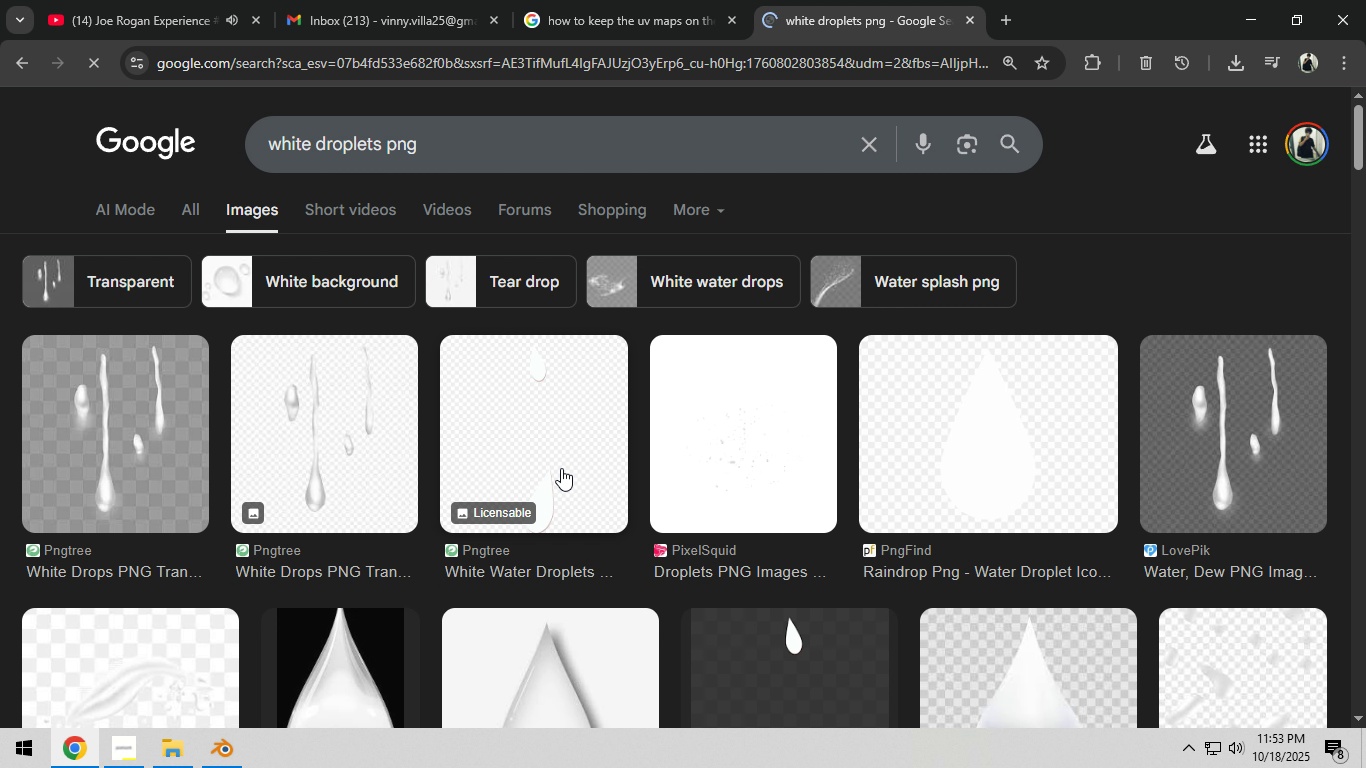 
scroll: coordinate [564, 511], scroll_direction: down, amount: 12.0
 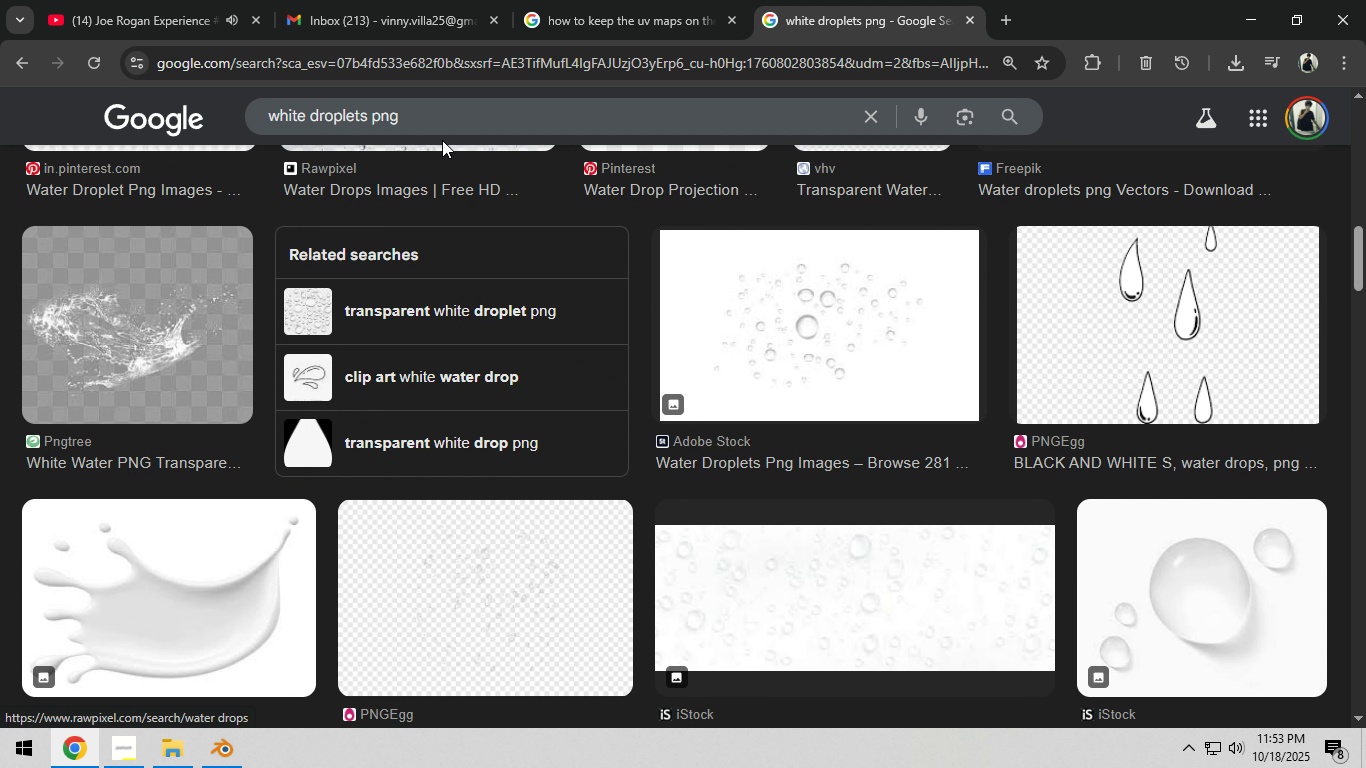 
left_click([443, 118])
 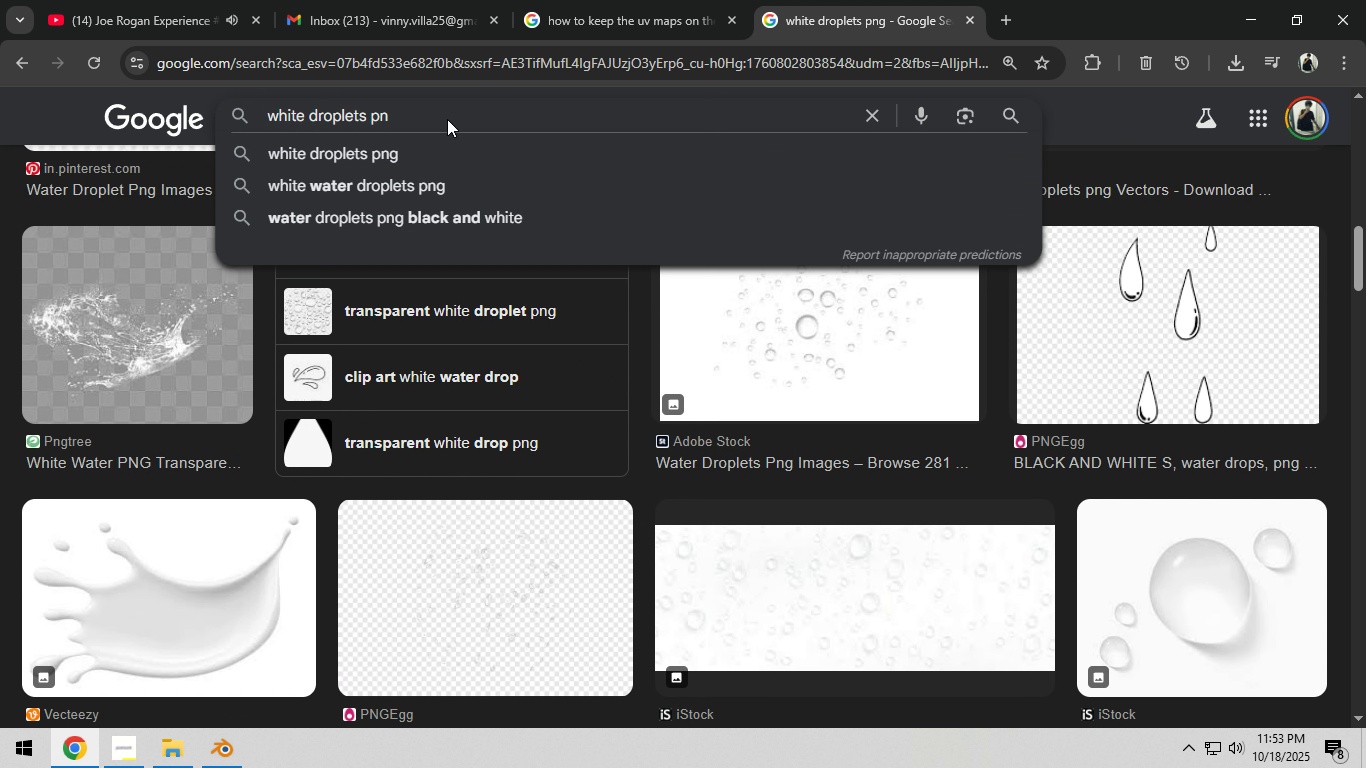 
key(Backspace)
key(Backspace)
key(Backspace)
type(doodle)
 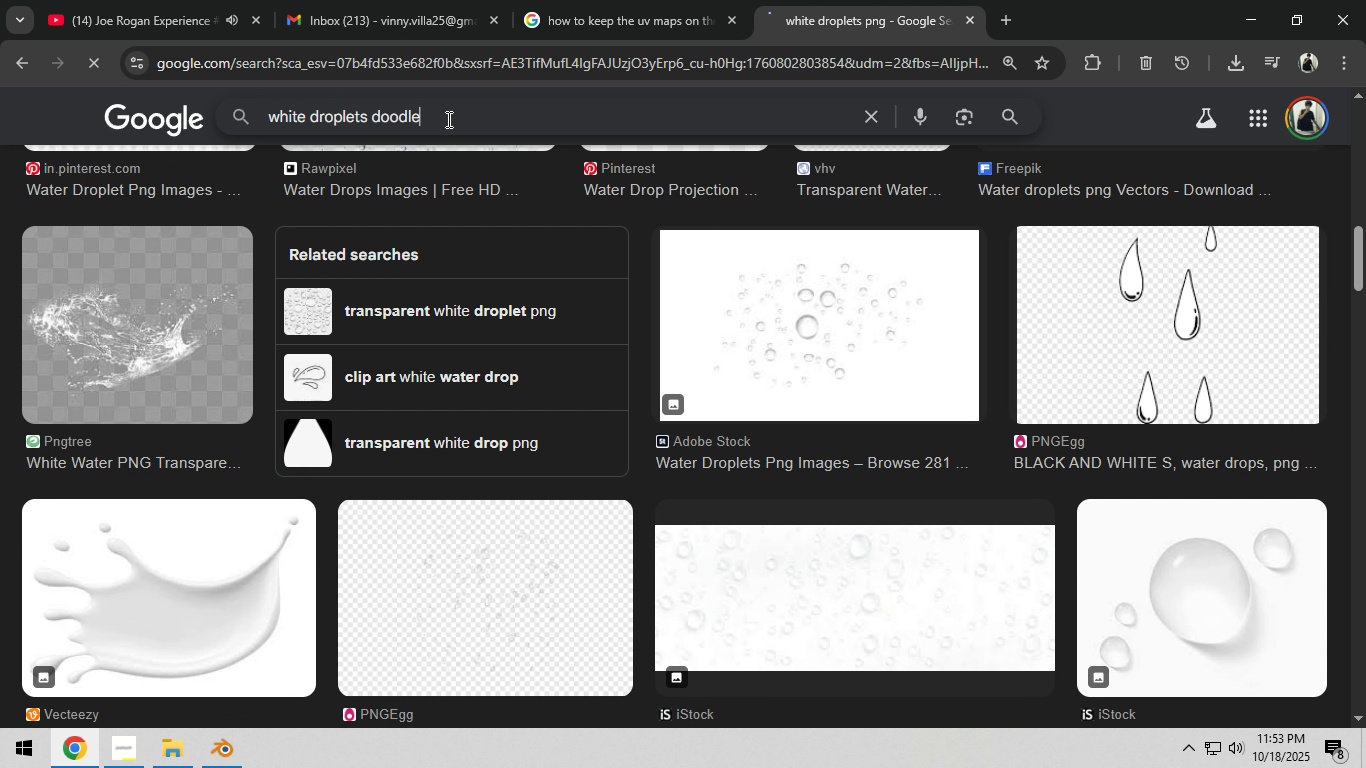 
key(Enter)
 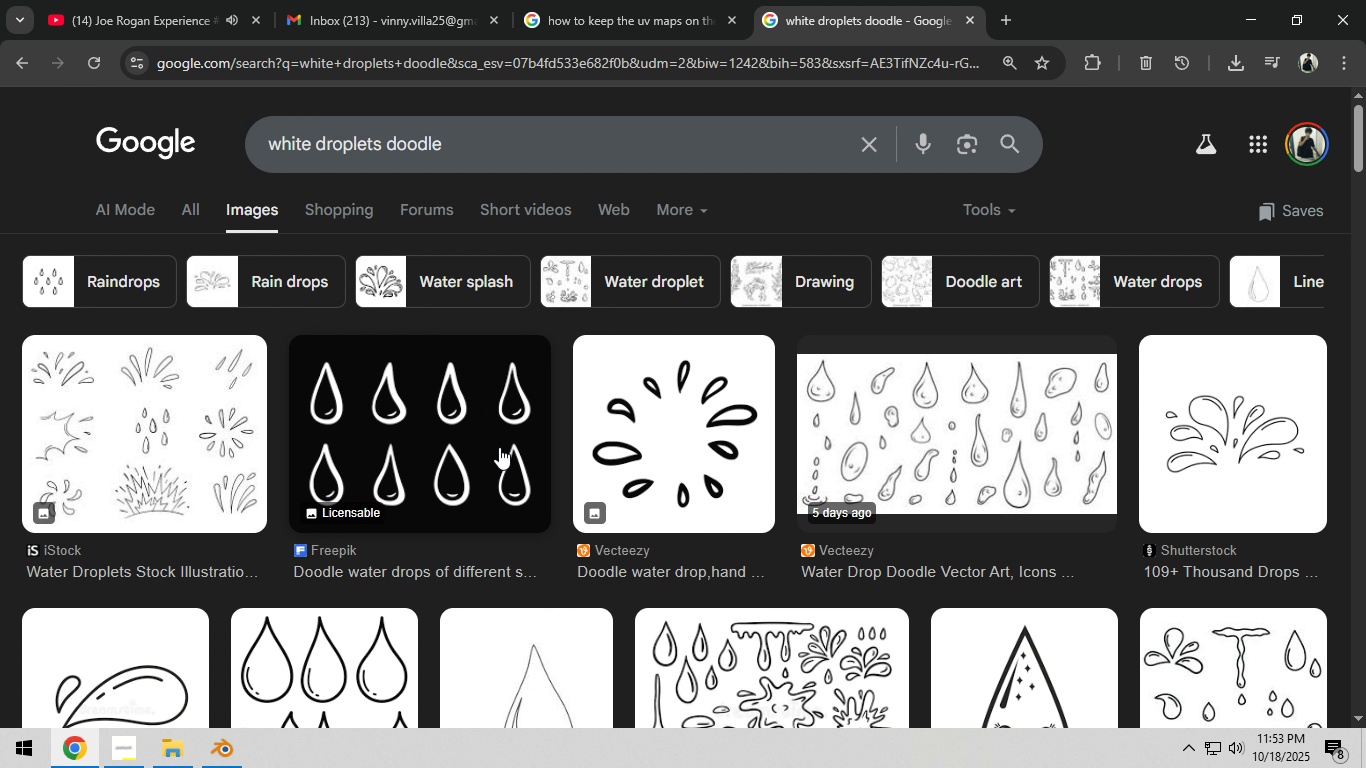 
scroll: coordinate [606, 526], scroll_direction: down, amount: 25.0
 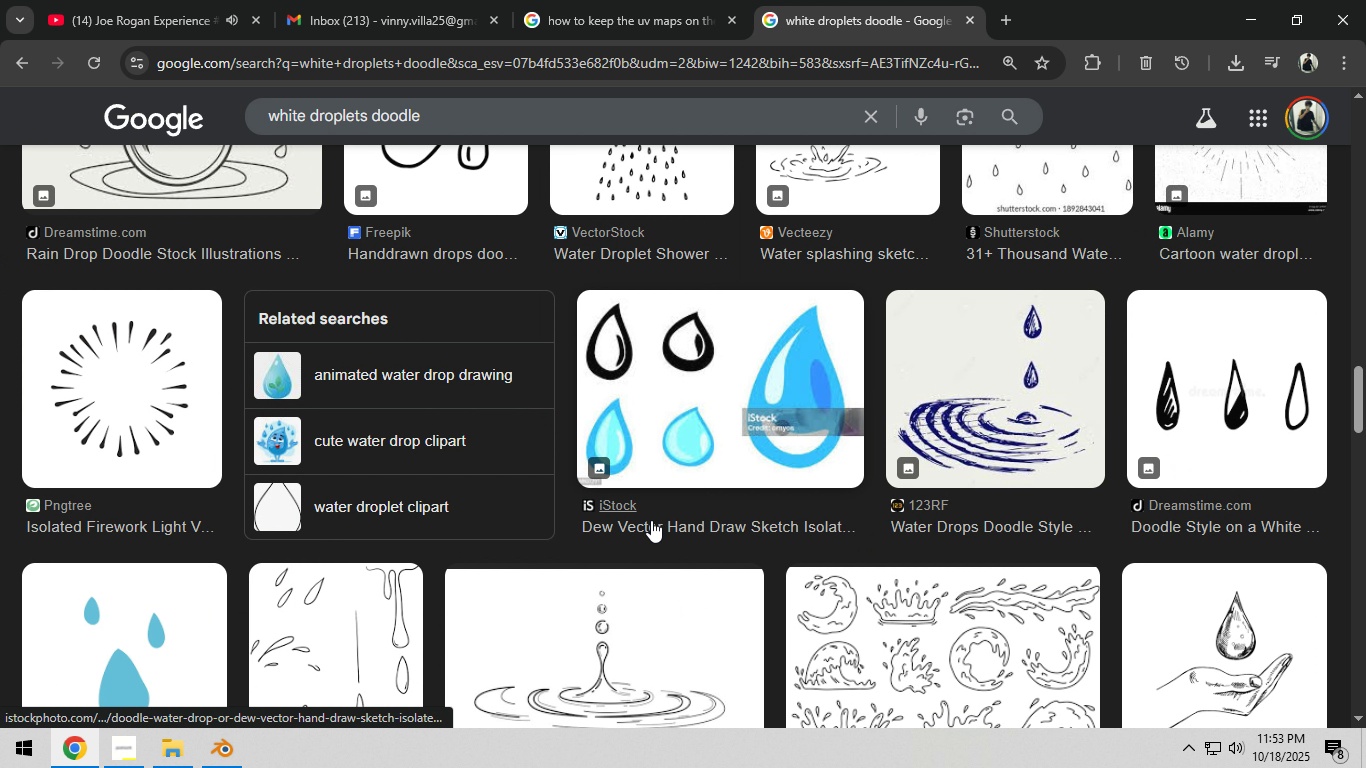 
scroll: coordinate [701, 559], scroll_direction: down, amount: 25.0
 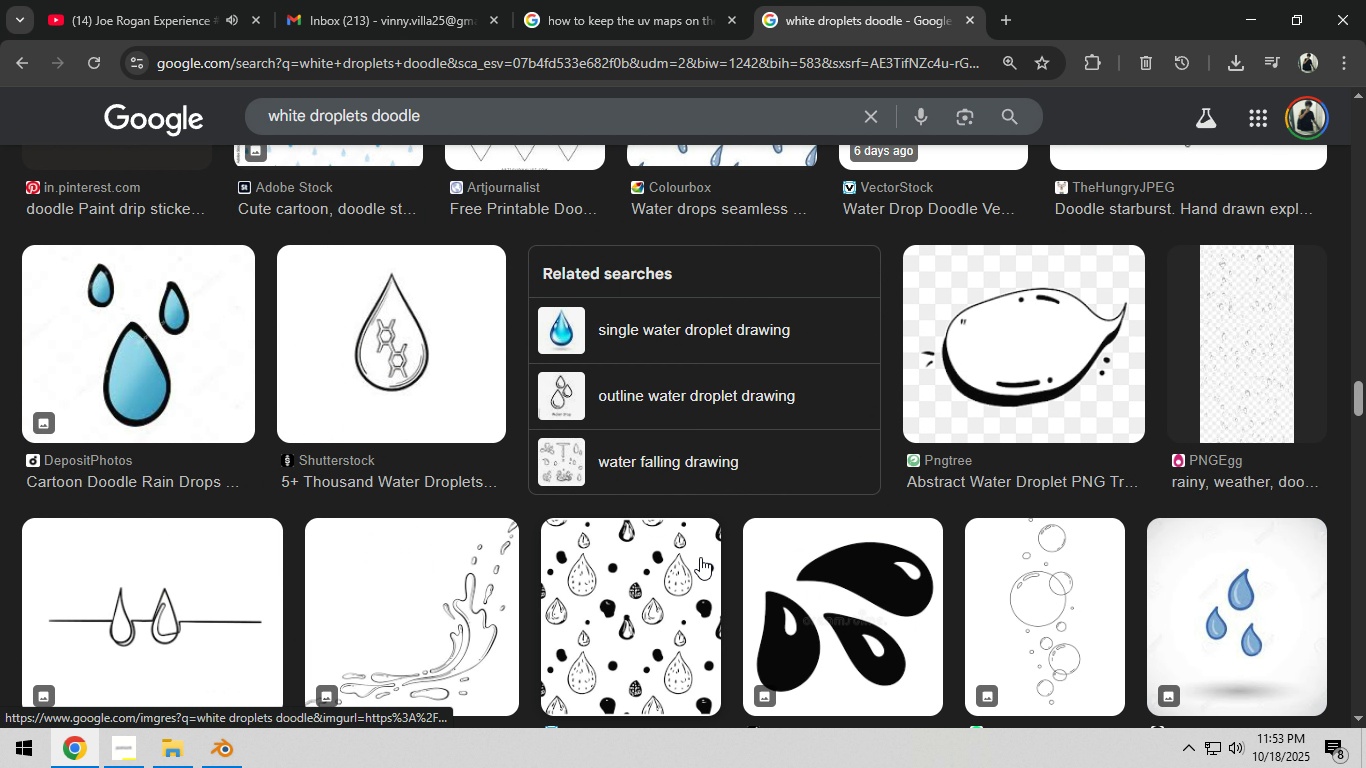 
scroll: coordinate [698, 563], scroll_direction: down, amount: 16.0
 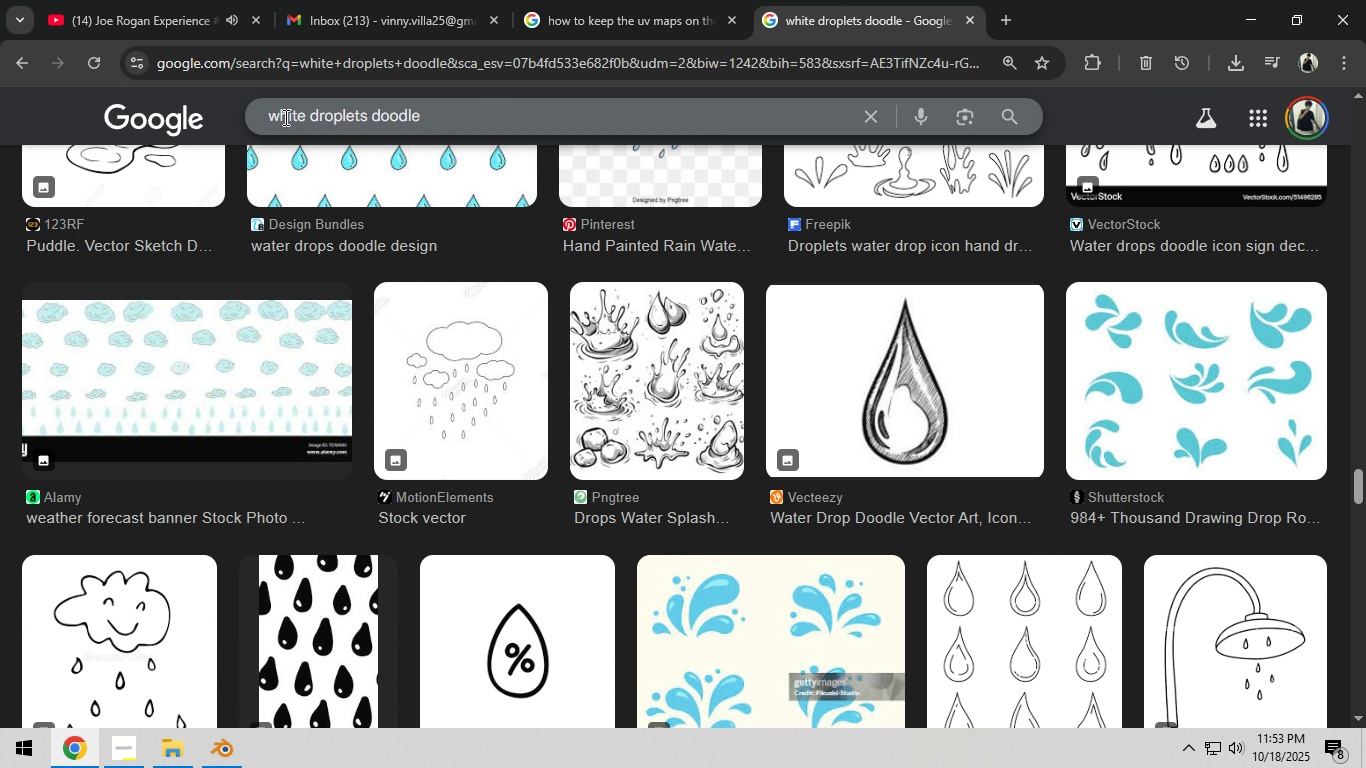 
left_click([267, 116])
 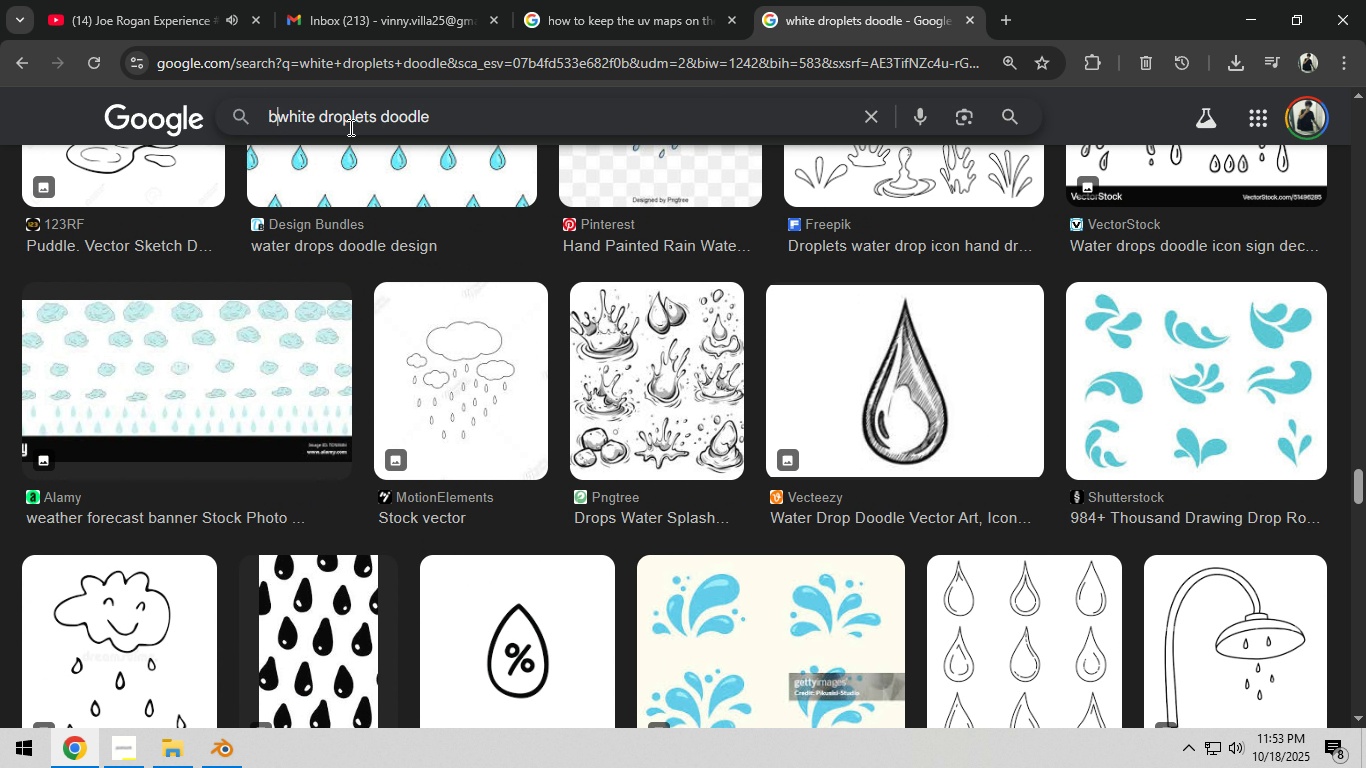 
type(black and )
 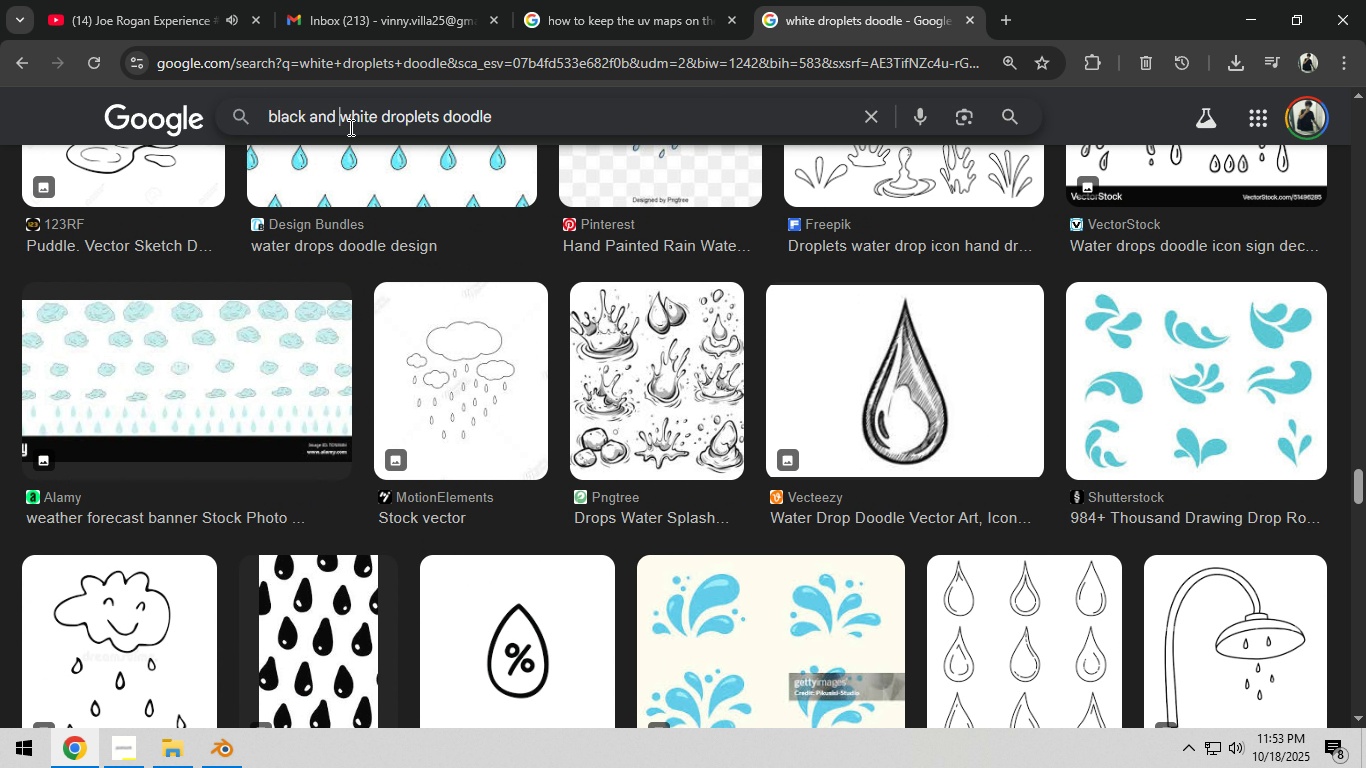 
key(Enter)
 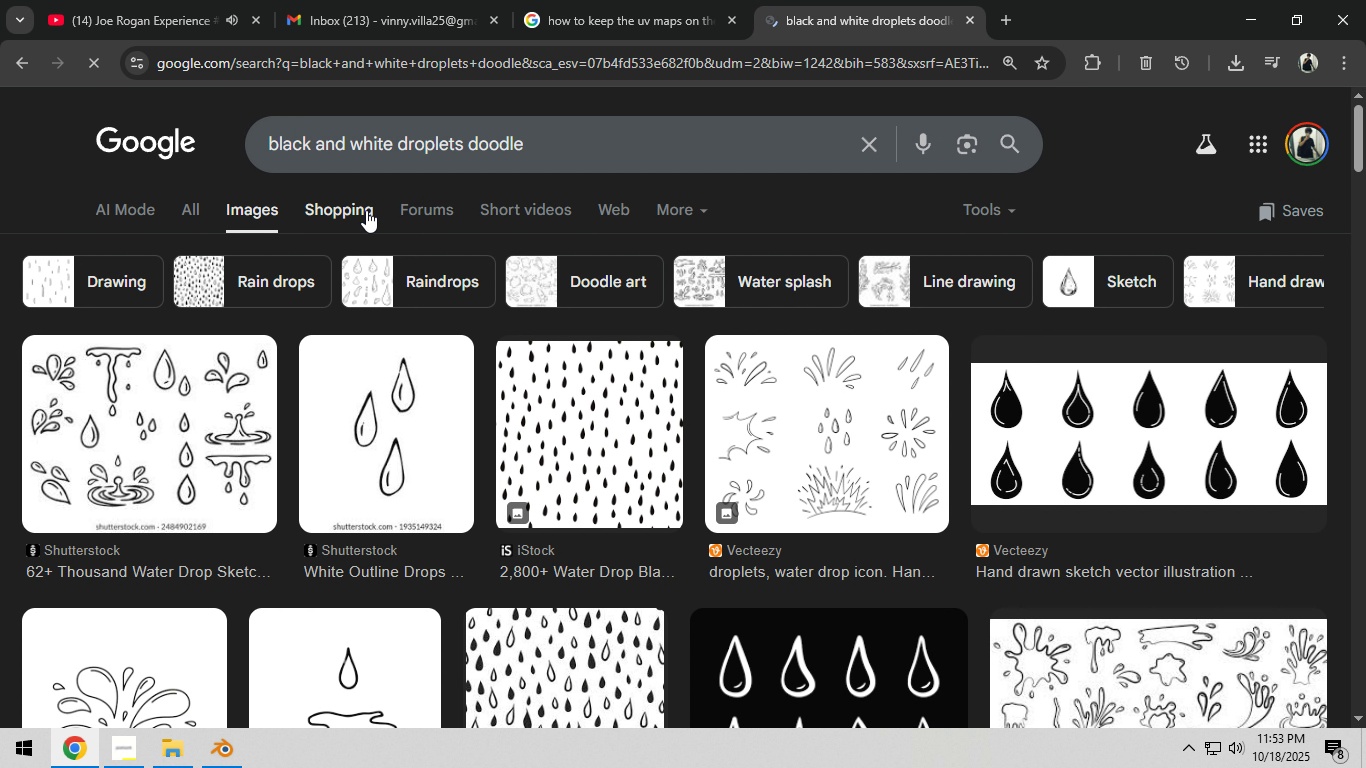 
scroll: coordinate [461, 274], scroll_direction: down, amount: 30.0
 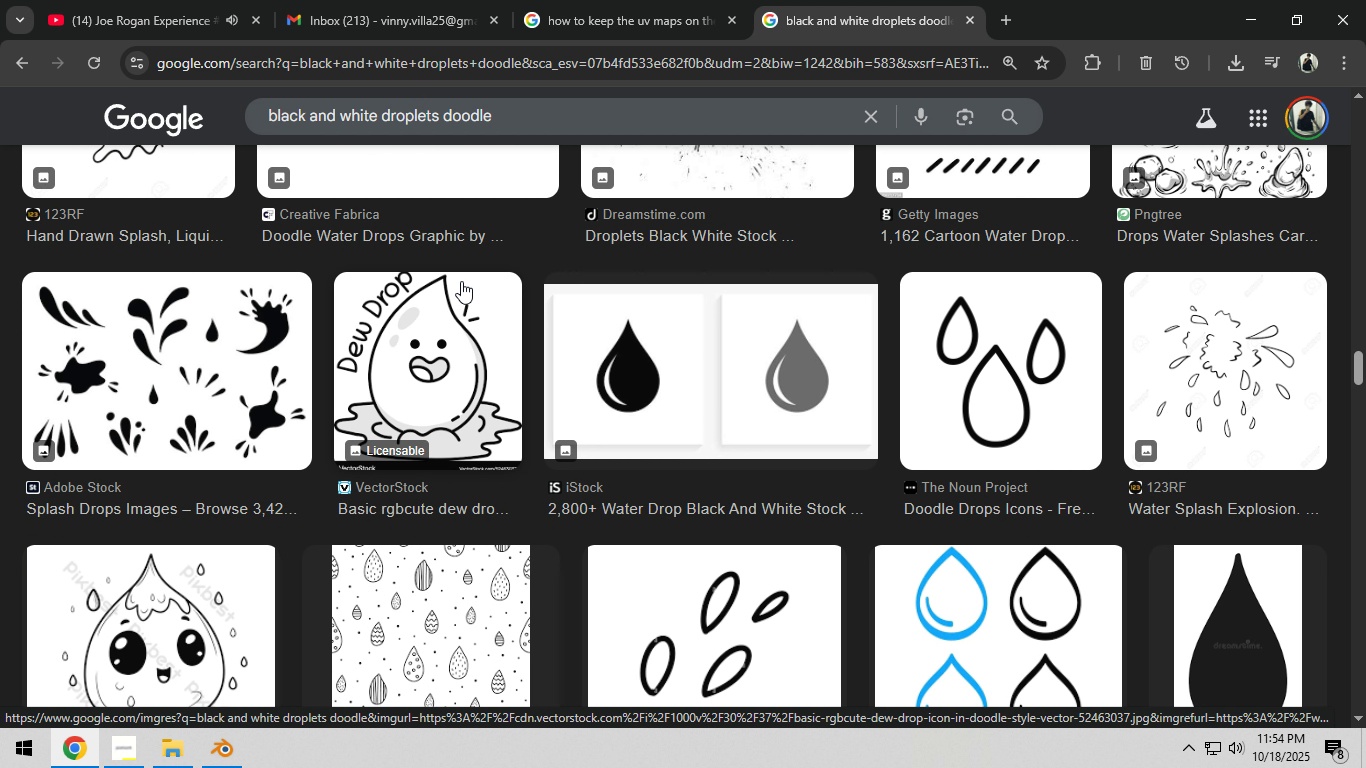 
scroll: coordinate [518, 436], scroll_direction: down, amount: 23.0
 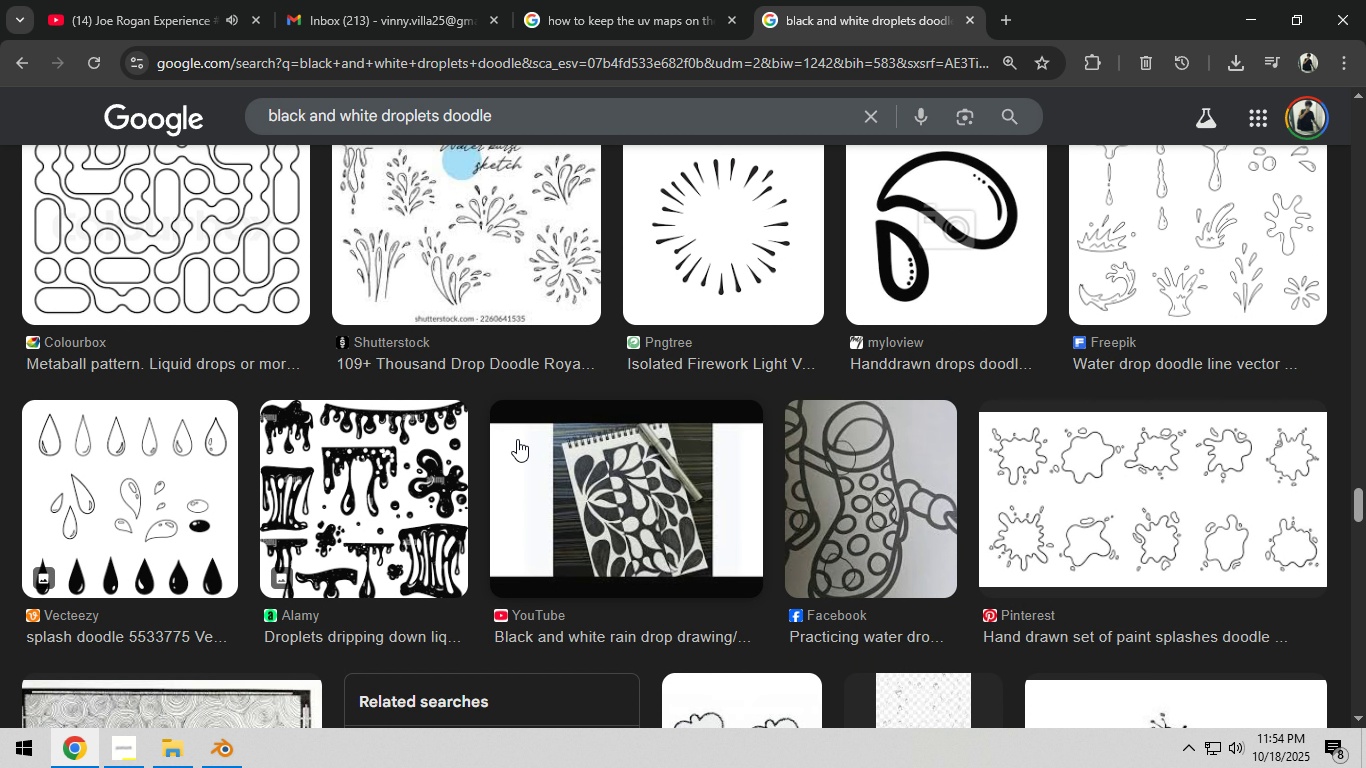 
scroll: coordinate [511, 448], scroll_direction: down, amount: 4.0
 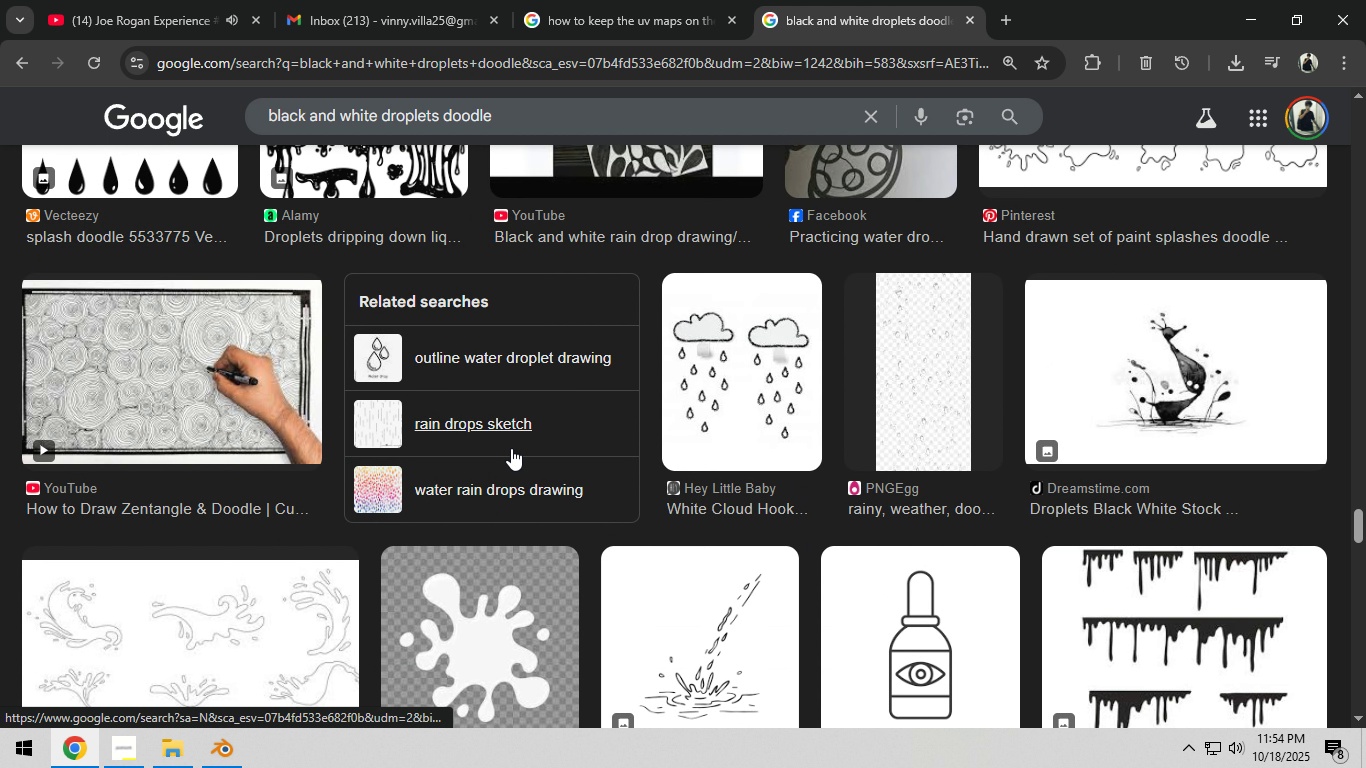 
scroll: coordinate [511, 448], scroll_direction: up, amount: 2.0
 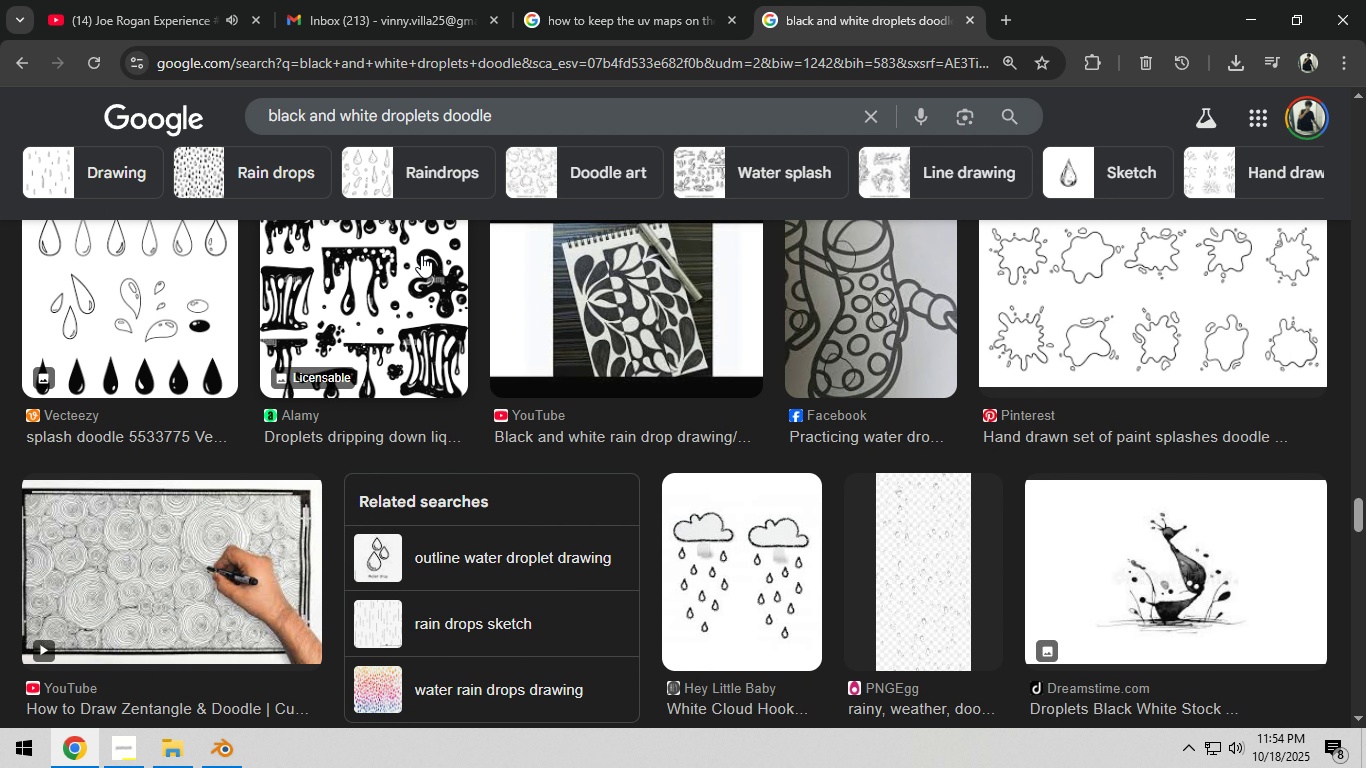 
left_click_drag(start_coordinate=[517, 112], to_coordinate=[179, 117])
 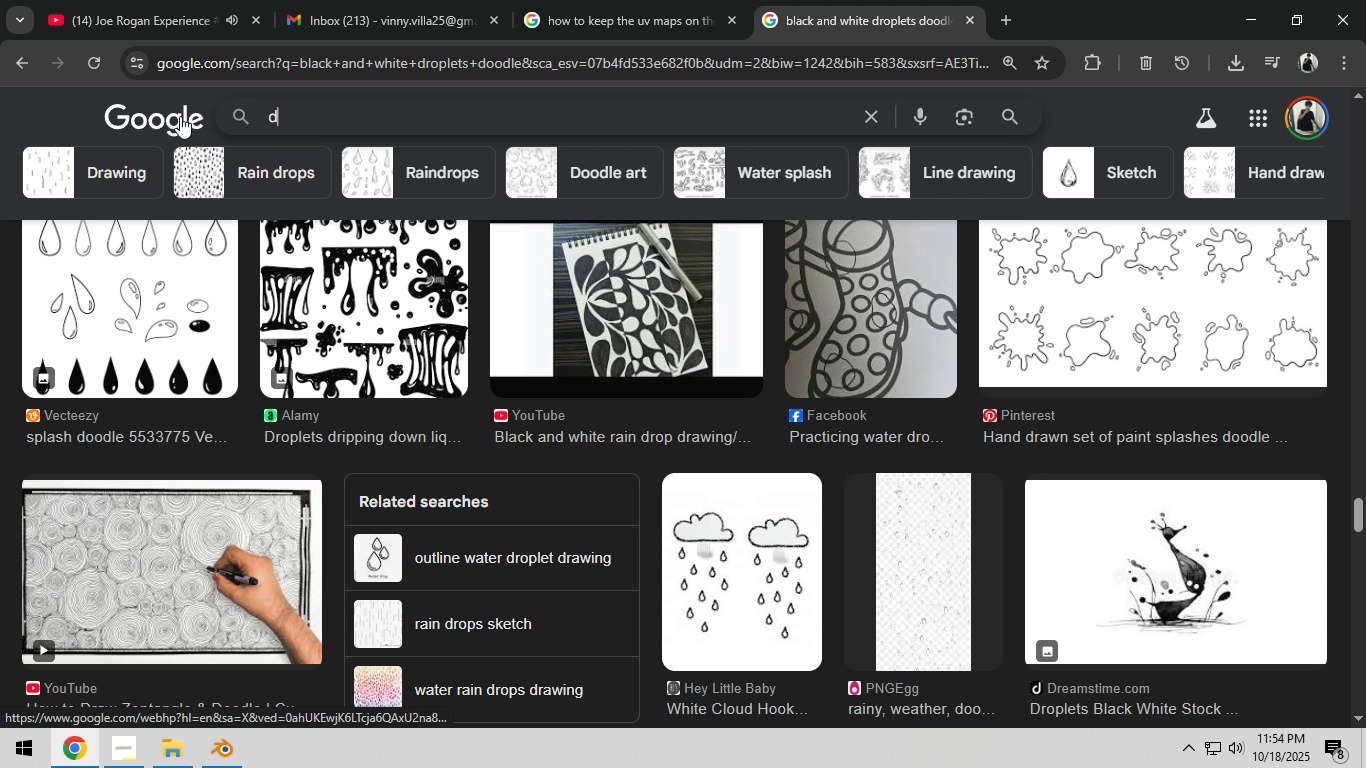 
type(droplets dripping down black and wi)
key(Backspace)
type(hite tectu)
key(Backspace)
key(Backspace)
key(Backspace)
type(xture)
 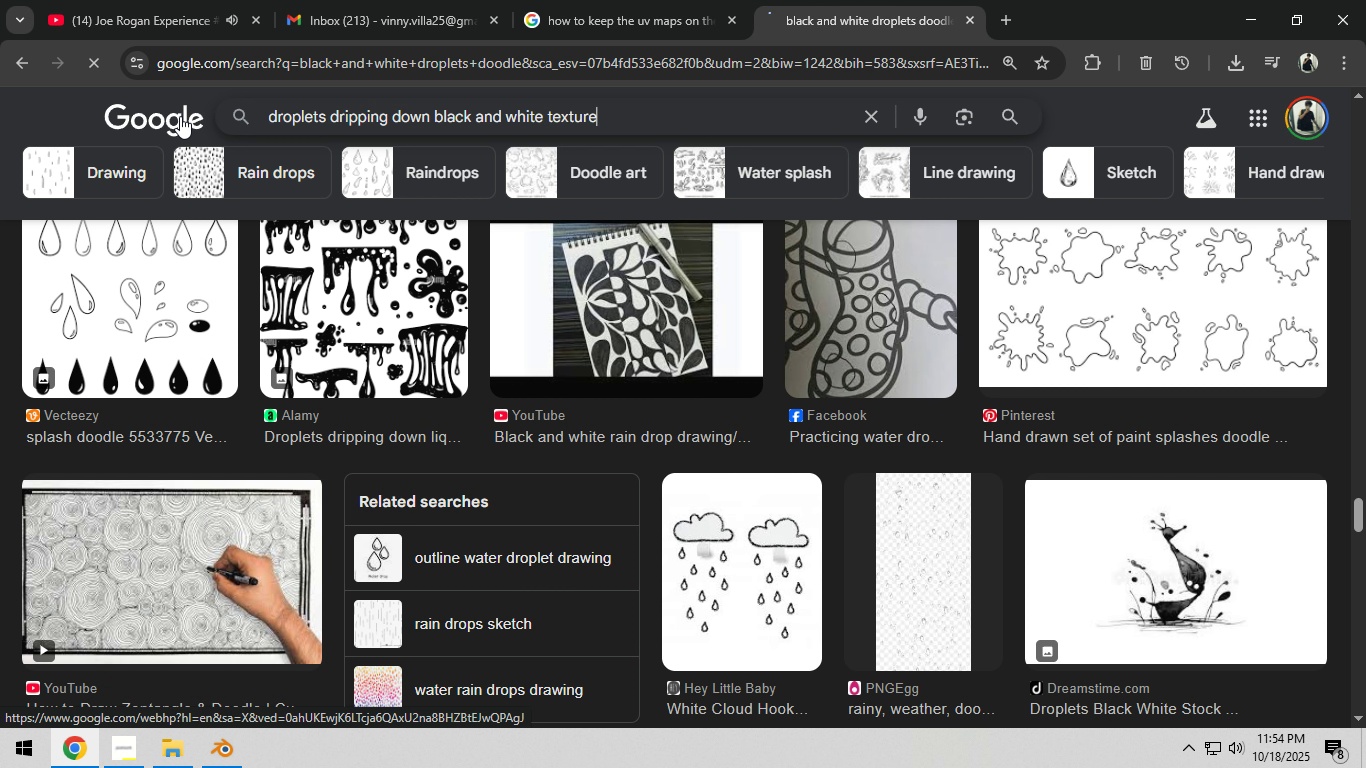 
key(Enter)
 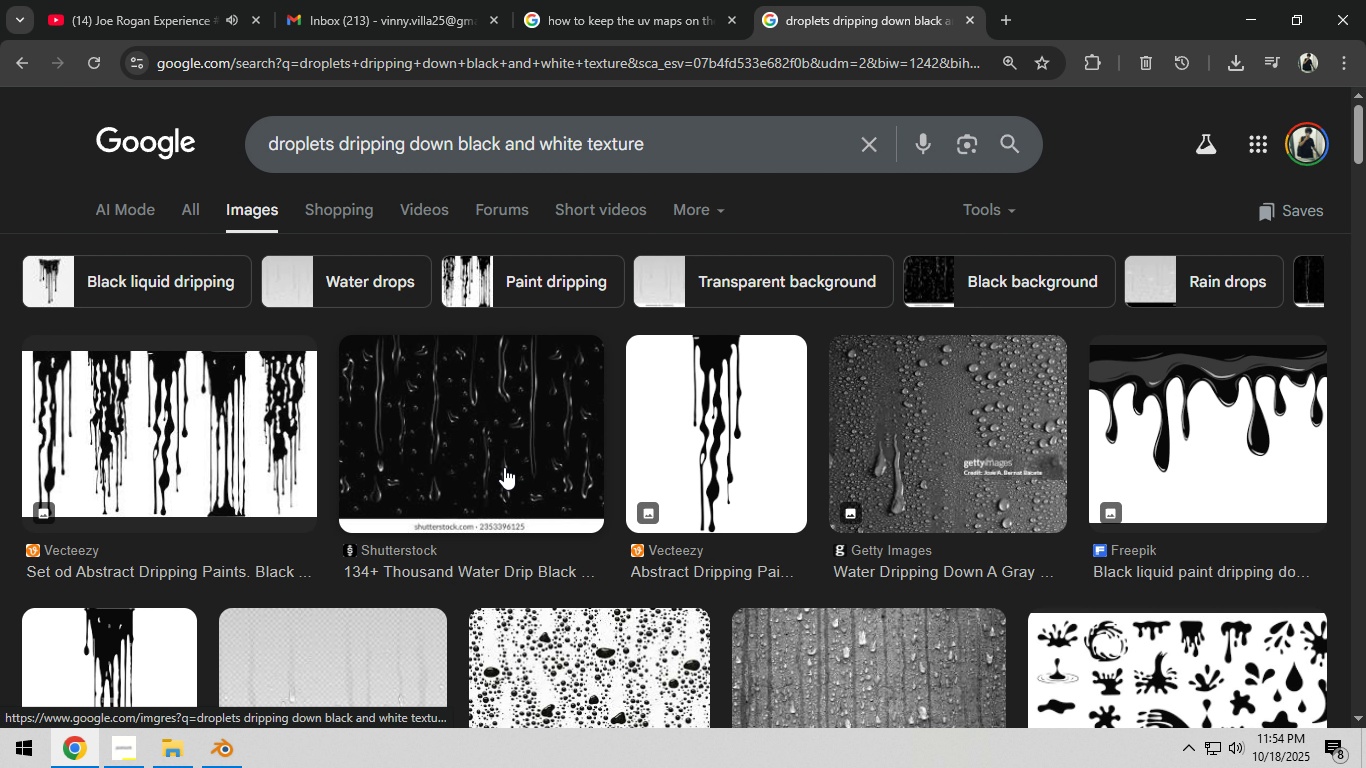 
scroll: coordinate [505, 523], scroll_direction: down, amount: 15.0
 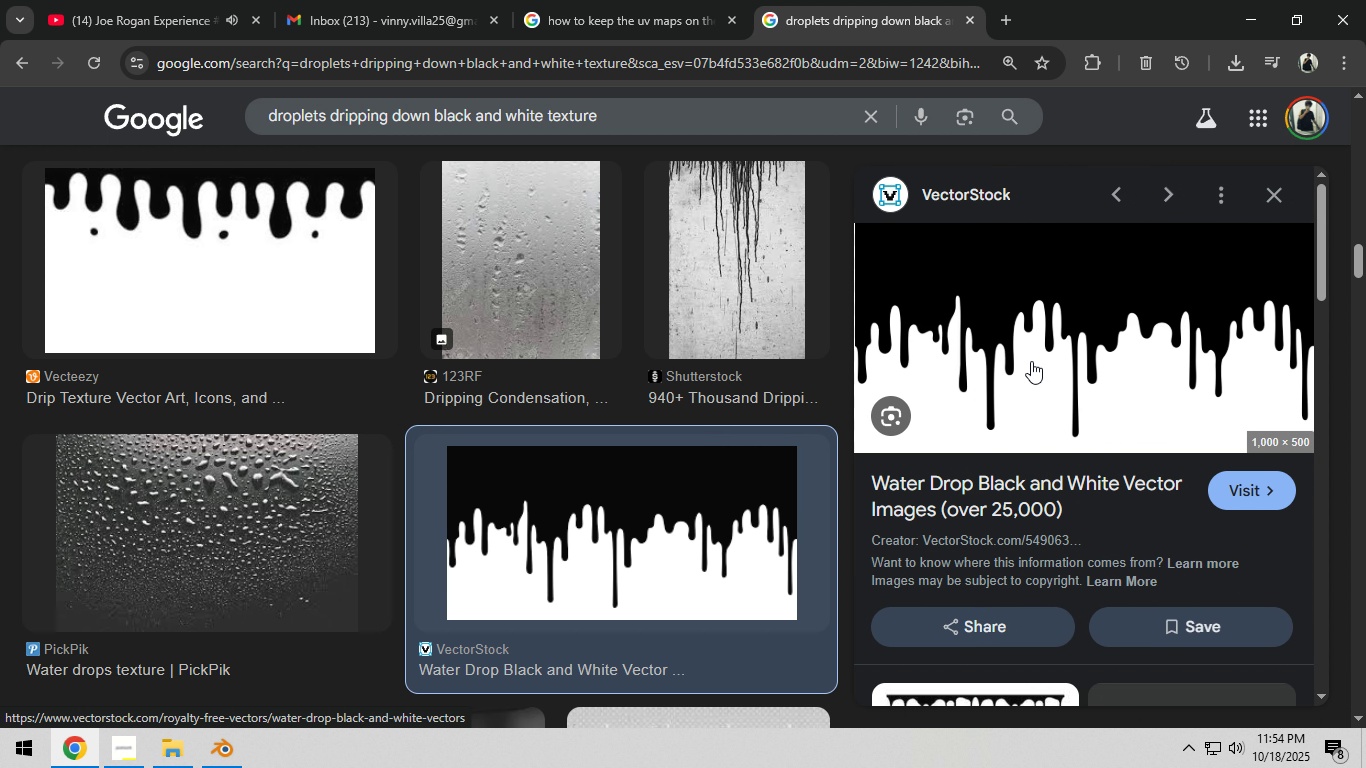 
wait(5.05)
 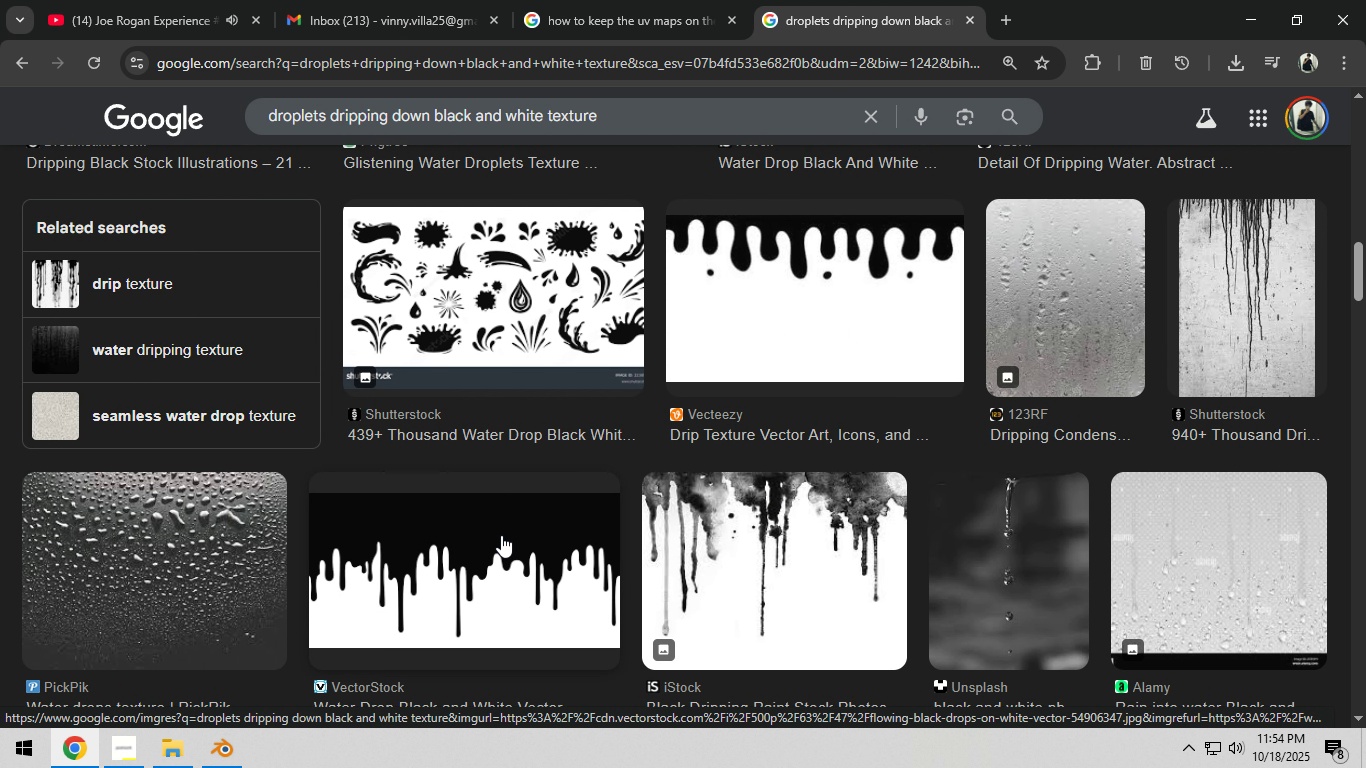 
double_click([1082, 347])
 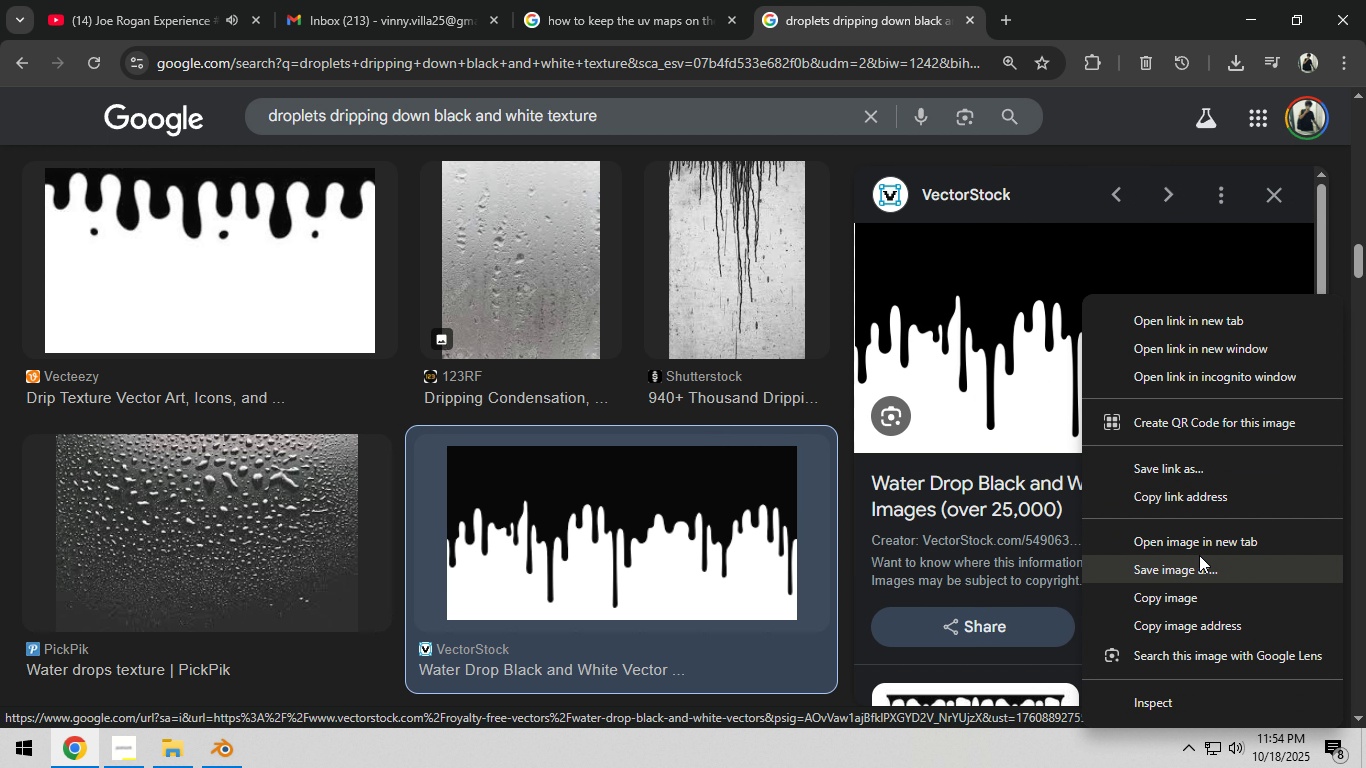 
left_click([1198, 567])
 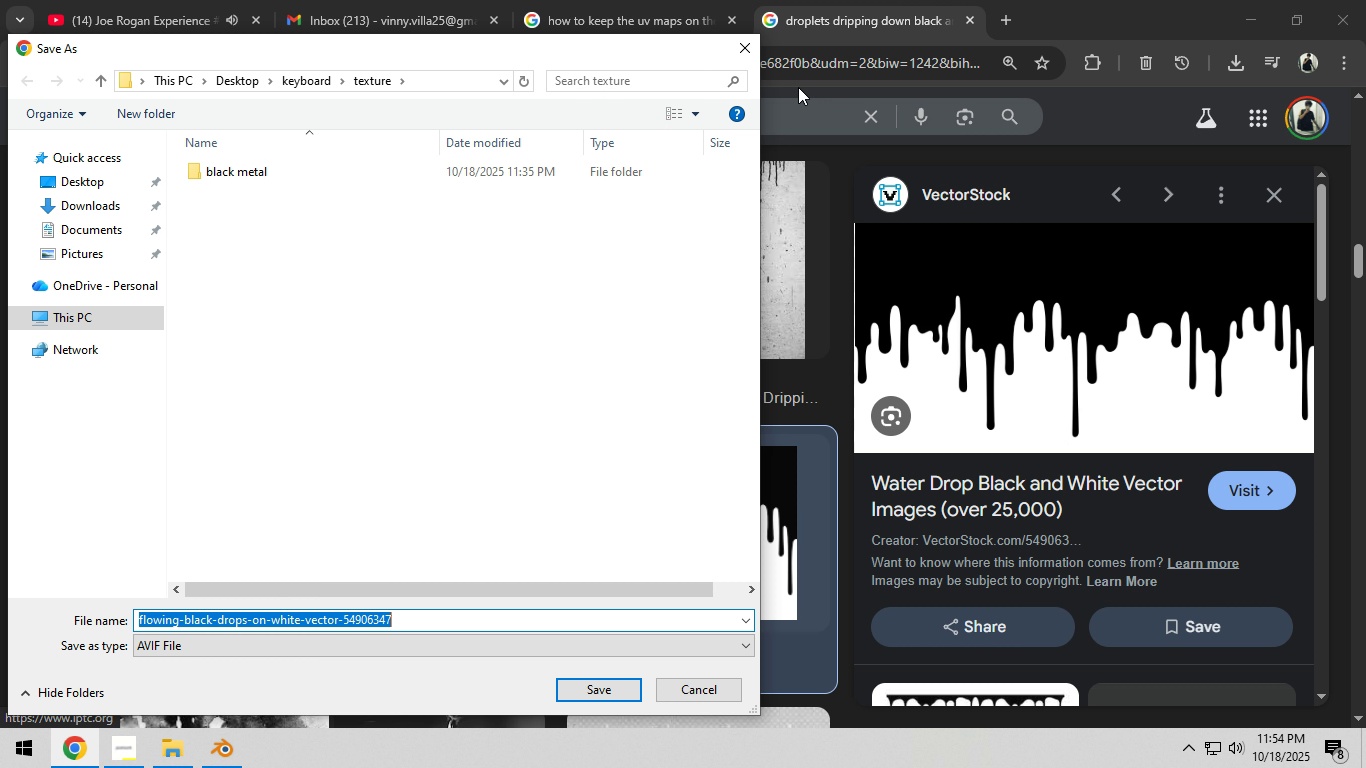 
left_click([748, 48])
 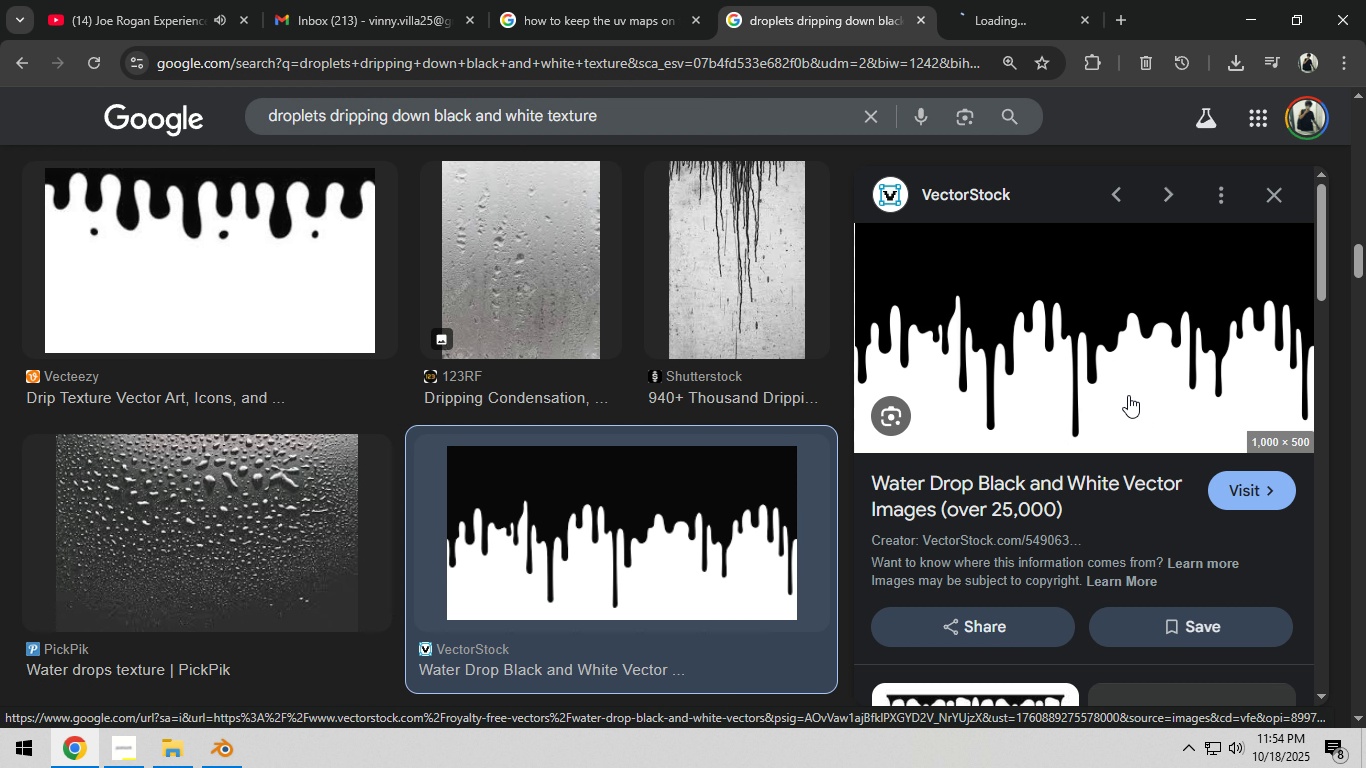 
scroll: coordinate [667, 486], scroll_direction: down, amount: 19.0
 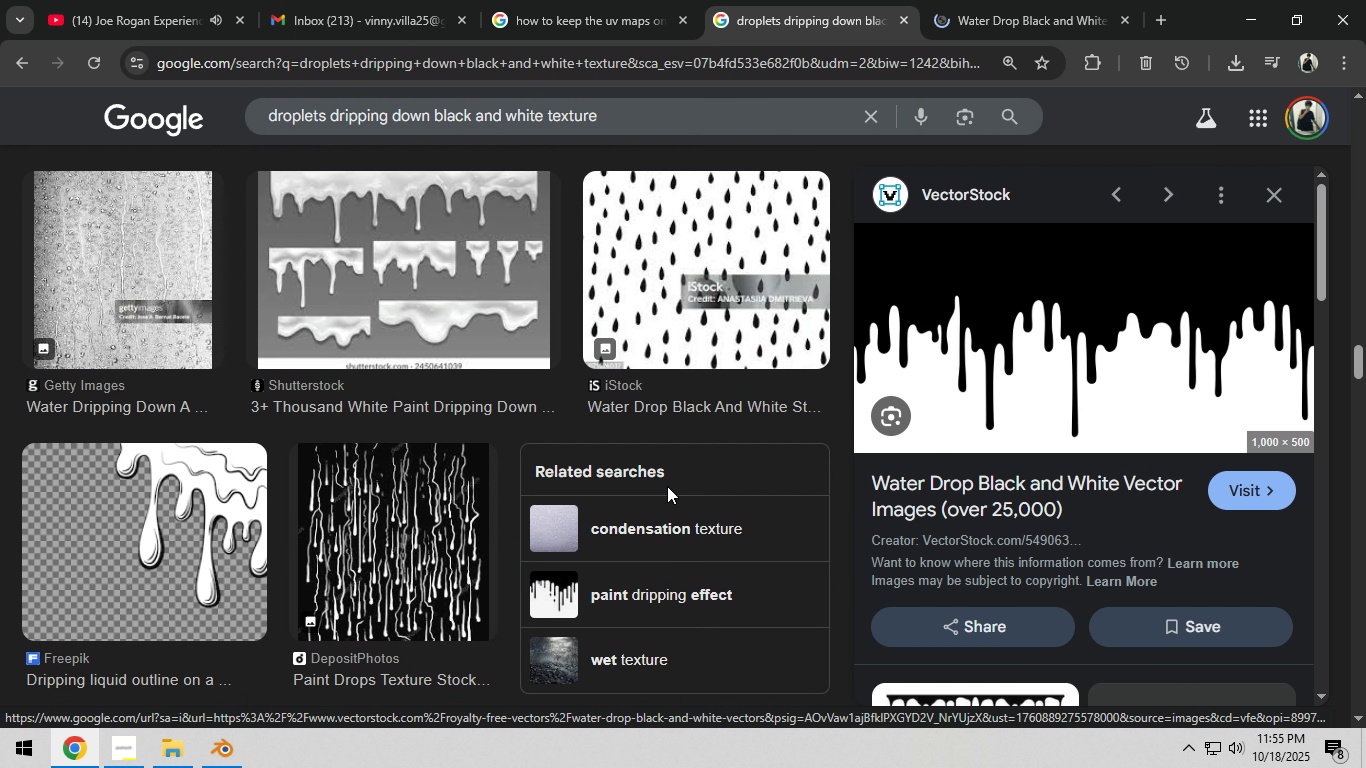 
scroll: coordinate [667, 489], scroll_direction: down, amount: 6.0
 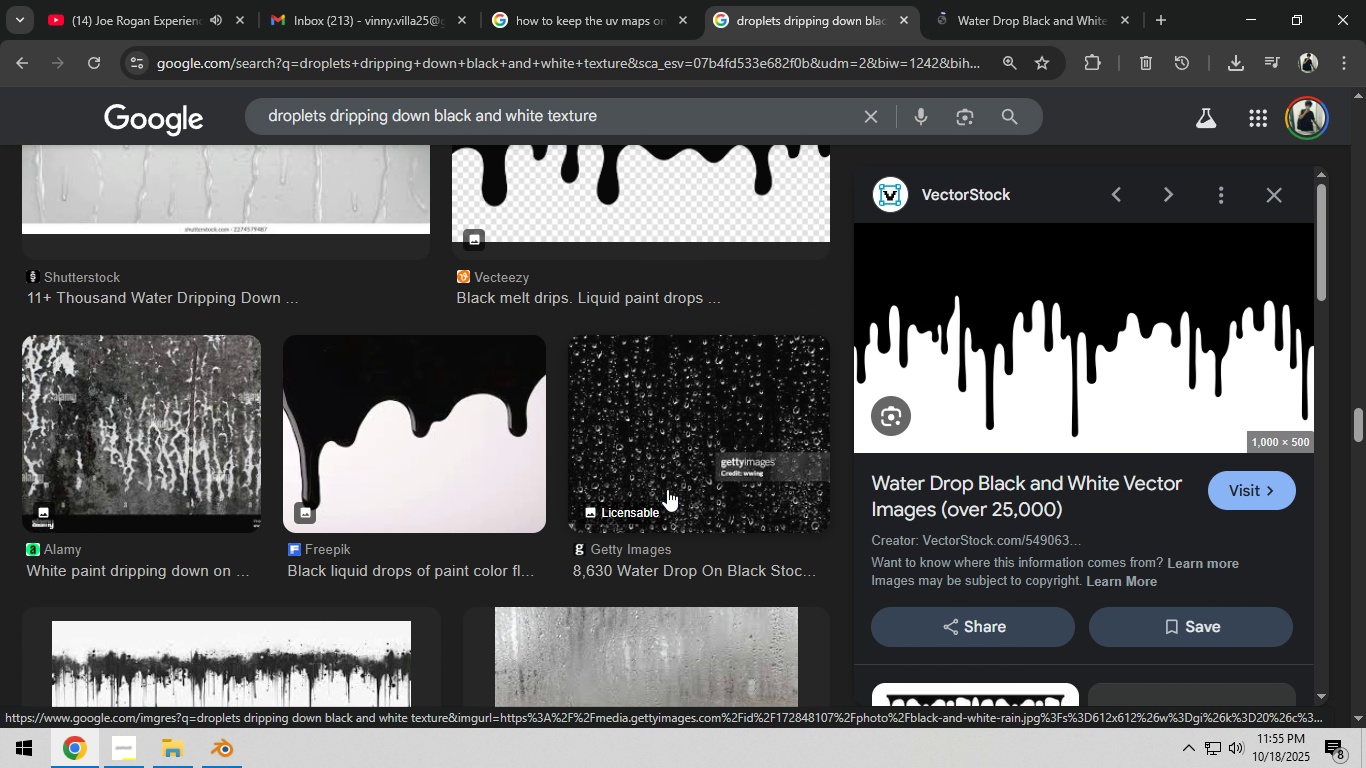 
scroll: coordinate [667, 489], scroll_direction: up, amount: 1.0
 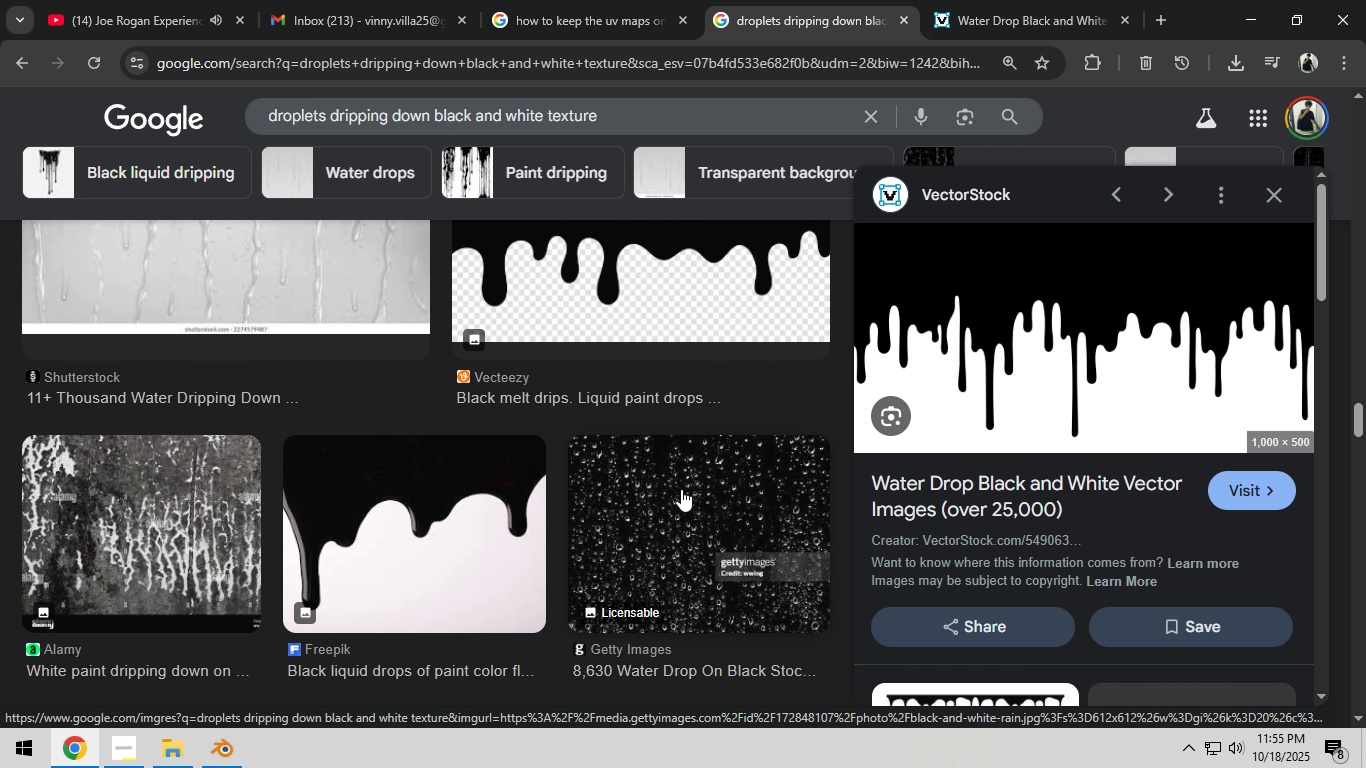 
scroll: coordinate [1094, 611], scroll_direction: down, amount: 15.0
 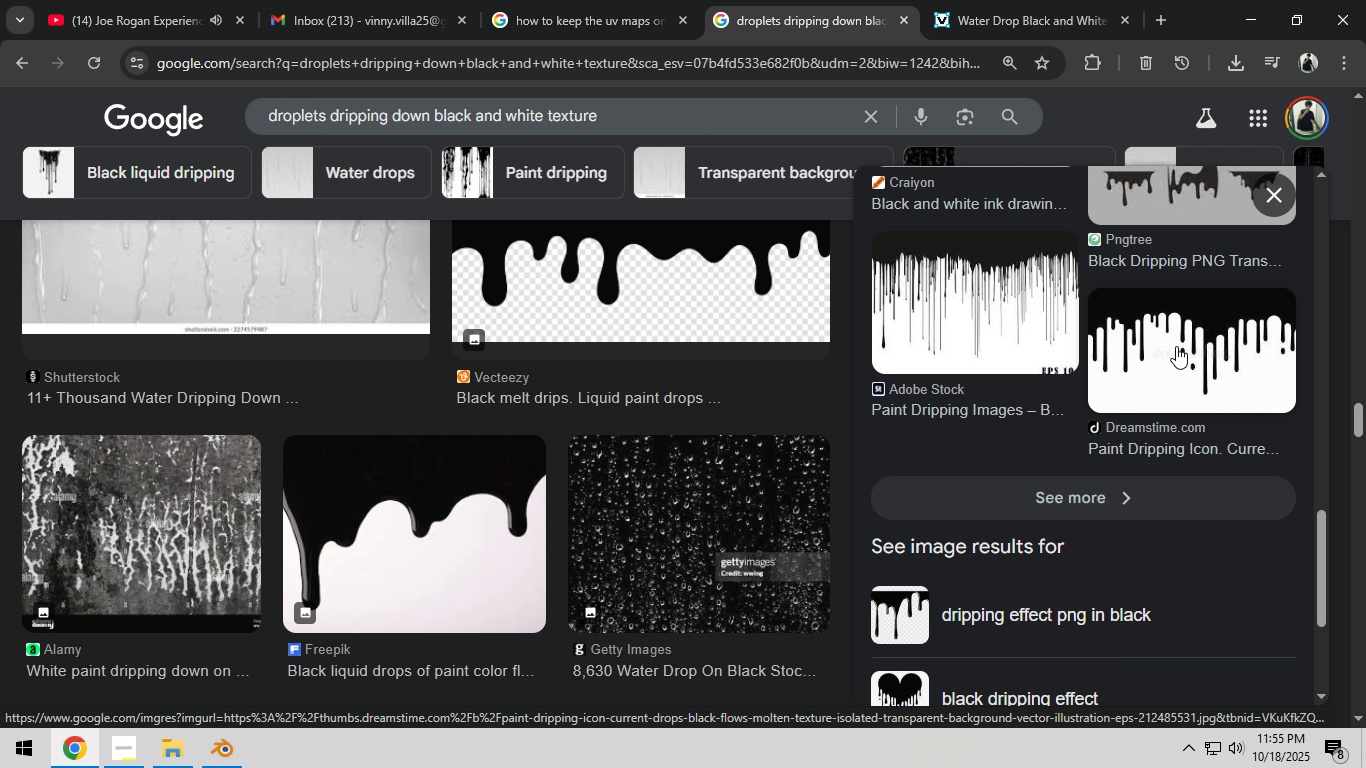 
middle_click([1176, 346])
 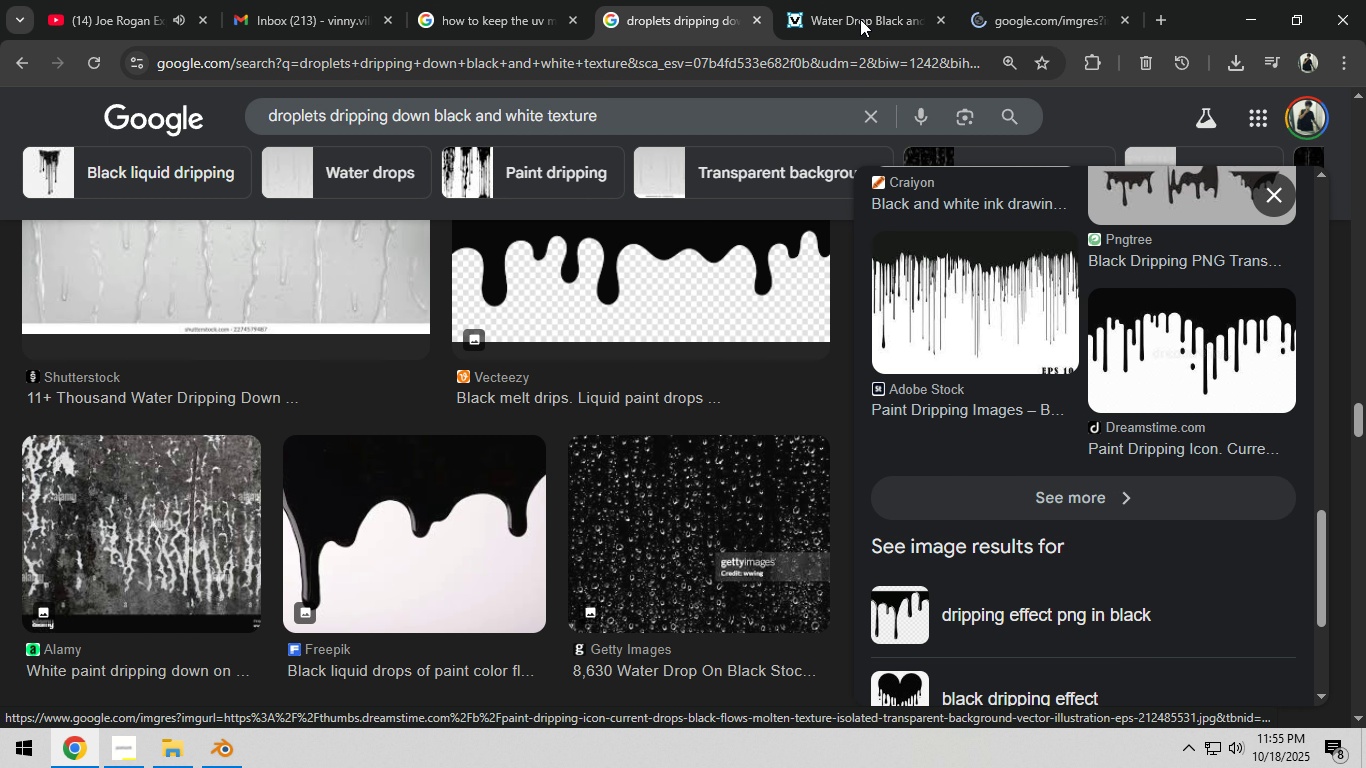 
left_click([849, 12])
 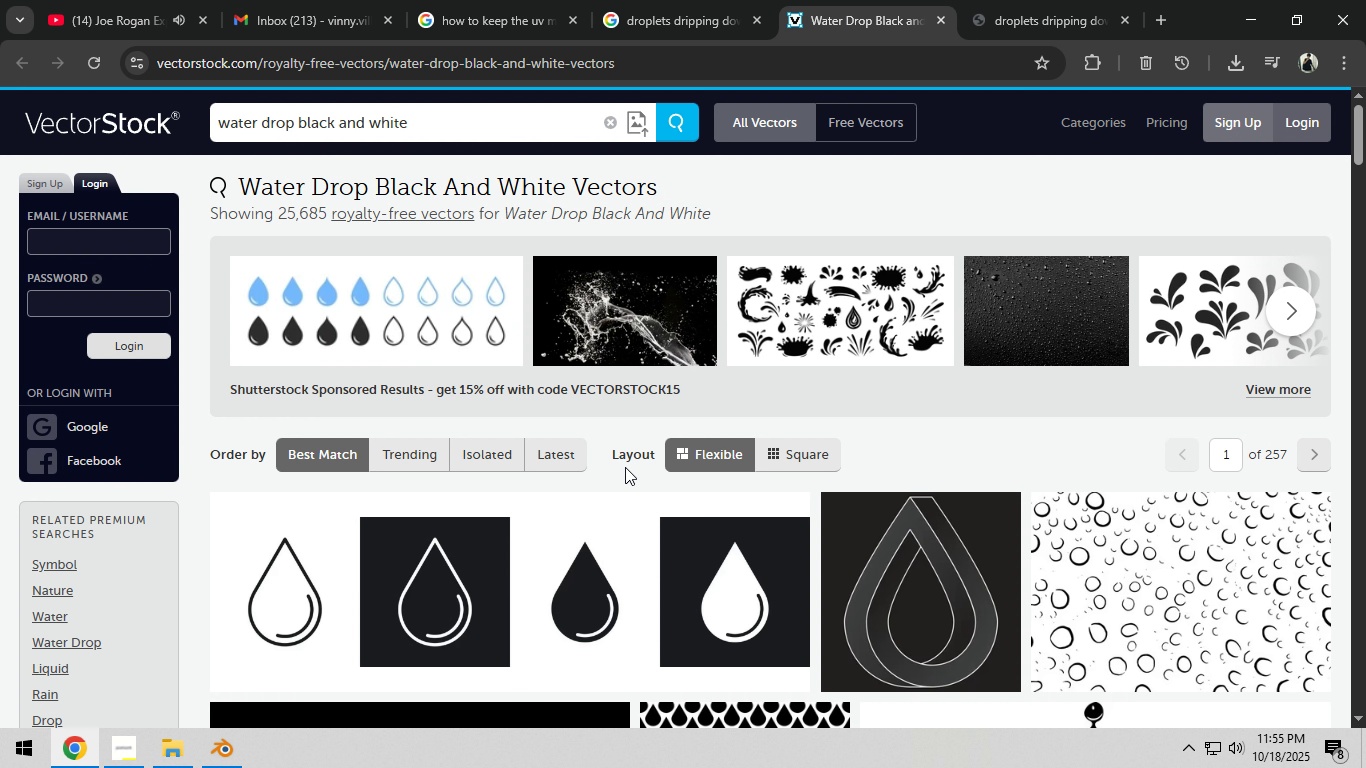 
scroll: coordinate [684, 479], scroll_direction: down, amount: 4.0
 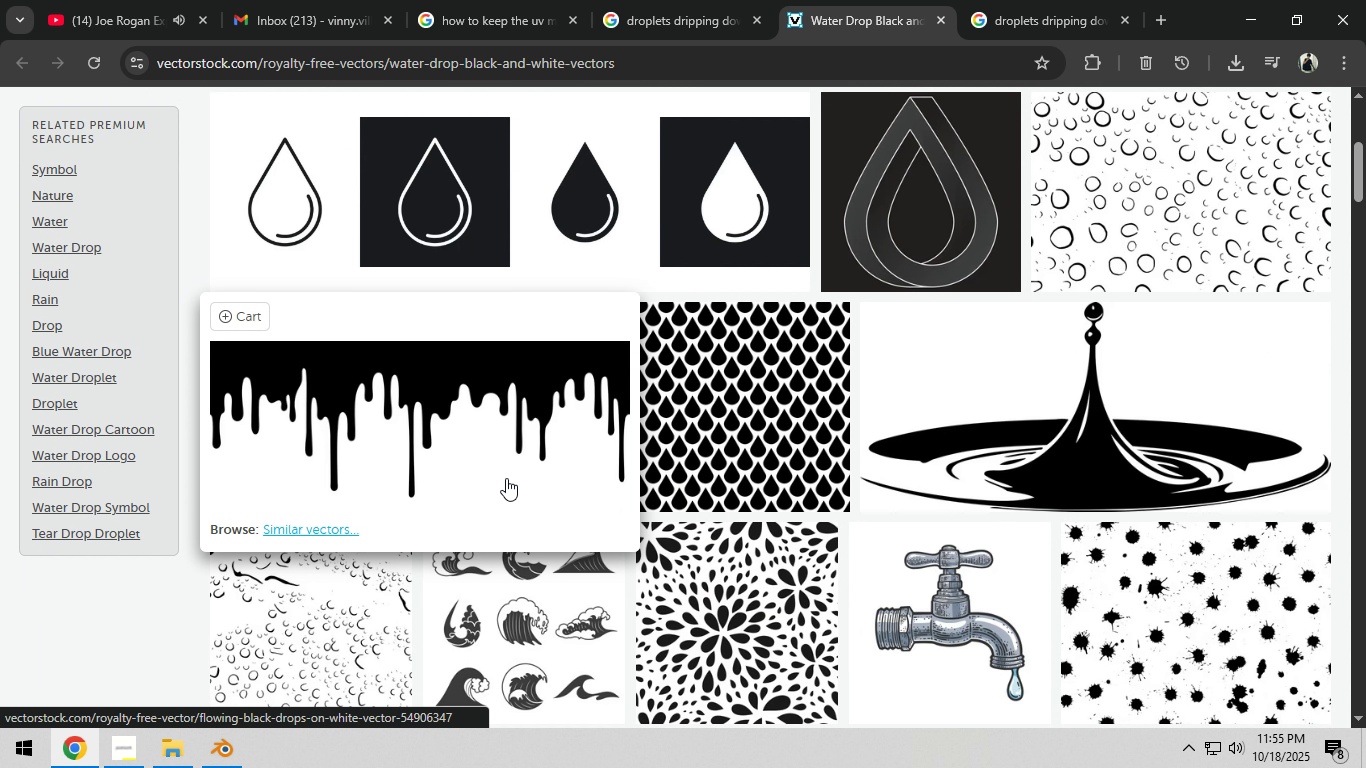 
left_click([506, 478])
 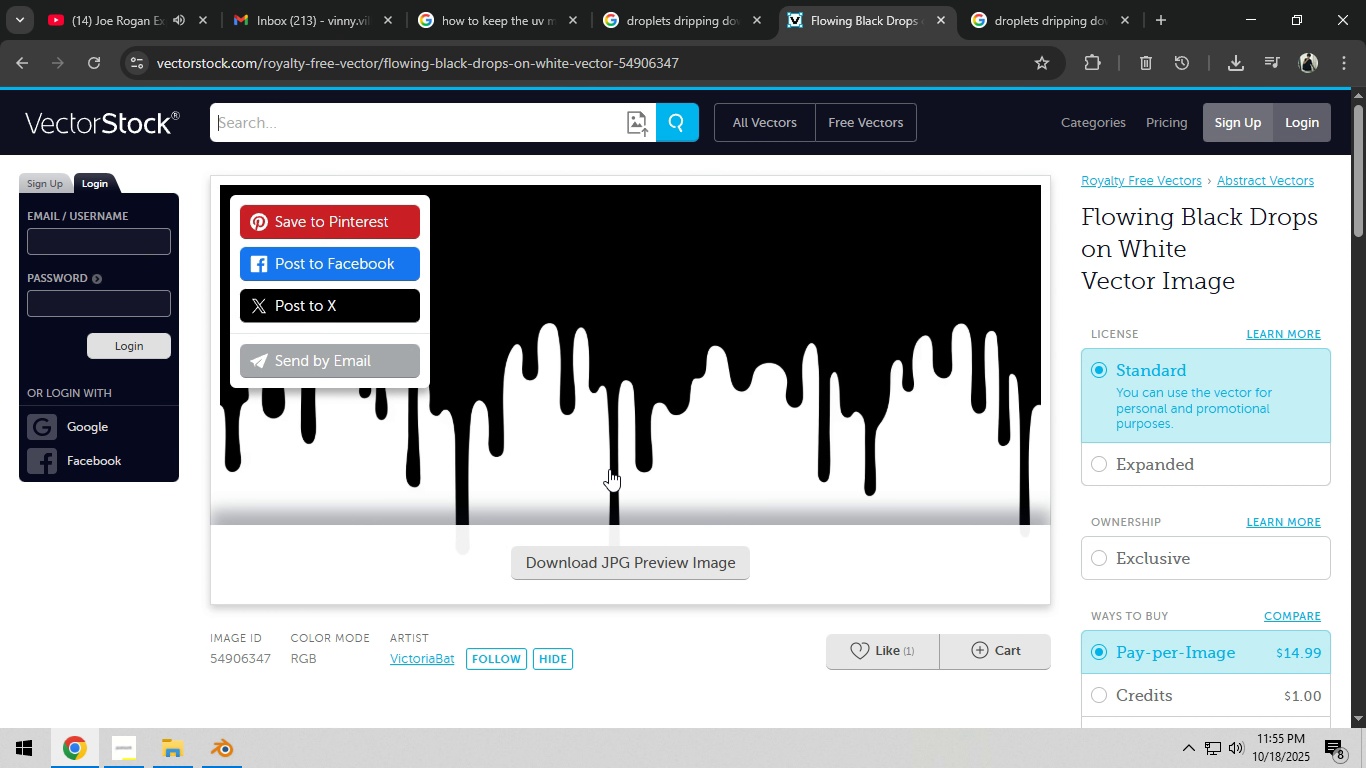 
left_click([624, 563])
 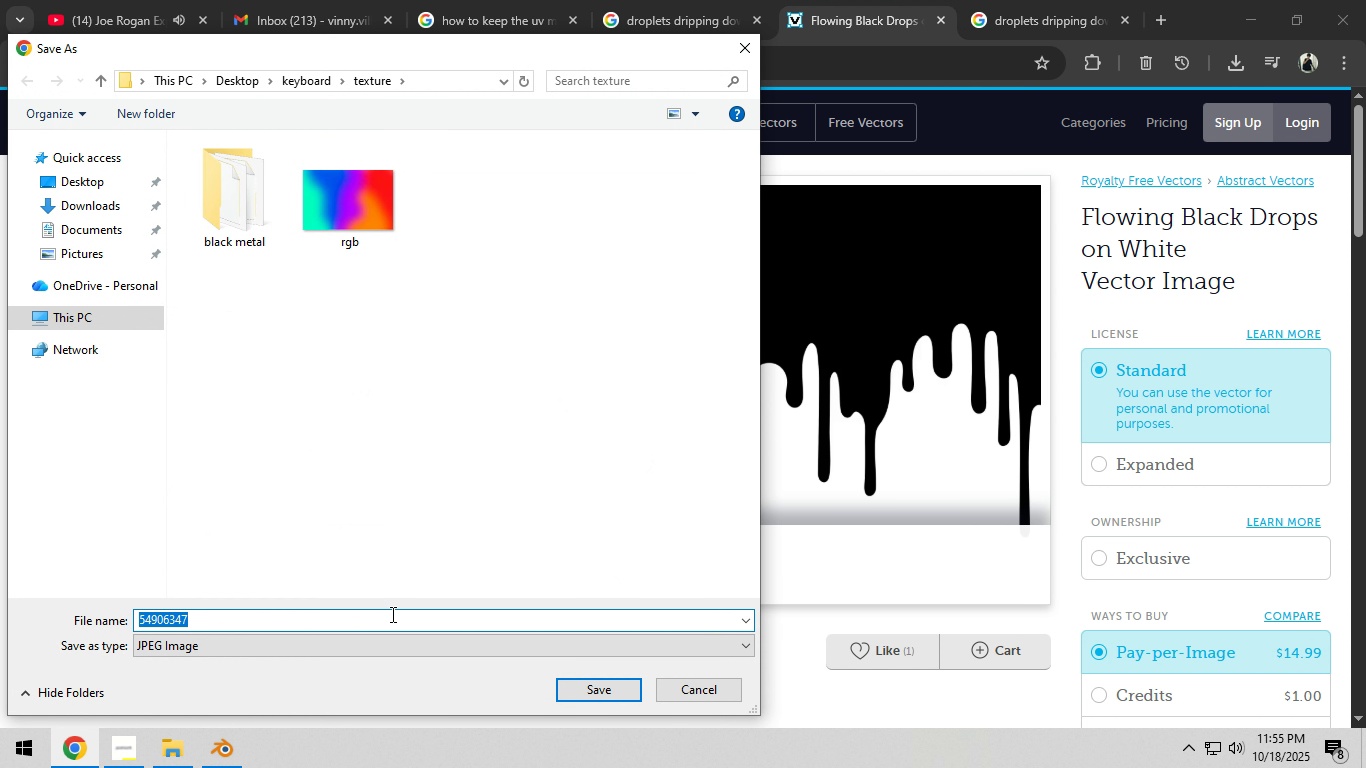 
type(droplets)
 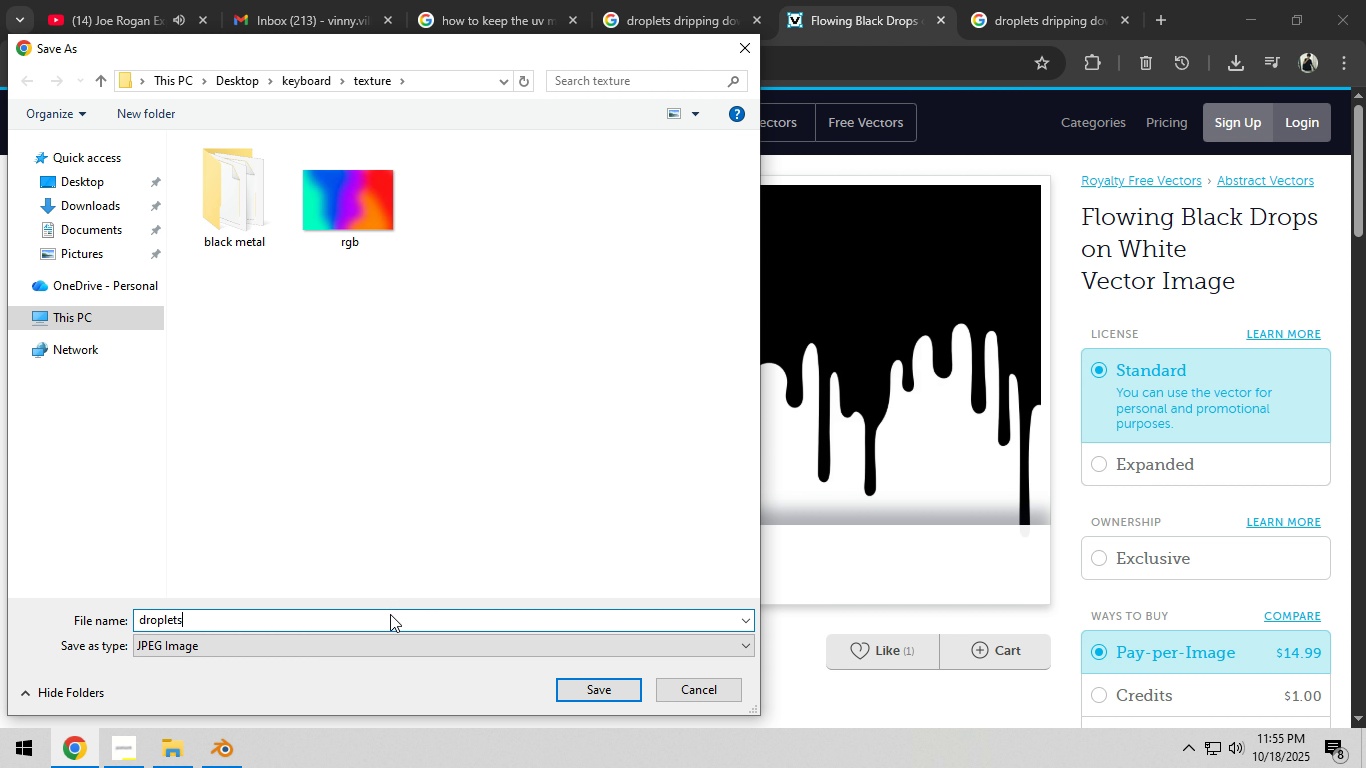 
key(Enter)
 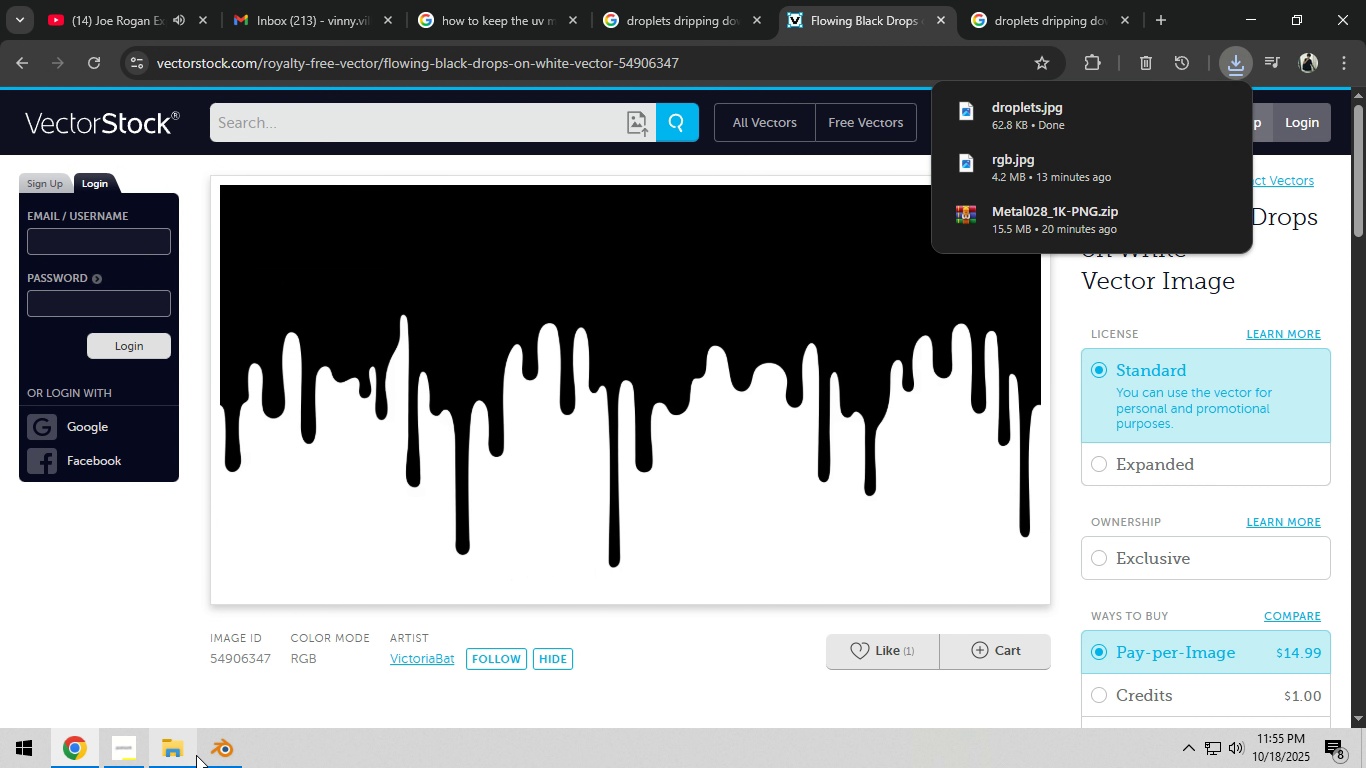 
left_click([206, 751])
 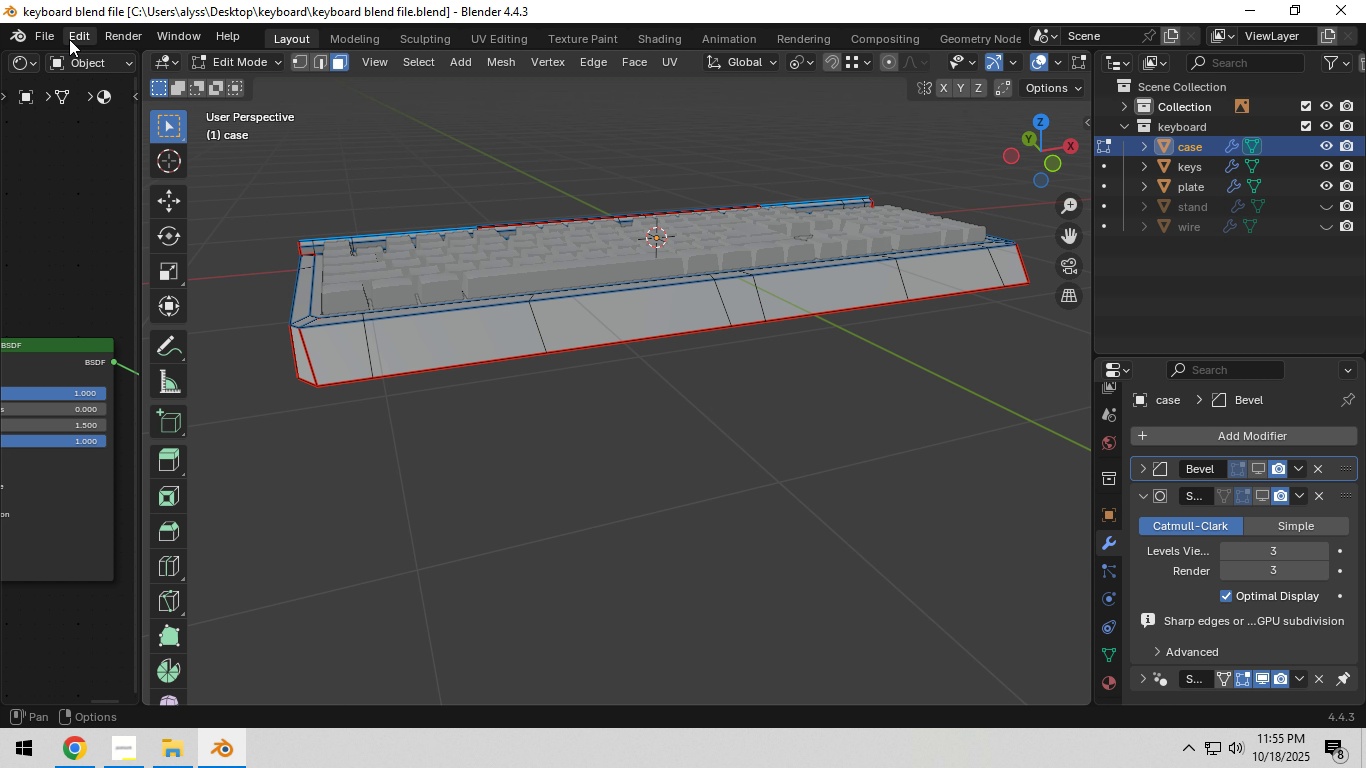 
left_click([44, 39])
 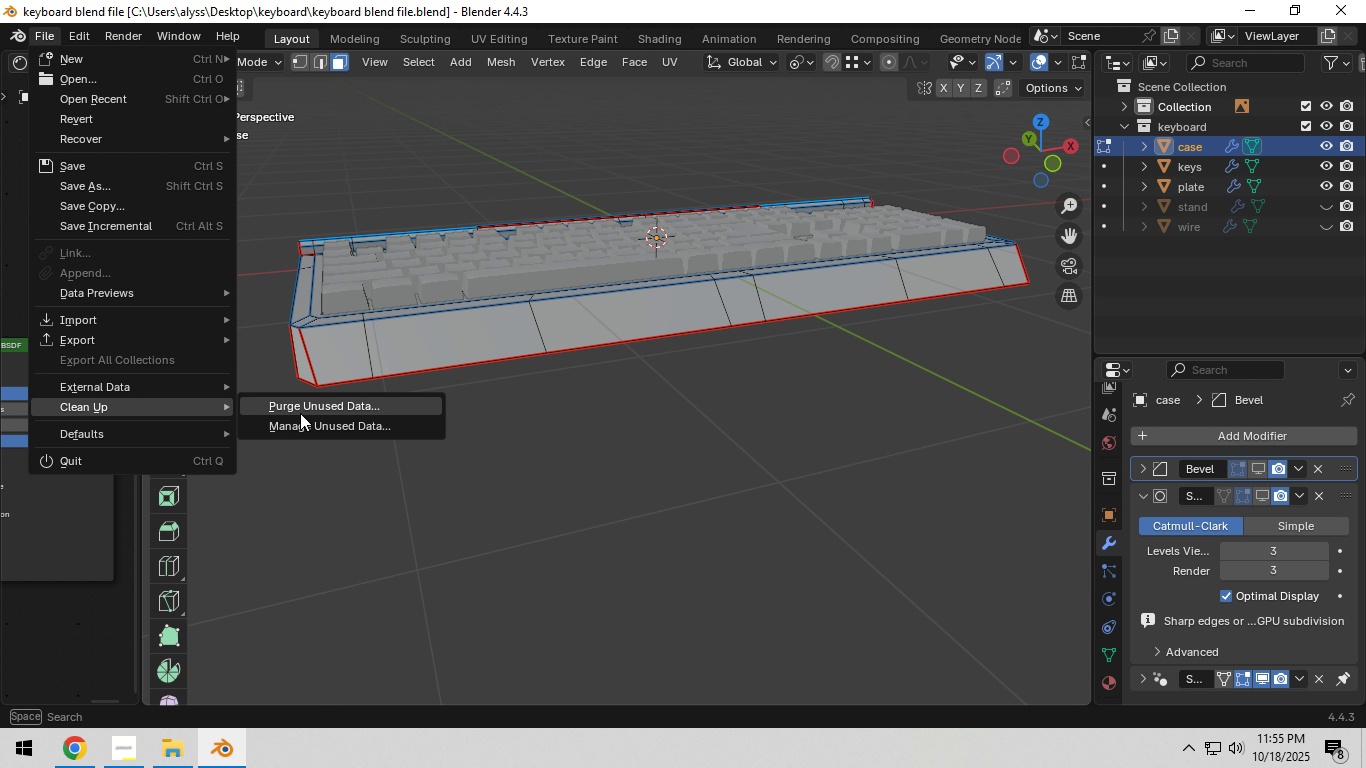 
left_click([300, 413])
 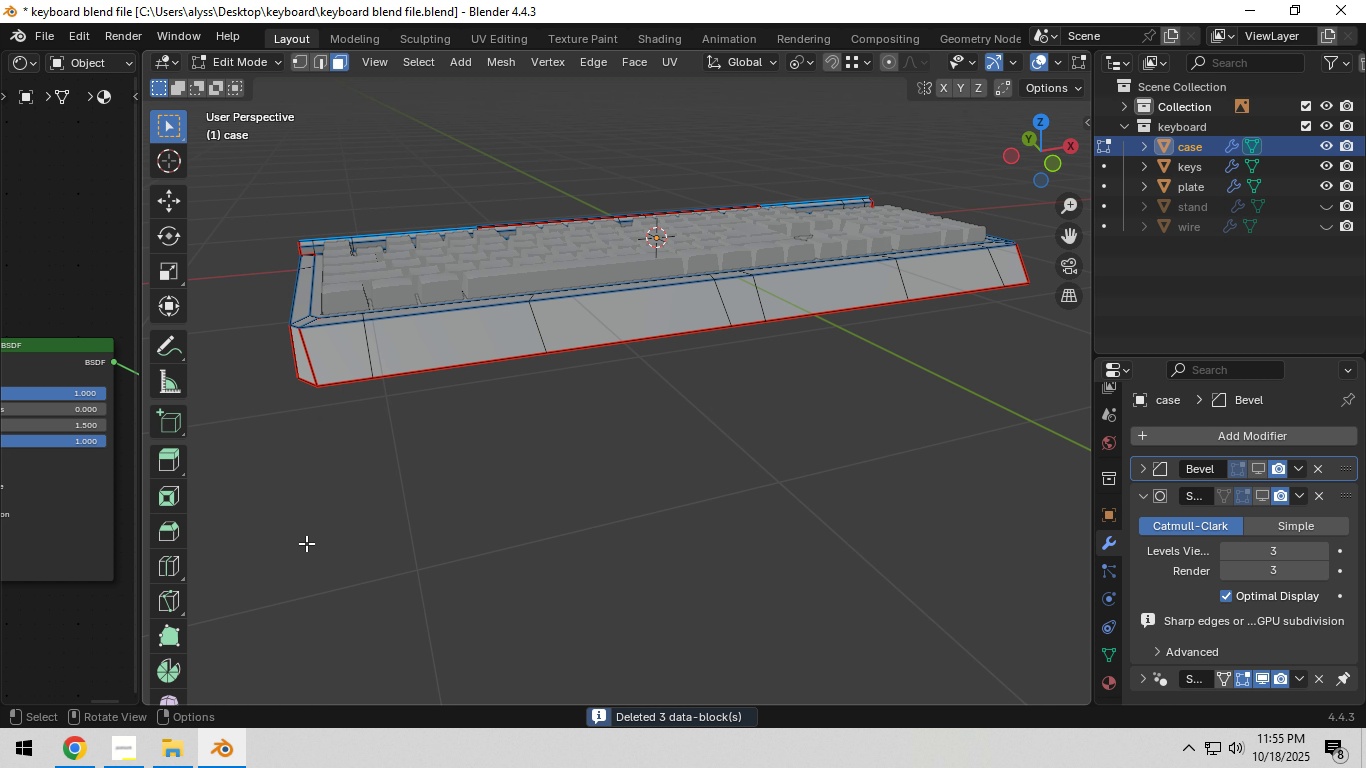 
left_click([540, 530])
 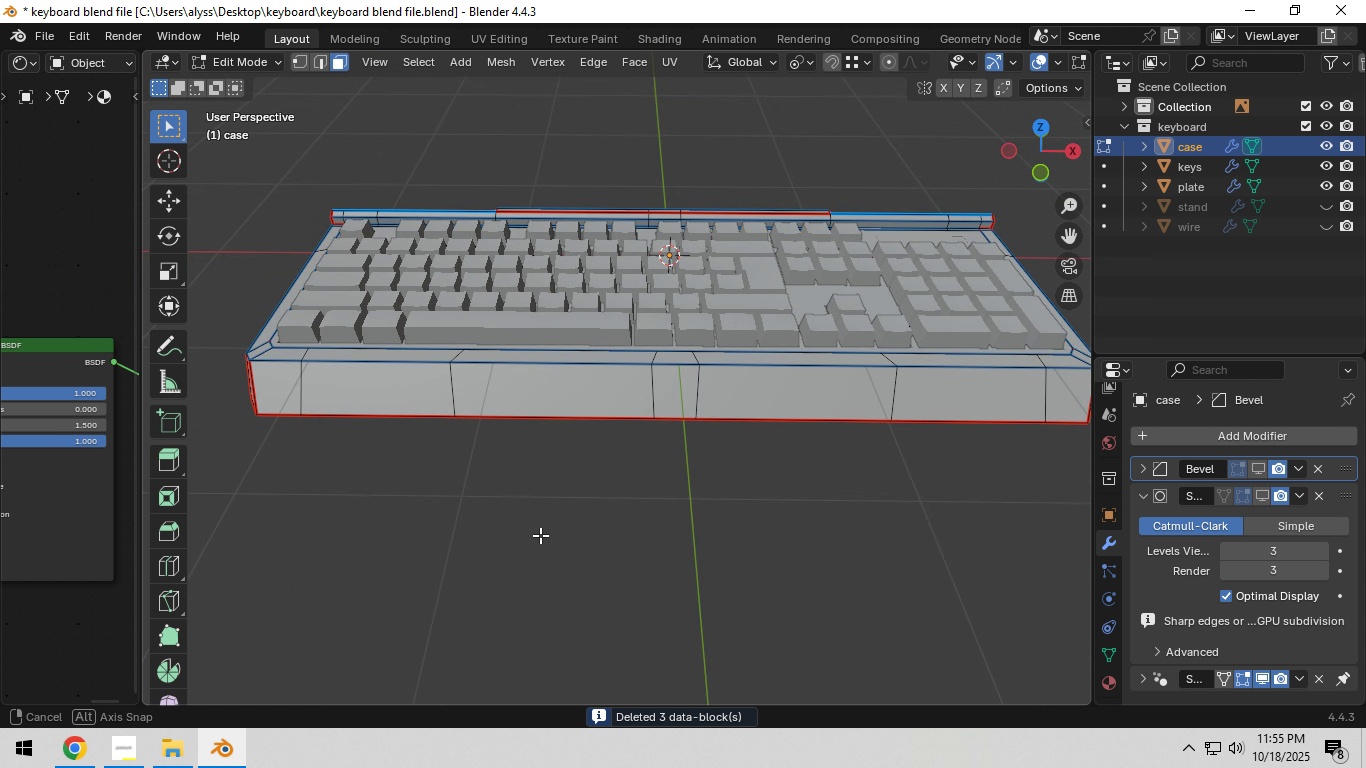 
key(Tab)
 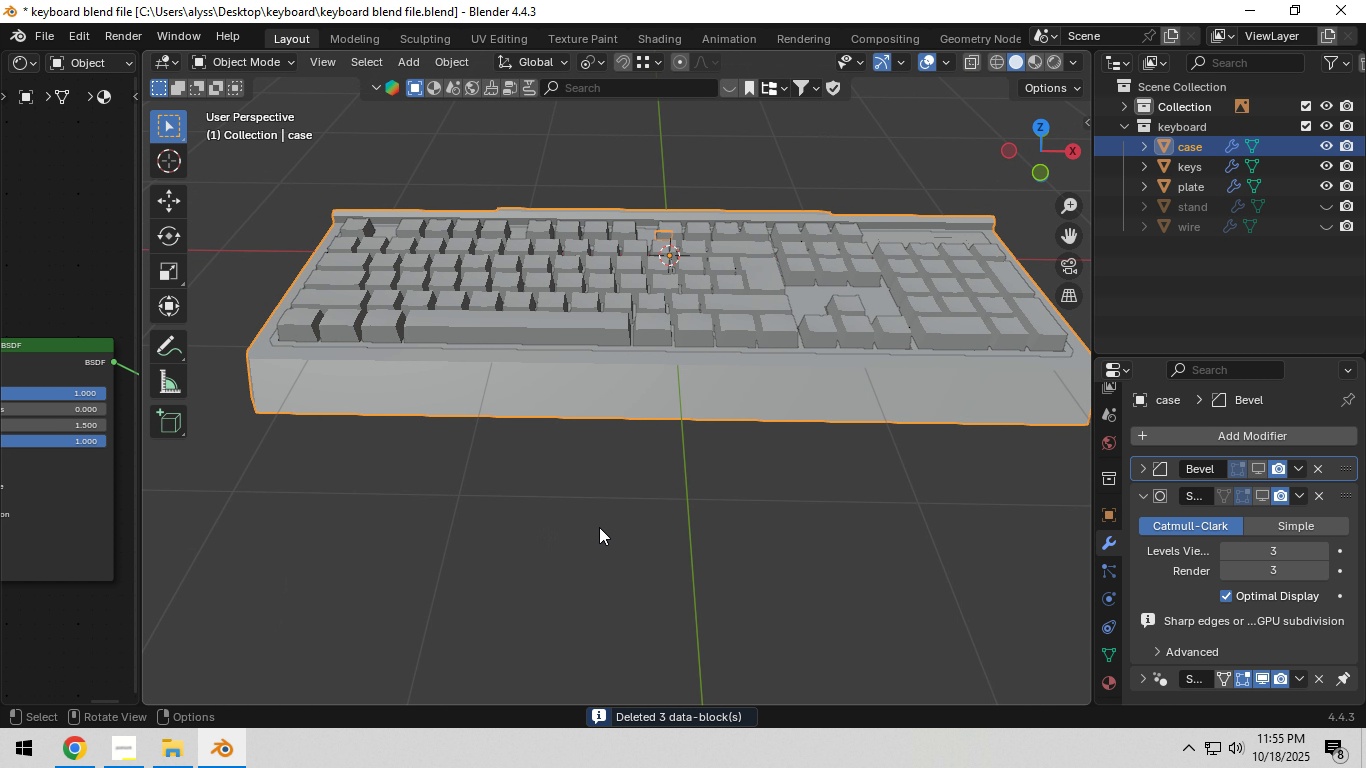 
left_click([599, 527])
 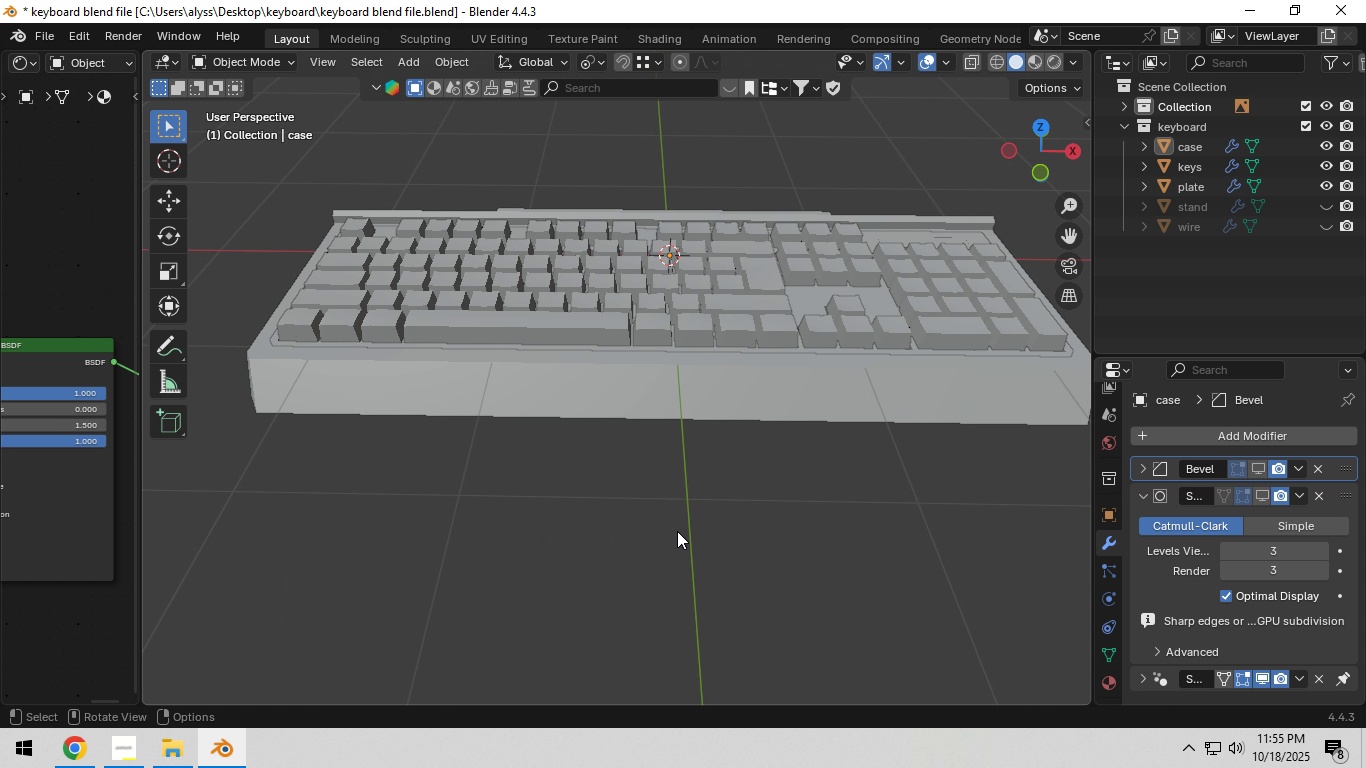 
wait(8.5)
 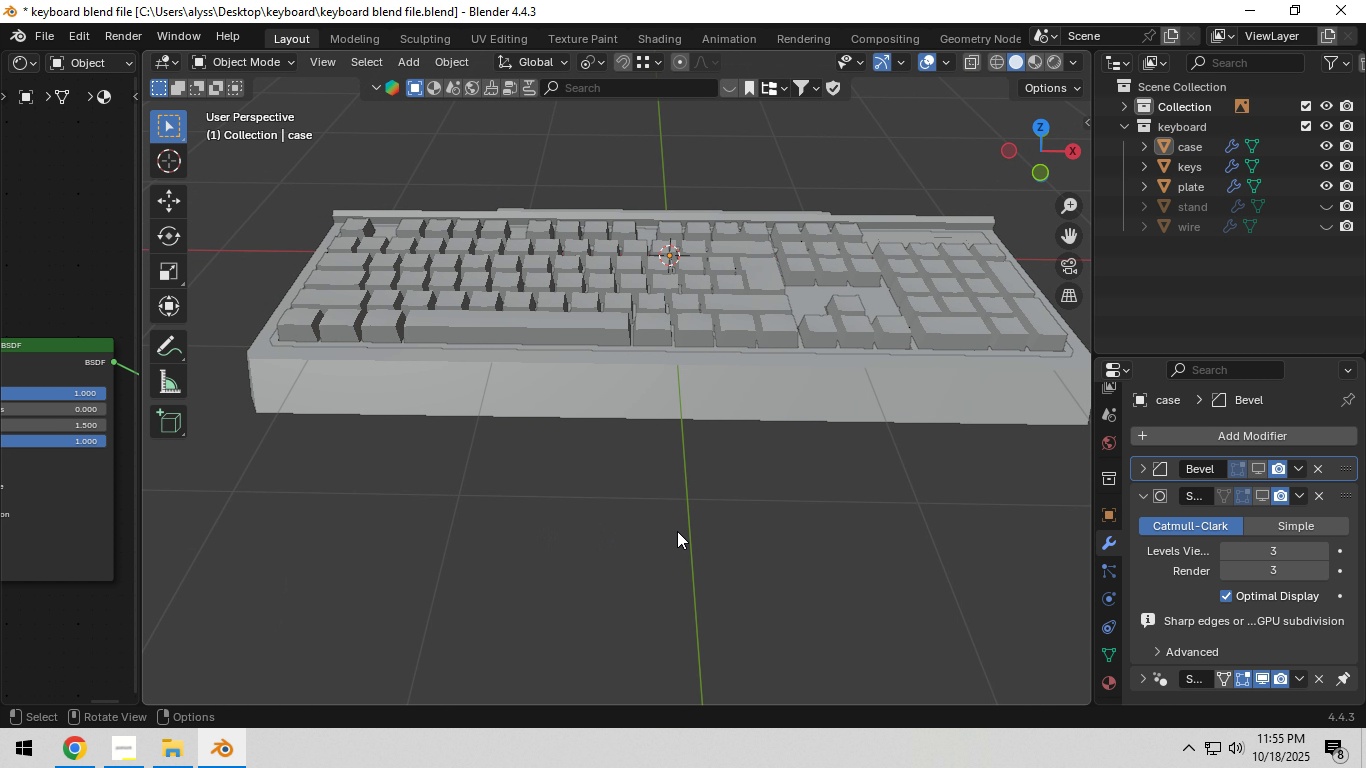 
left_click([646, 405])
 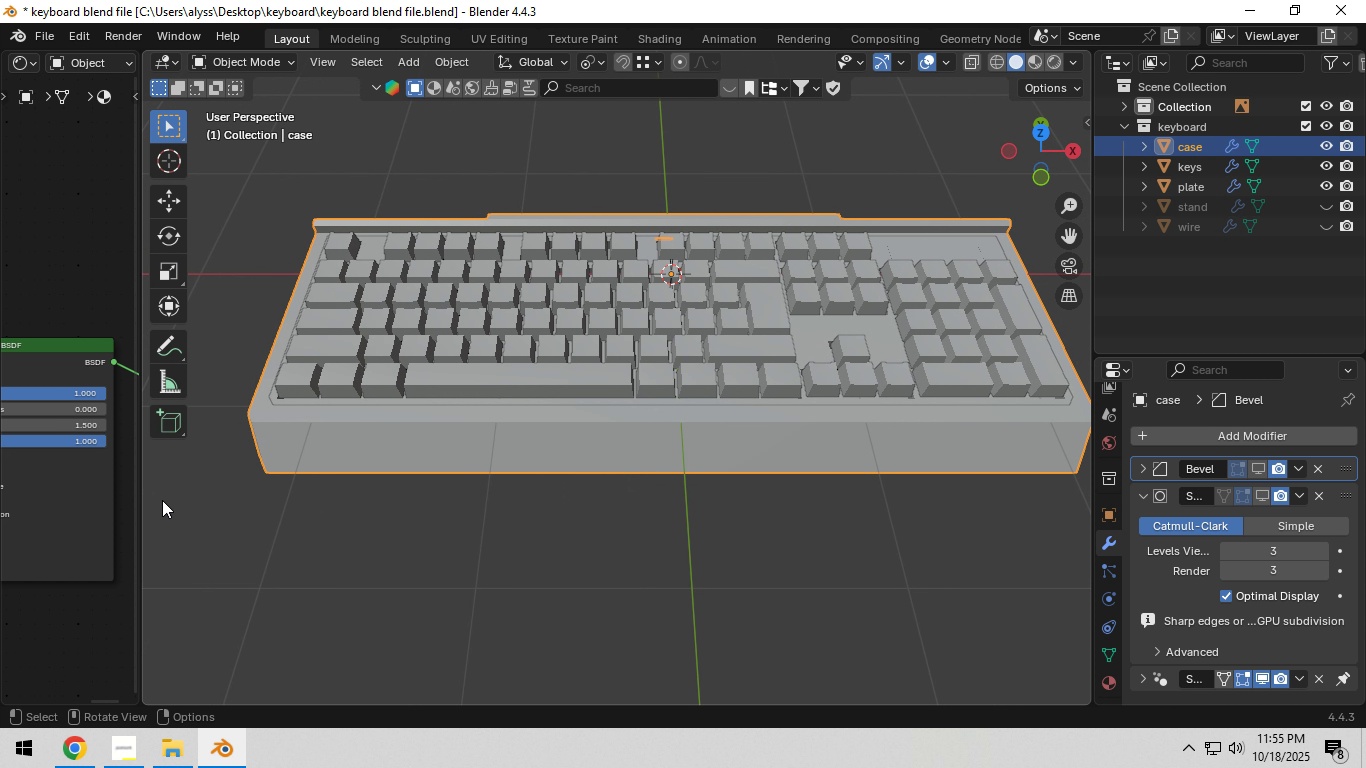 
left_click_drag(start_coordinate=[142, 501], to_coordinate=[313, 509])
 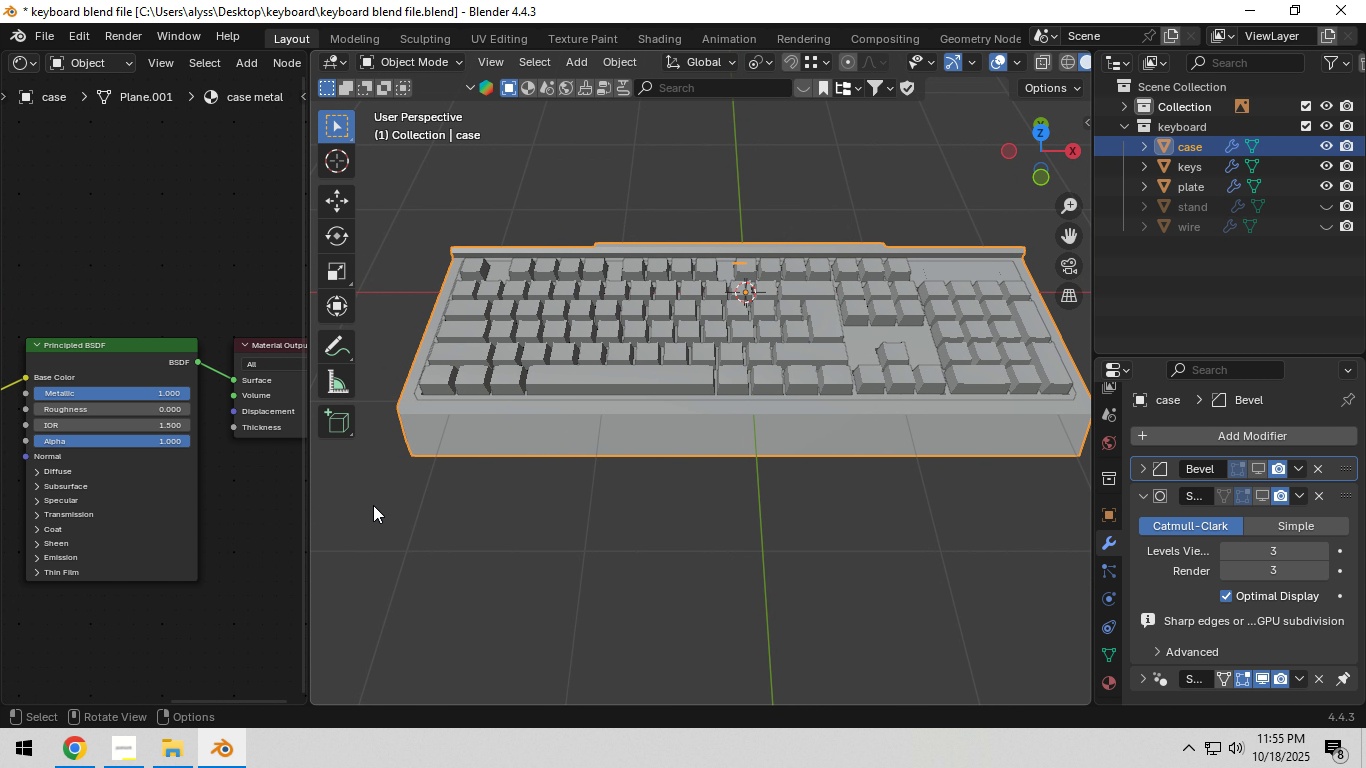 
scroll: coordinate [195, 513], scroll_direction: down, amount: 8.0
 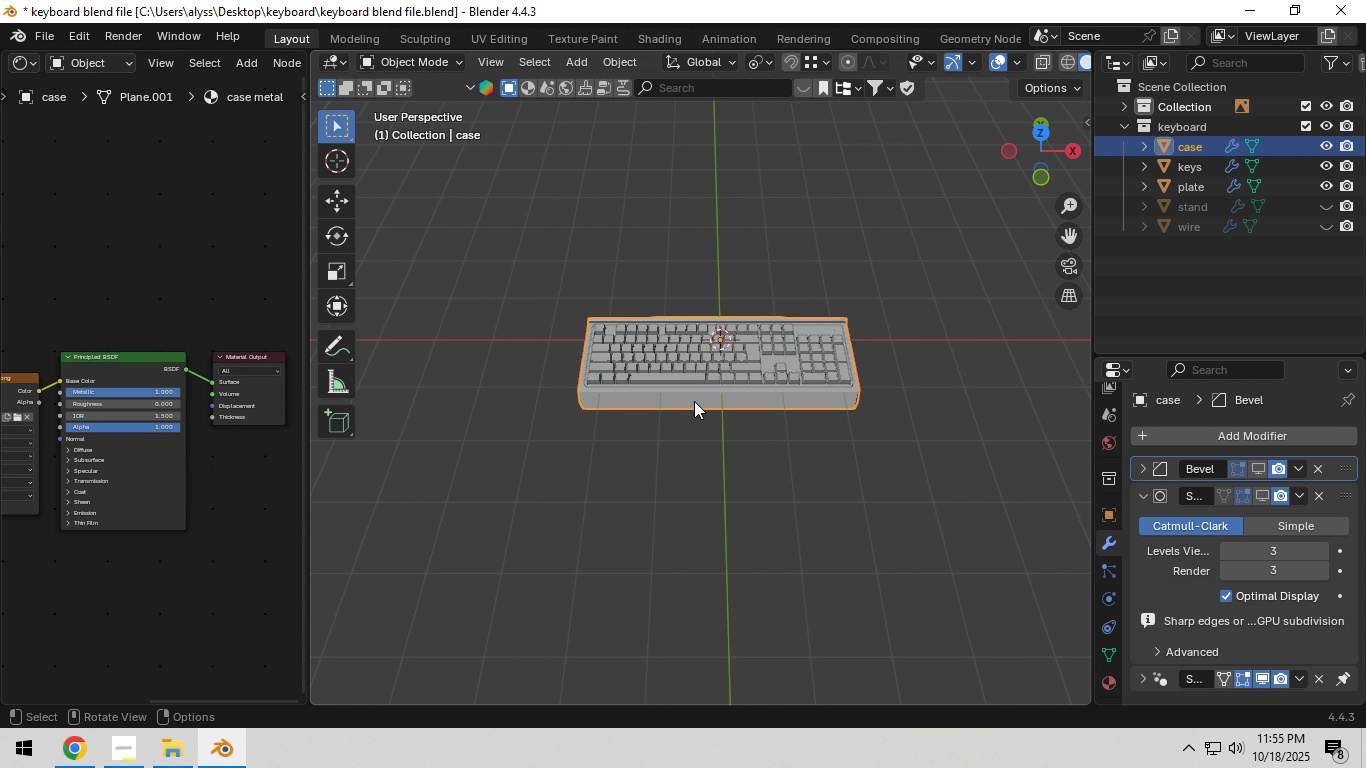 
left_click([694, 401])
 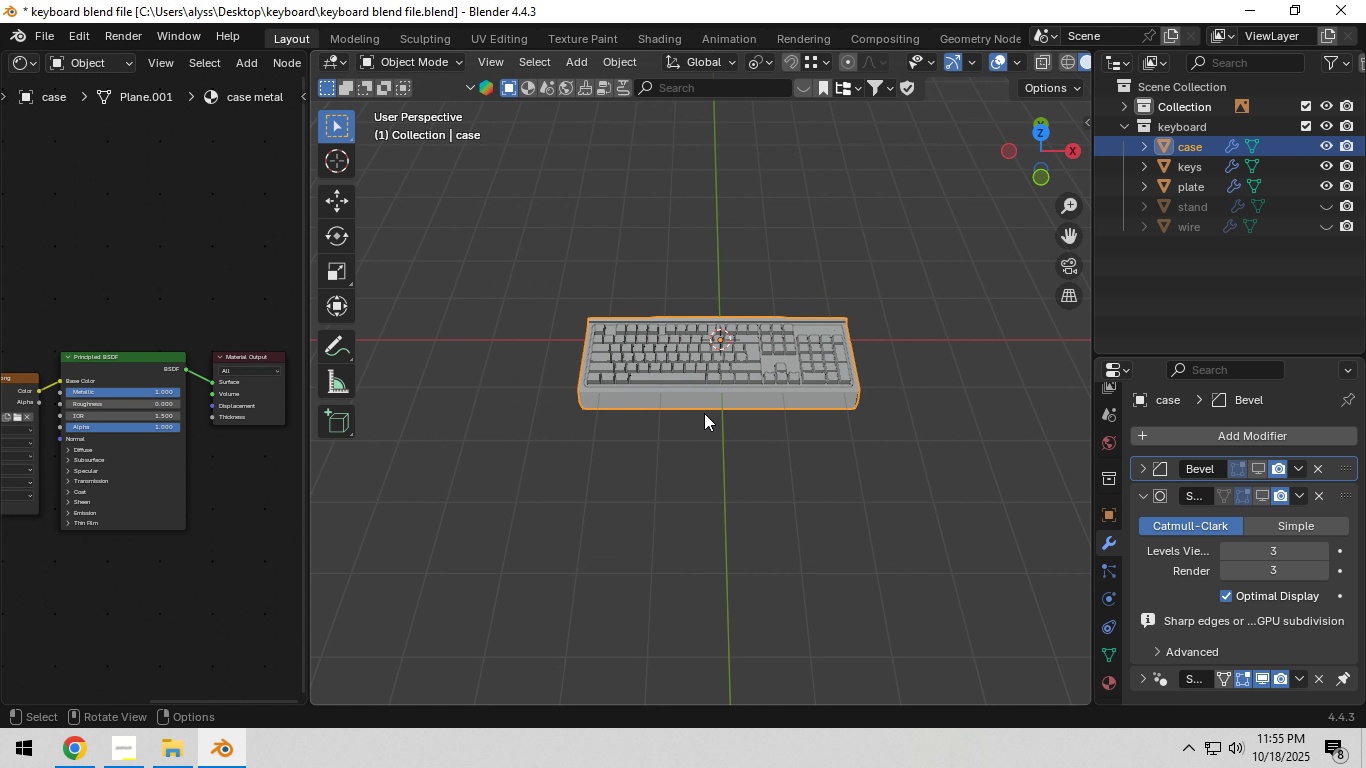 
scroll: coordinate [705, 421], scroll_direction: up, amount: 3.0
 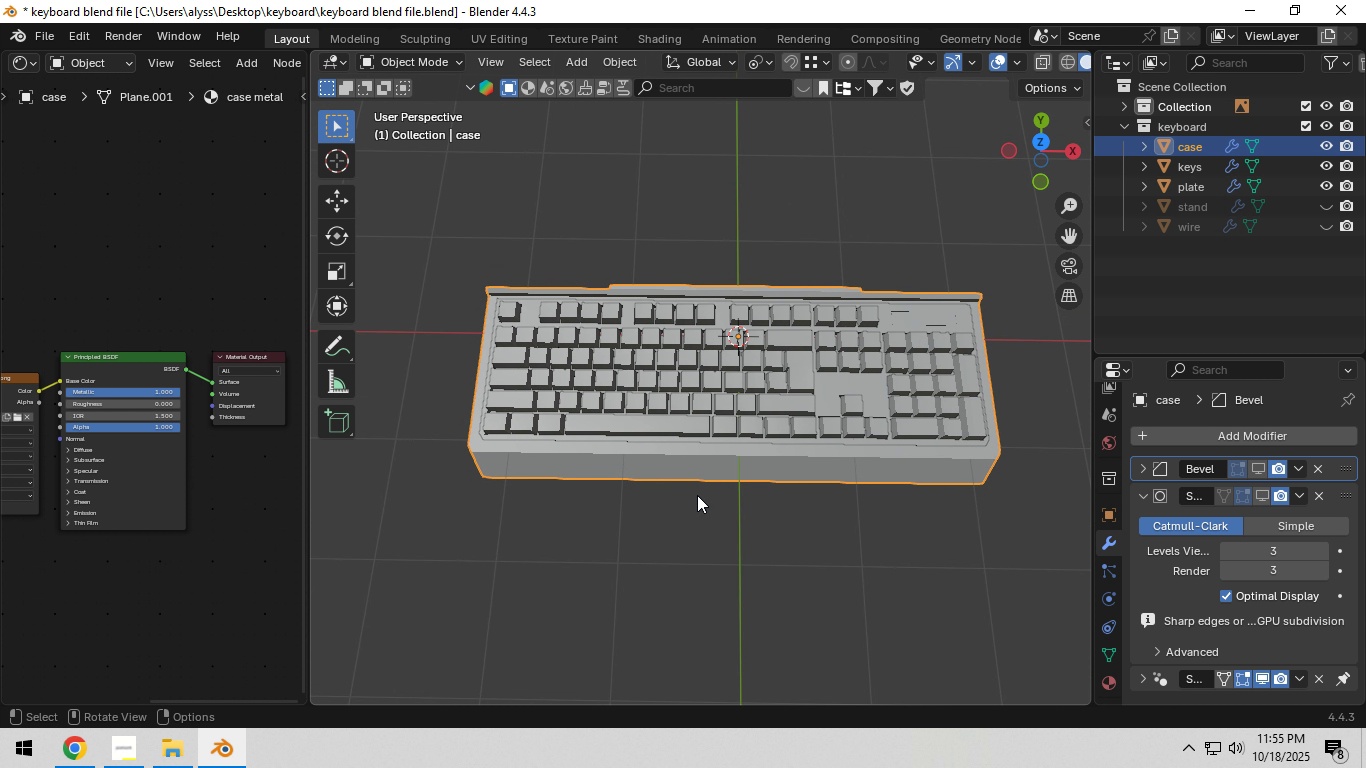 
scroll: coordinate [211, 502], scroll_direction: down, amount: 6.0
 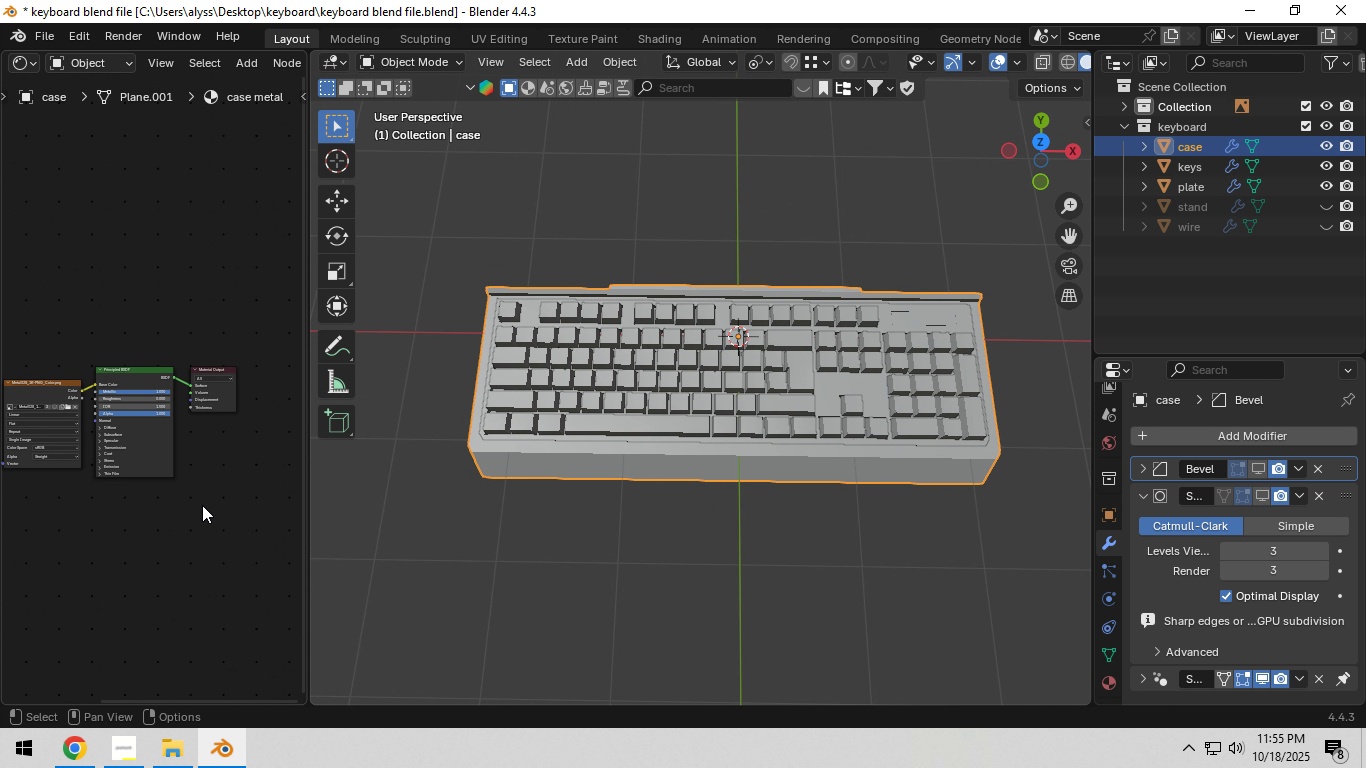 
key(Shift+ShiftLeft)
 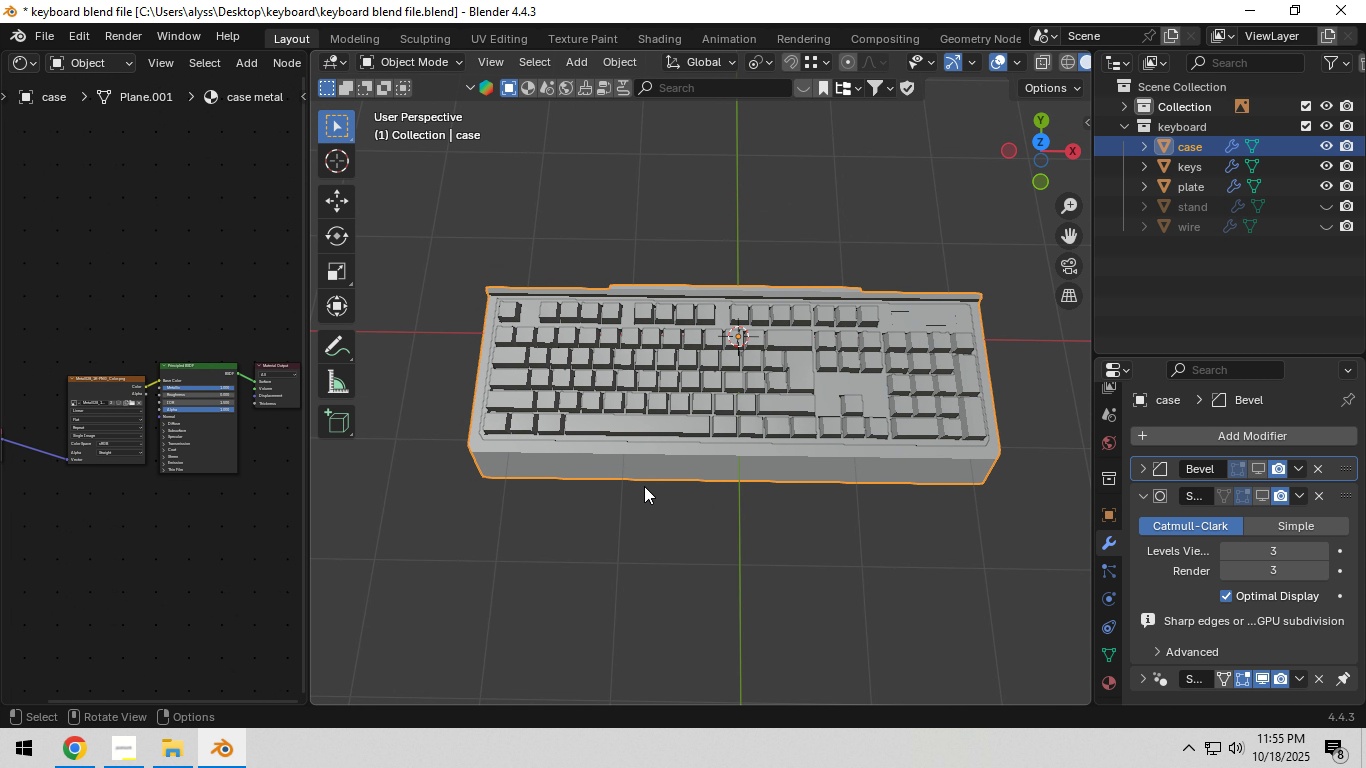 
key(Tab)
 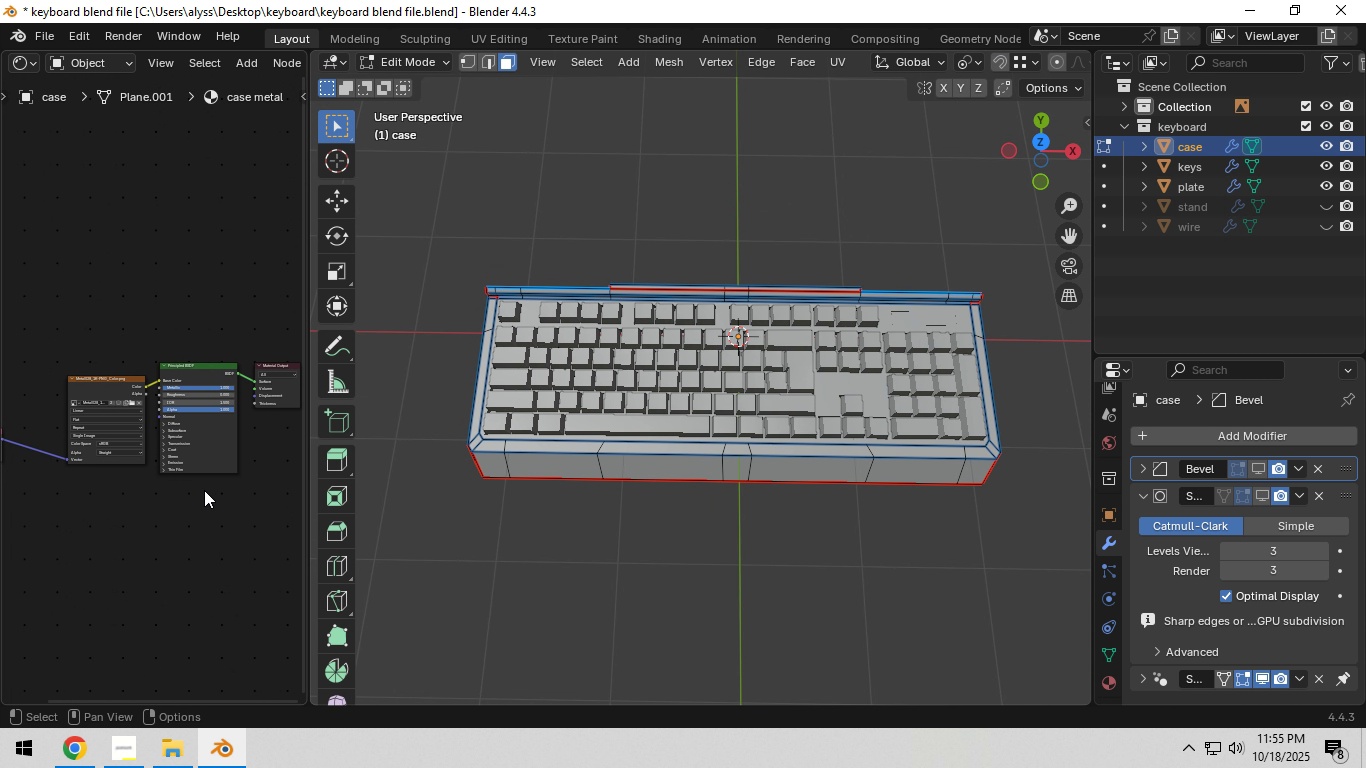 
scroll: coordinate [175, 412], scroll_direction: down, amount: 4.0
 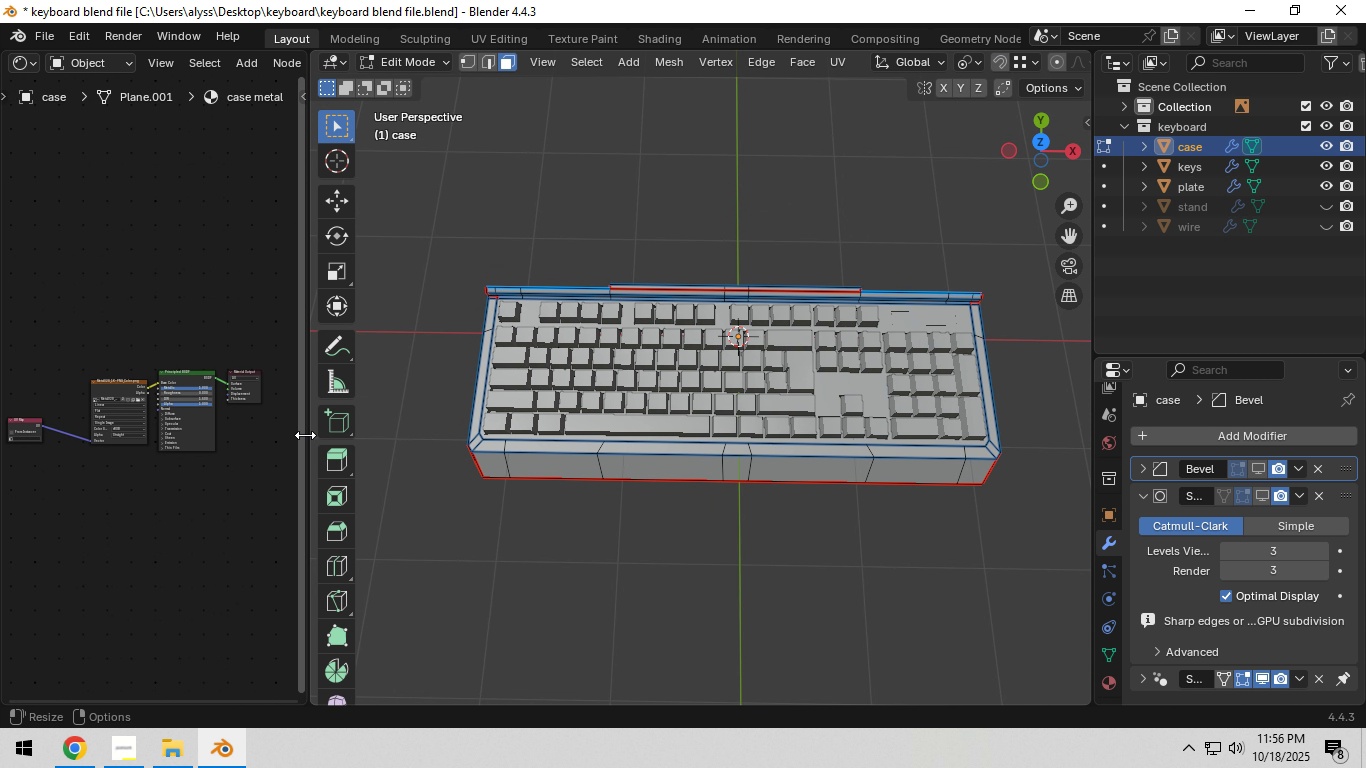 
left_click_drag(start_coordinate=[305, 435], to_coordinate=[594, 444])
 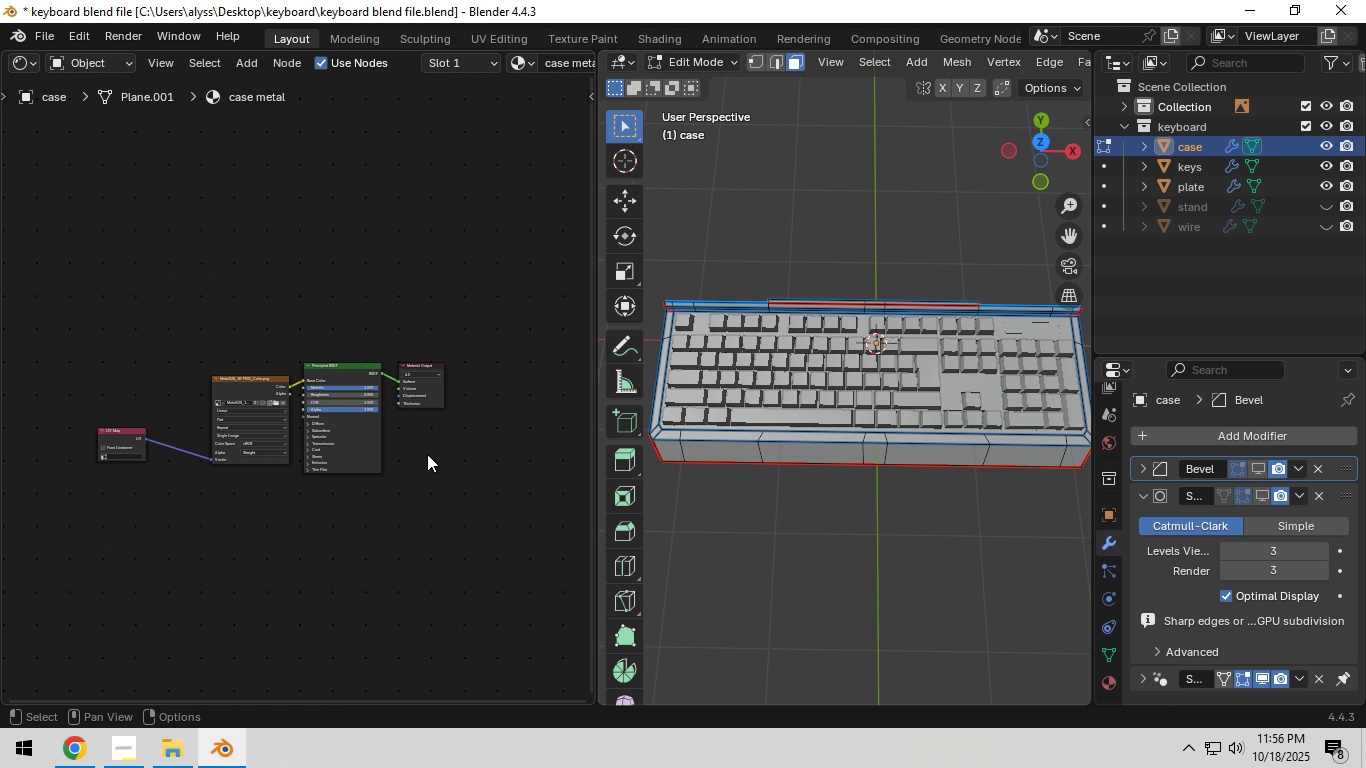 
scroll: coordinate [427, 454], scroll_direction: up, amount: 10.0
 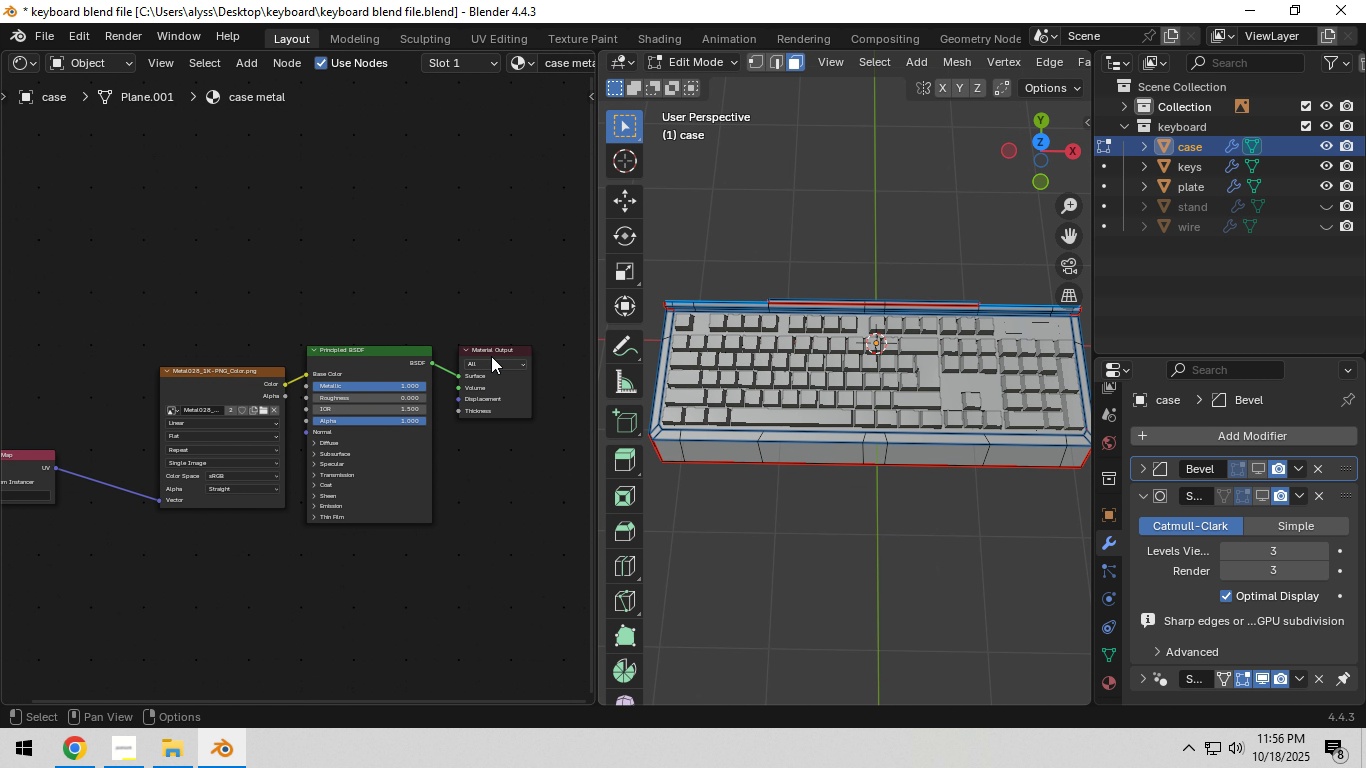 
left_click_drag(start_coordinate=[492, 352], to_coordinate=[509, 258])
 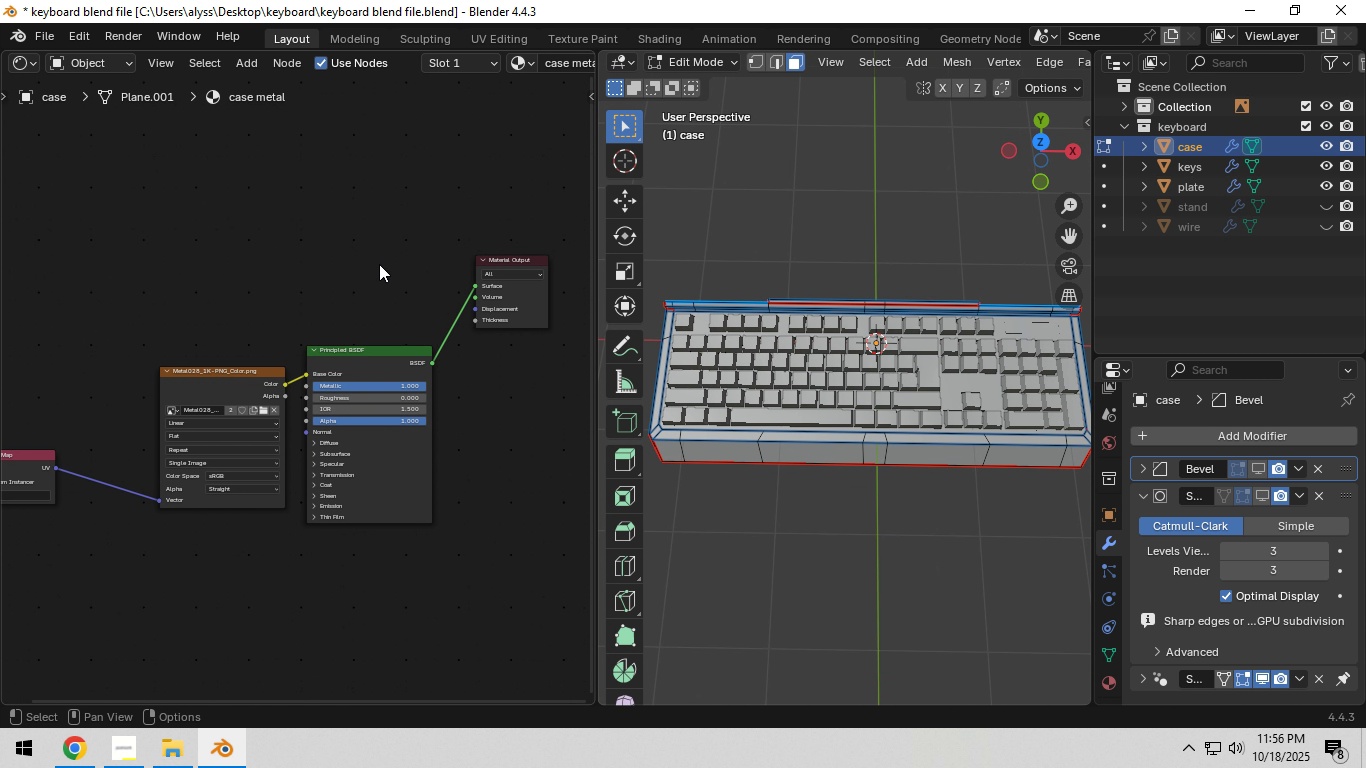 
left_click([379, 264])
 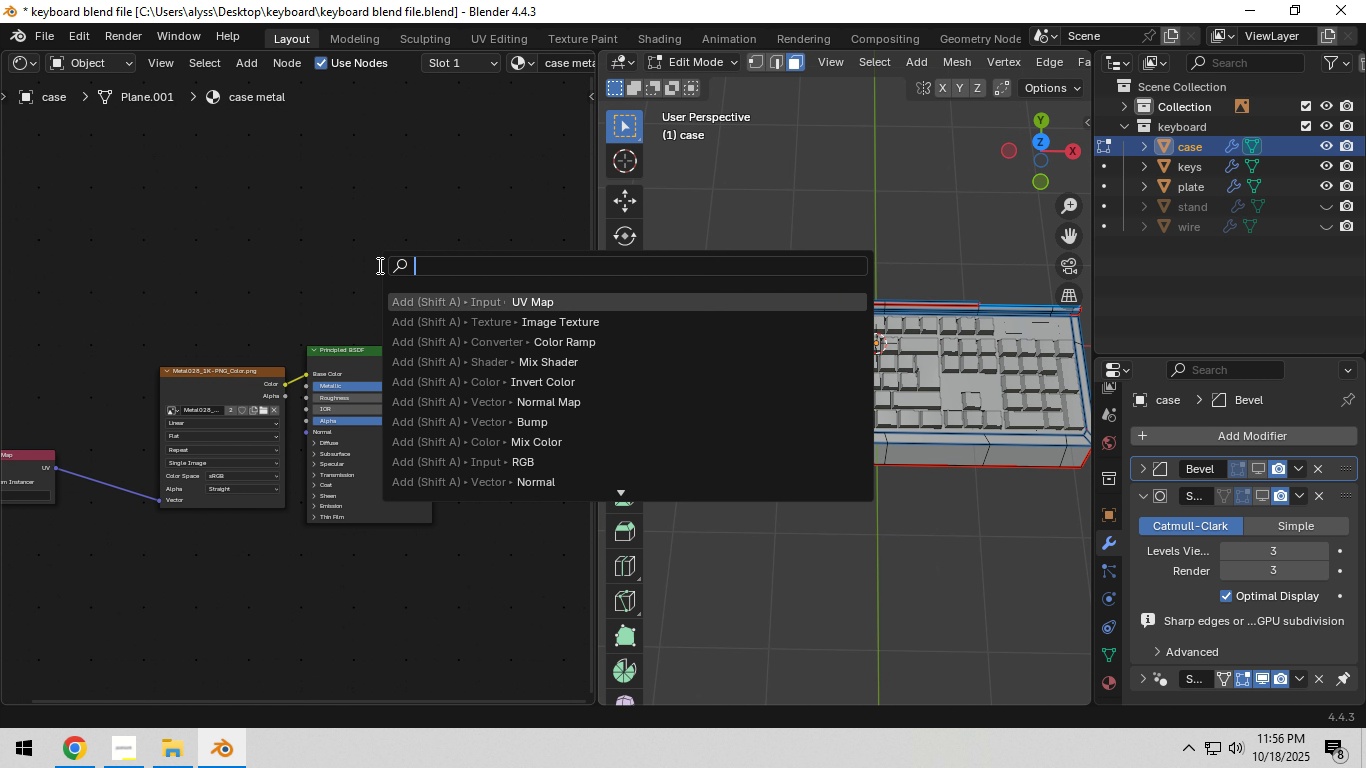 
type([F3]mi)
 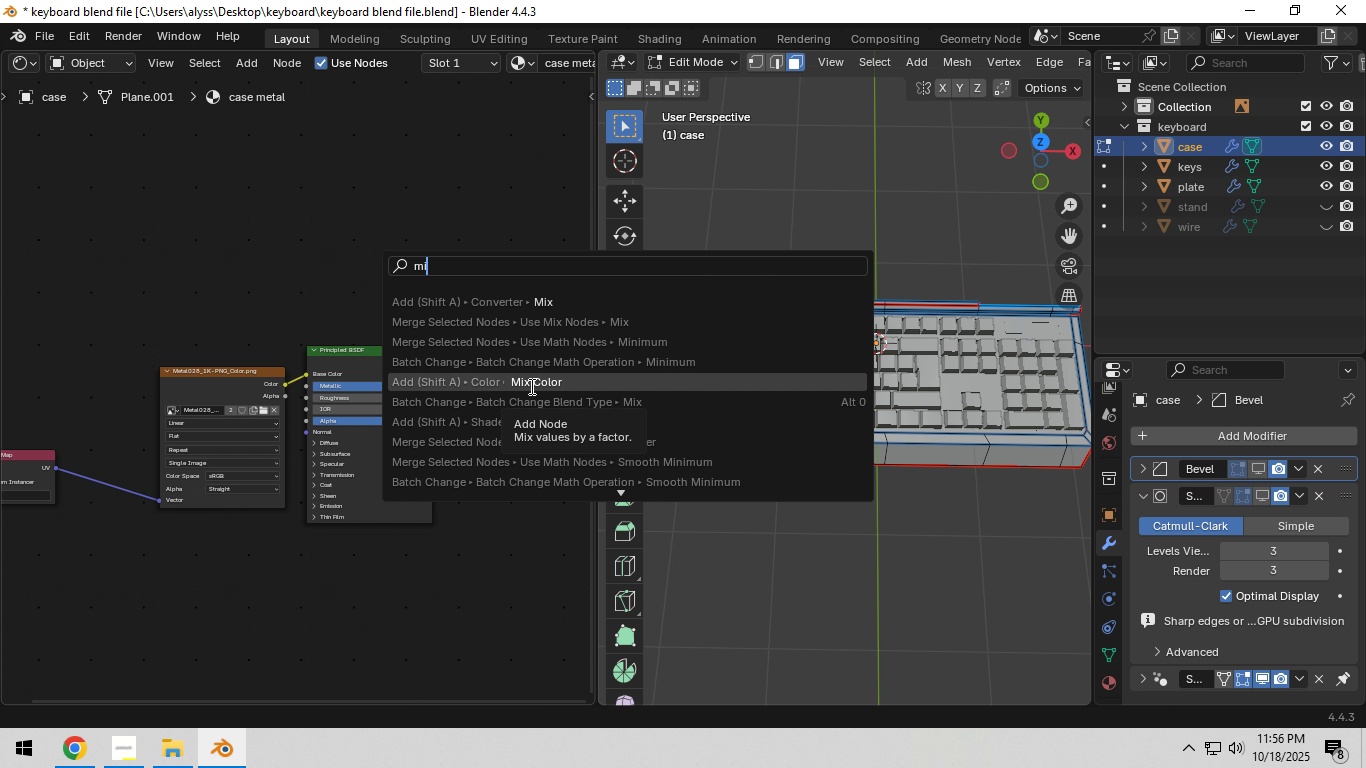 
wait(16.82)
 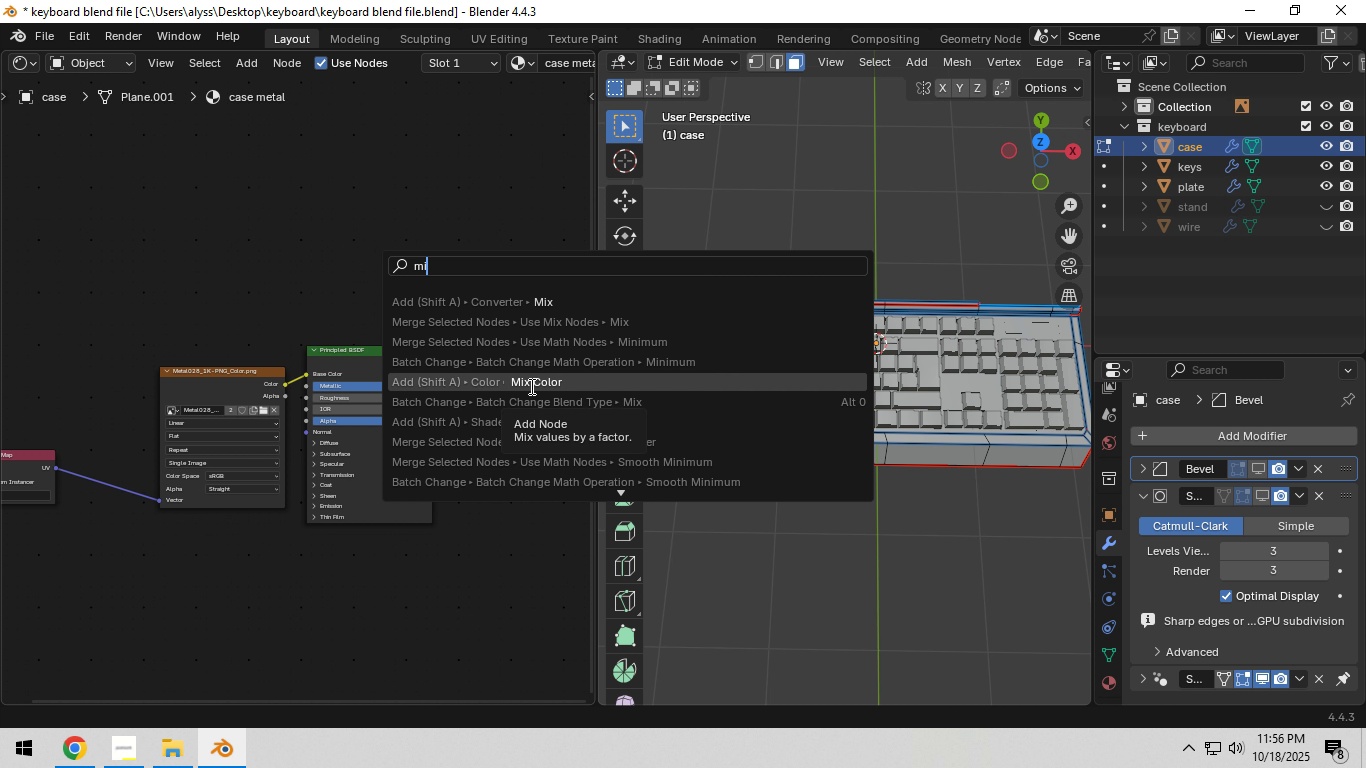 
left_click([533, 386])
 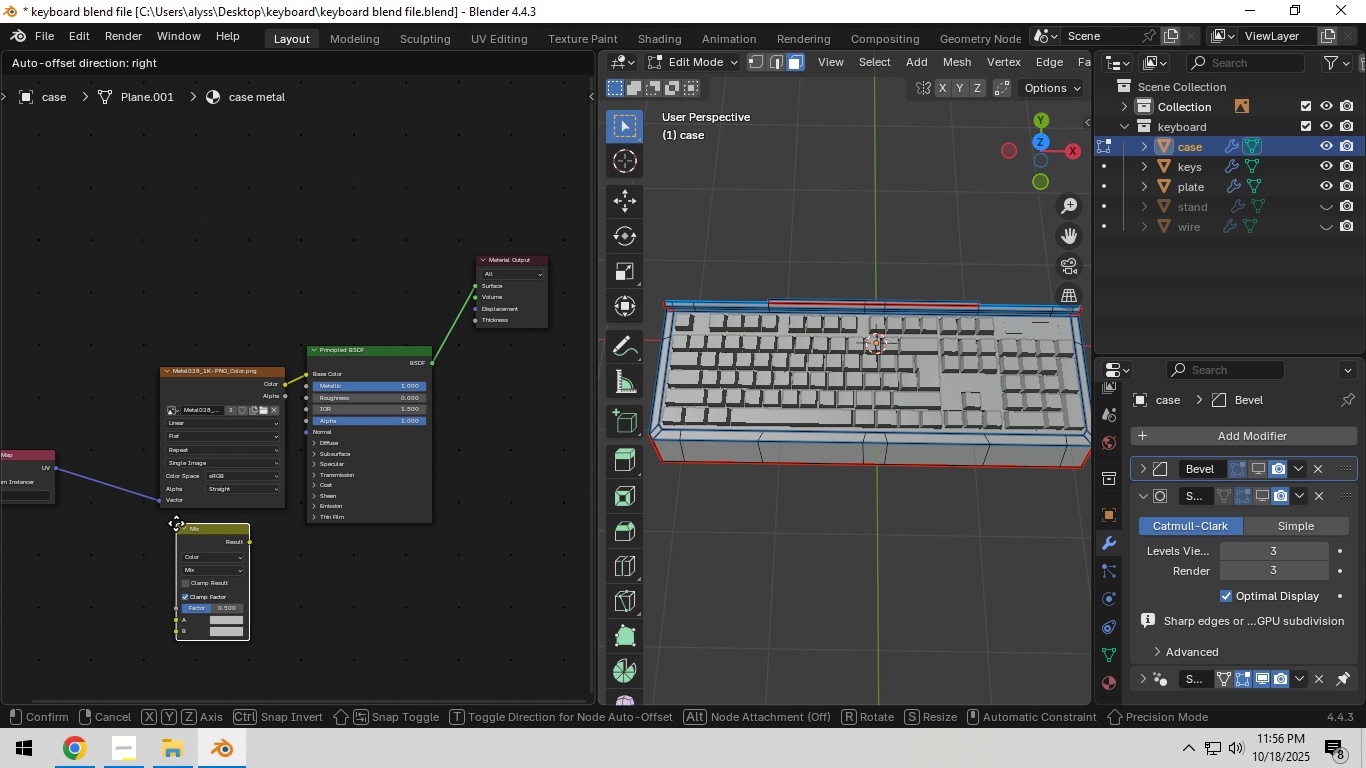 
left_click([176, 526])
 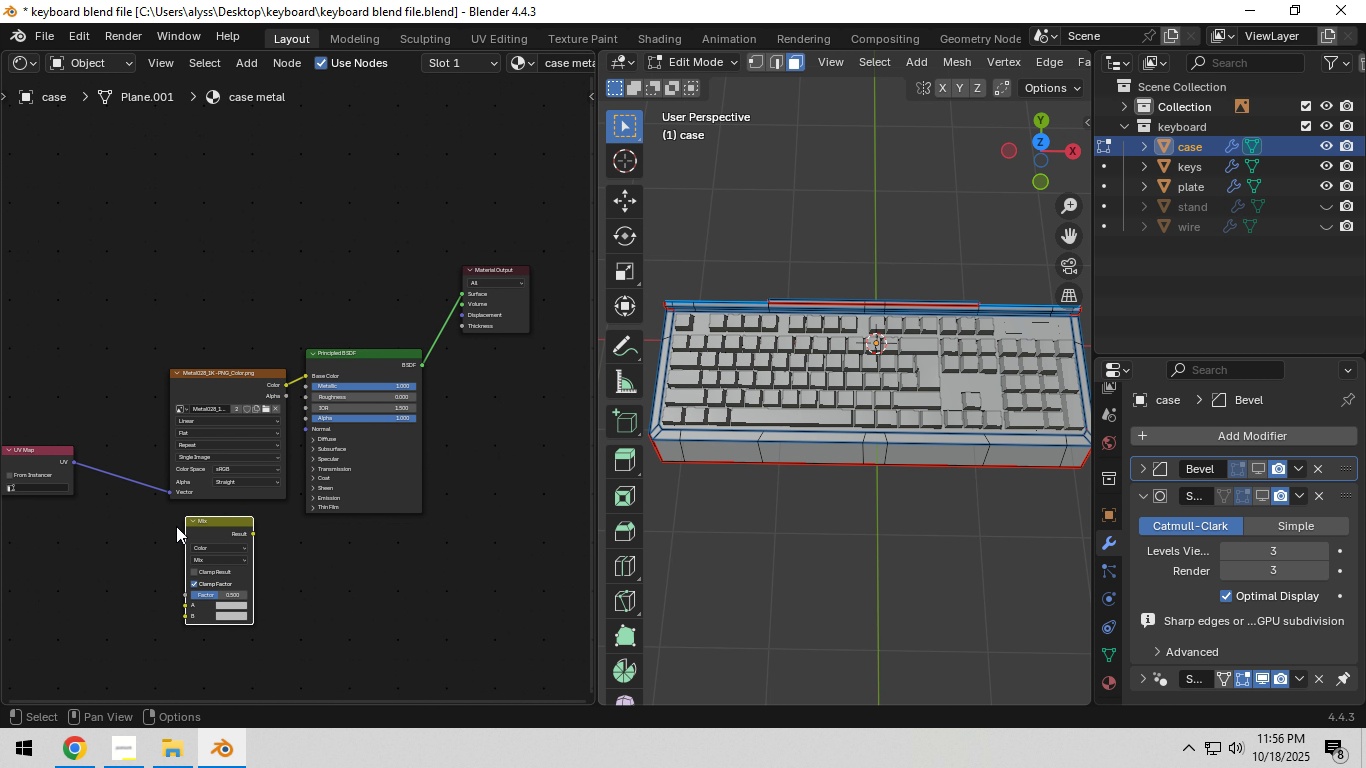 
scroll: coordinate [176, 526], scroll_direction: down, amount: 2.0
 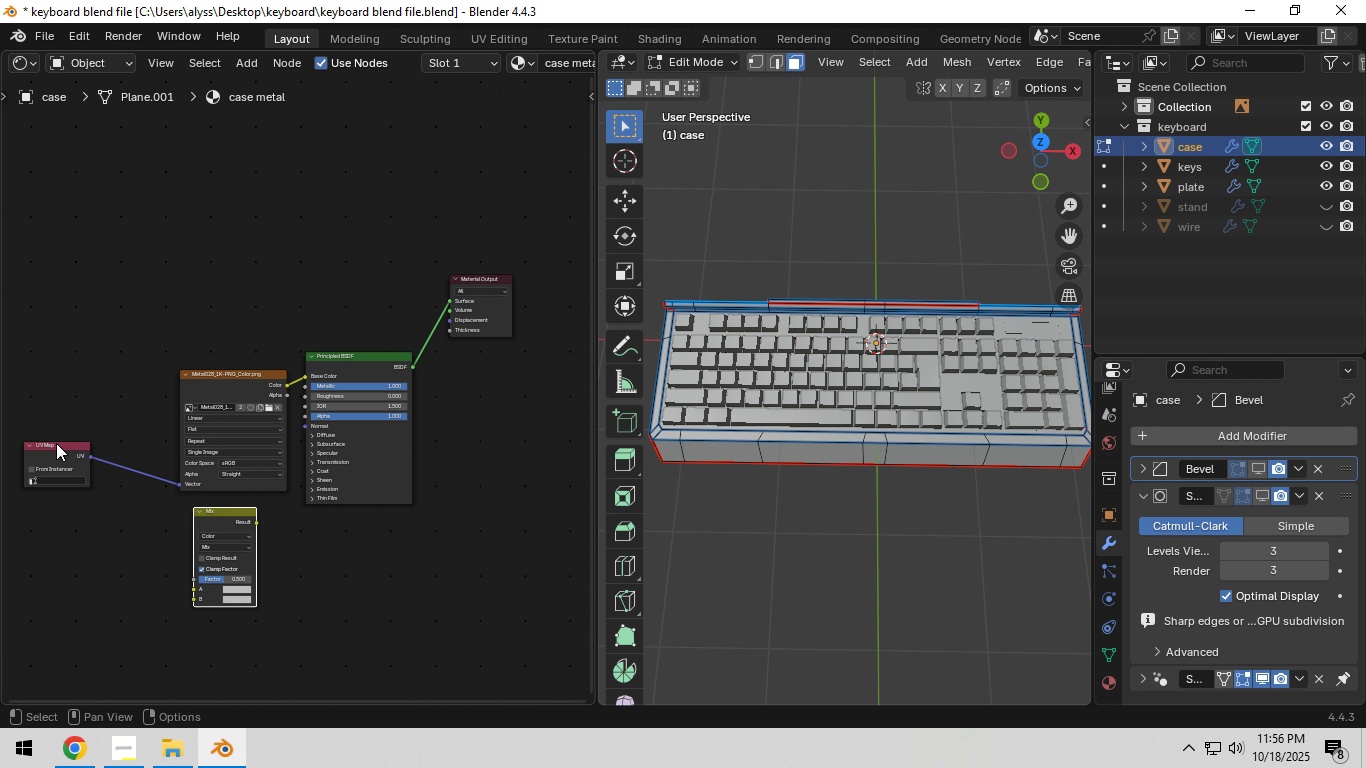 
left_click_drag(start_coordinate=[56, 443], to_coordinate=[86, 476])
 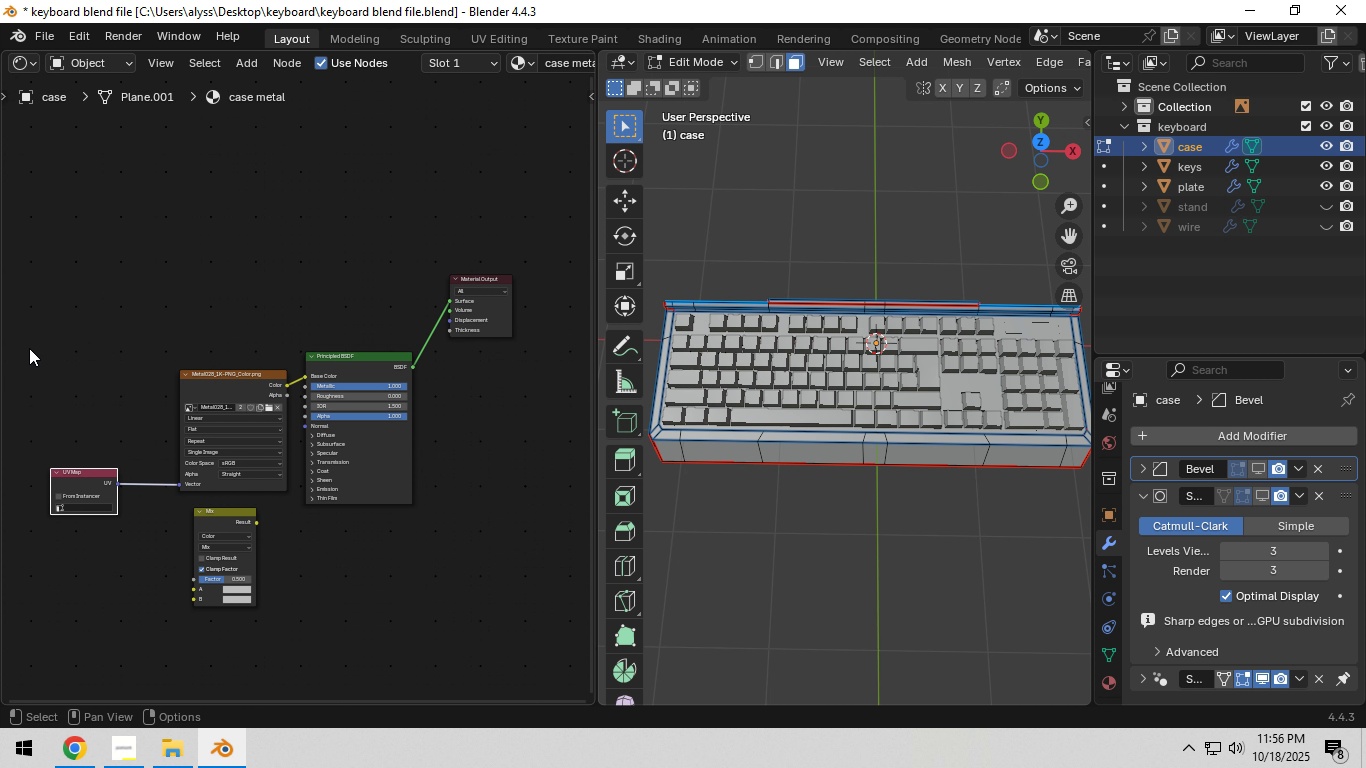 
left_click_drag(start_coordinate=[16, 333], to_coordinate=[232, 480])
 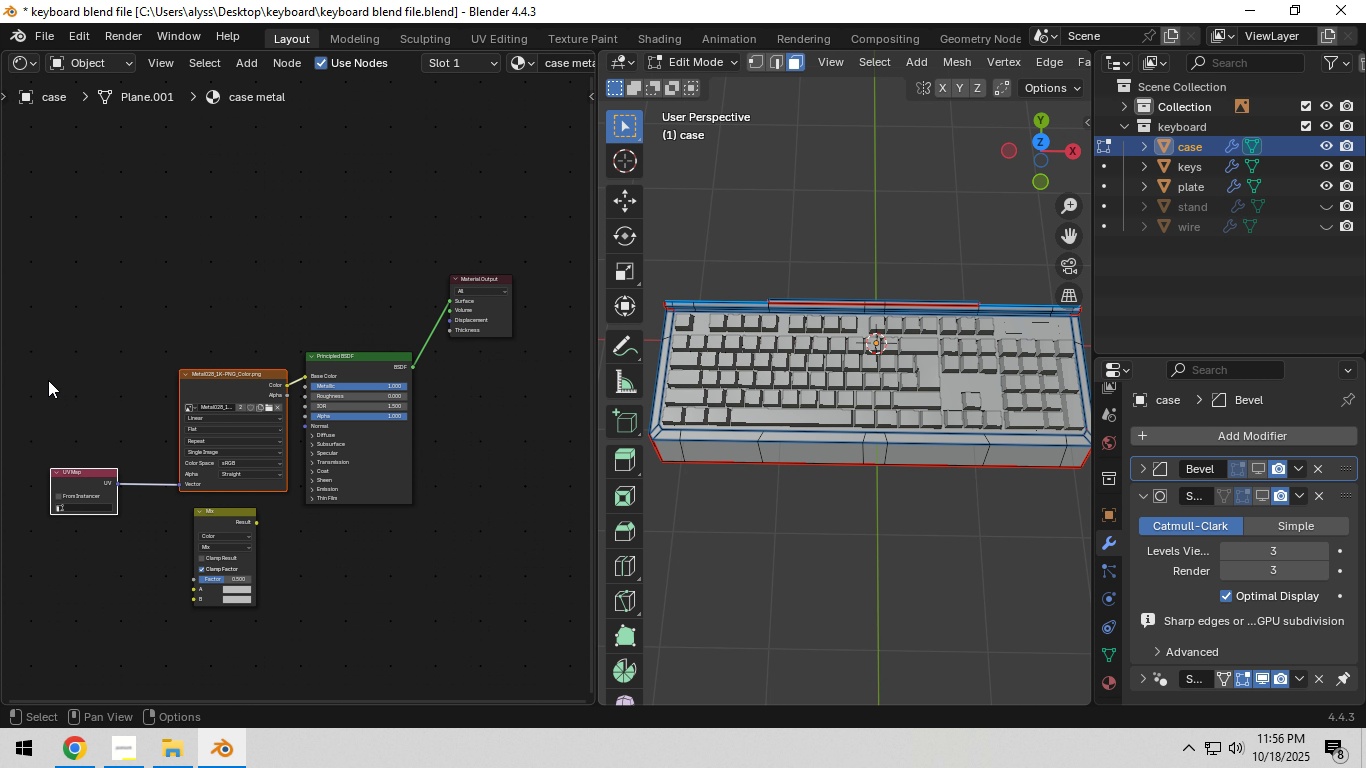 
left_click_drag(start_coordinate=[19, 345], to_coordinate=[201, 502])
 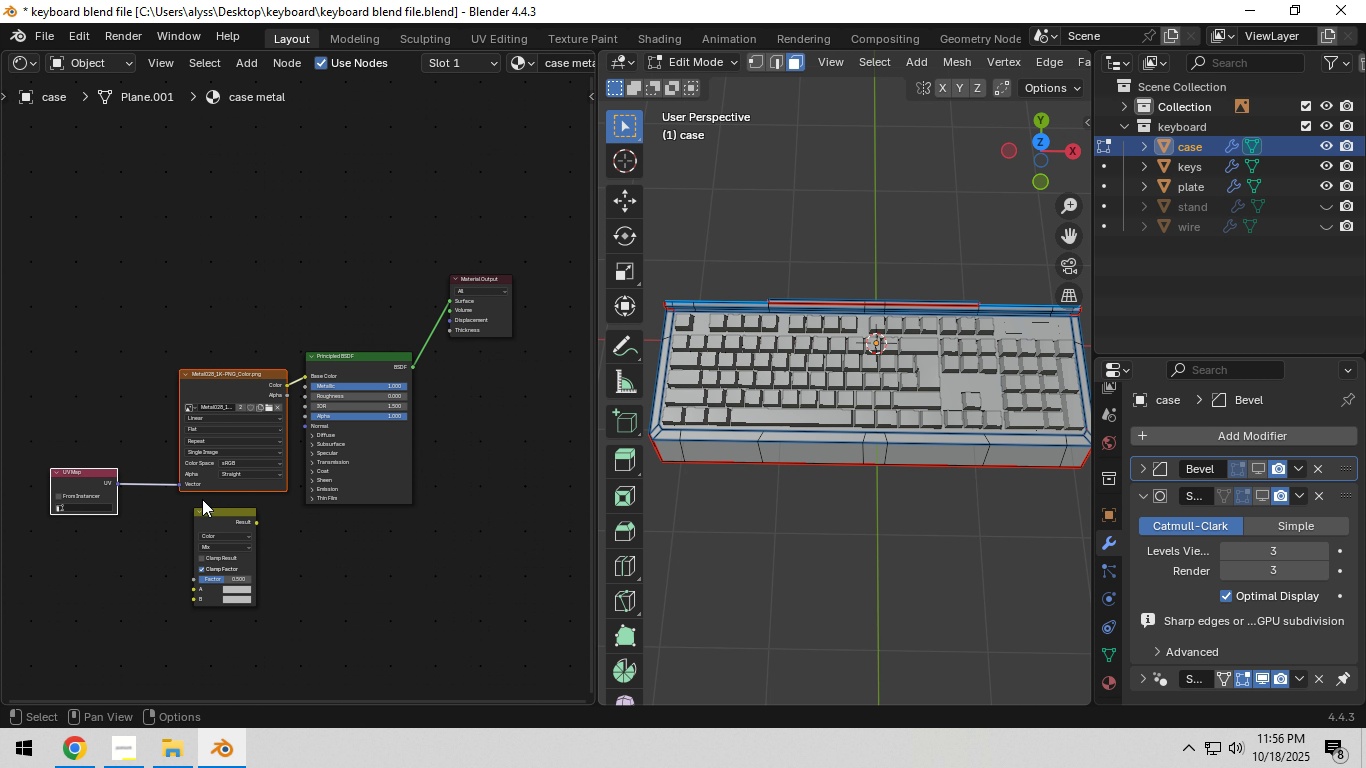 
key(G)
 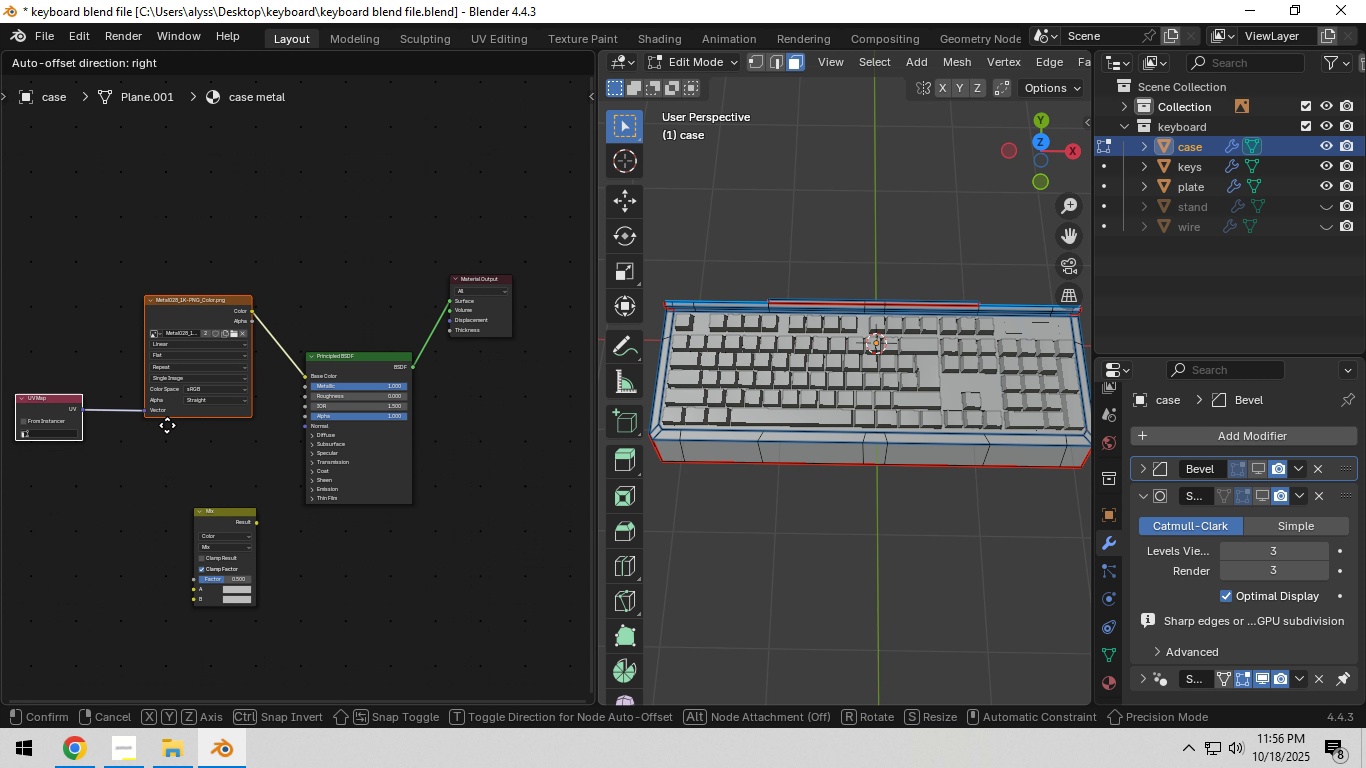 
left_click([167, 425])
 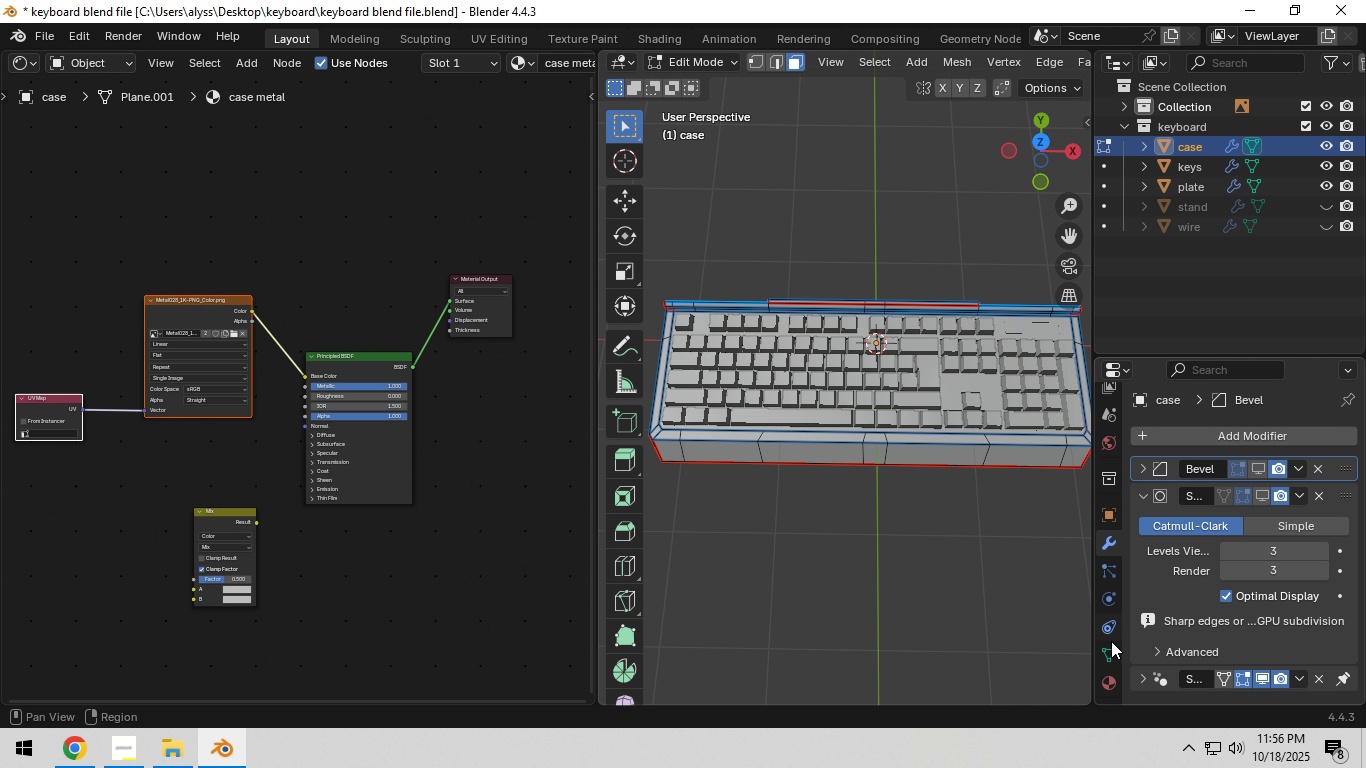 
left_click([1115, 652])
 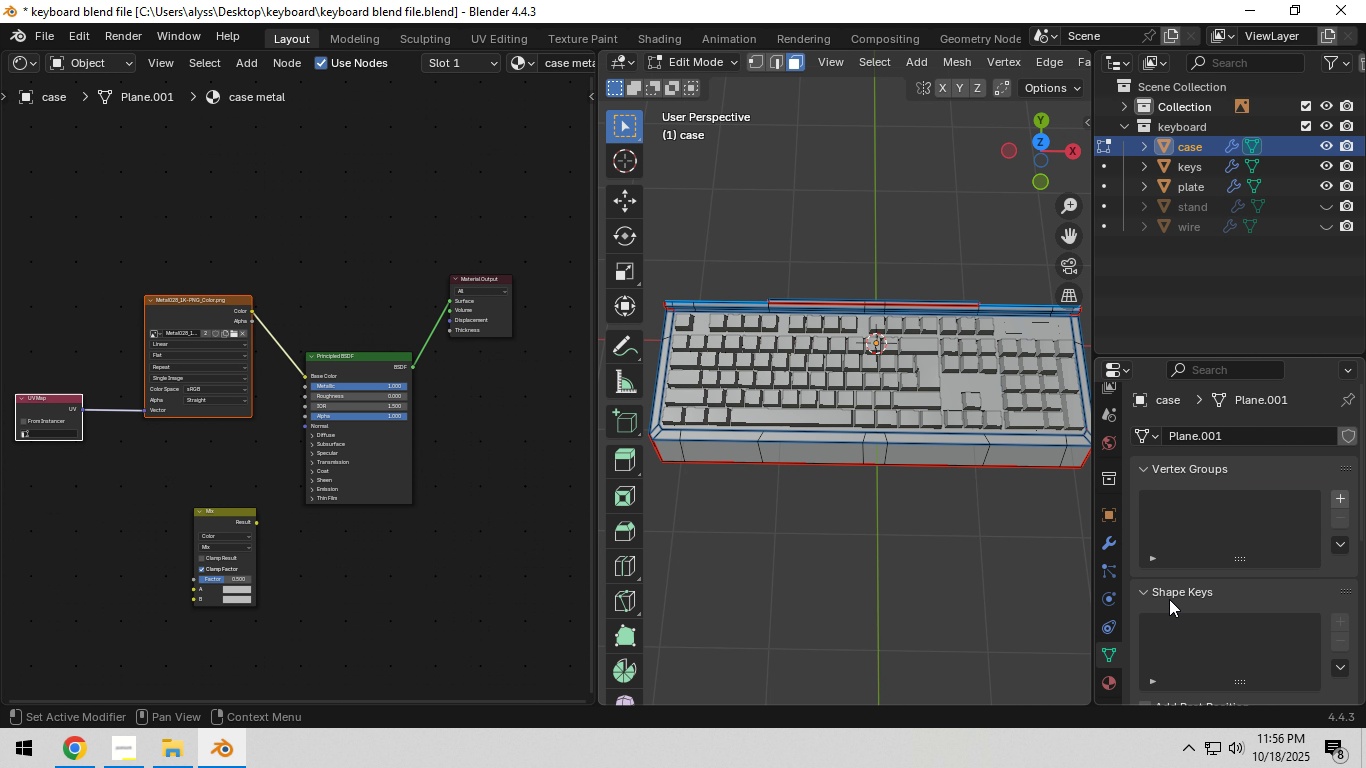 
scroll: coordinate [1176, 599], scroll_direction: down, amount: 5.0
 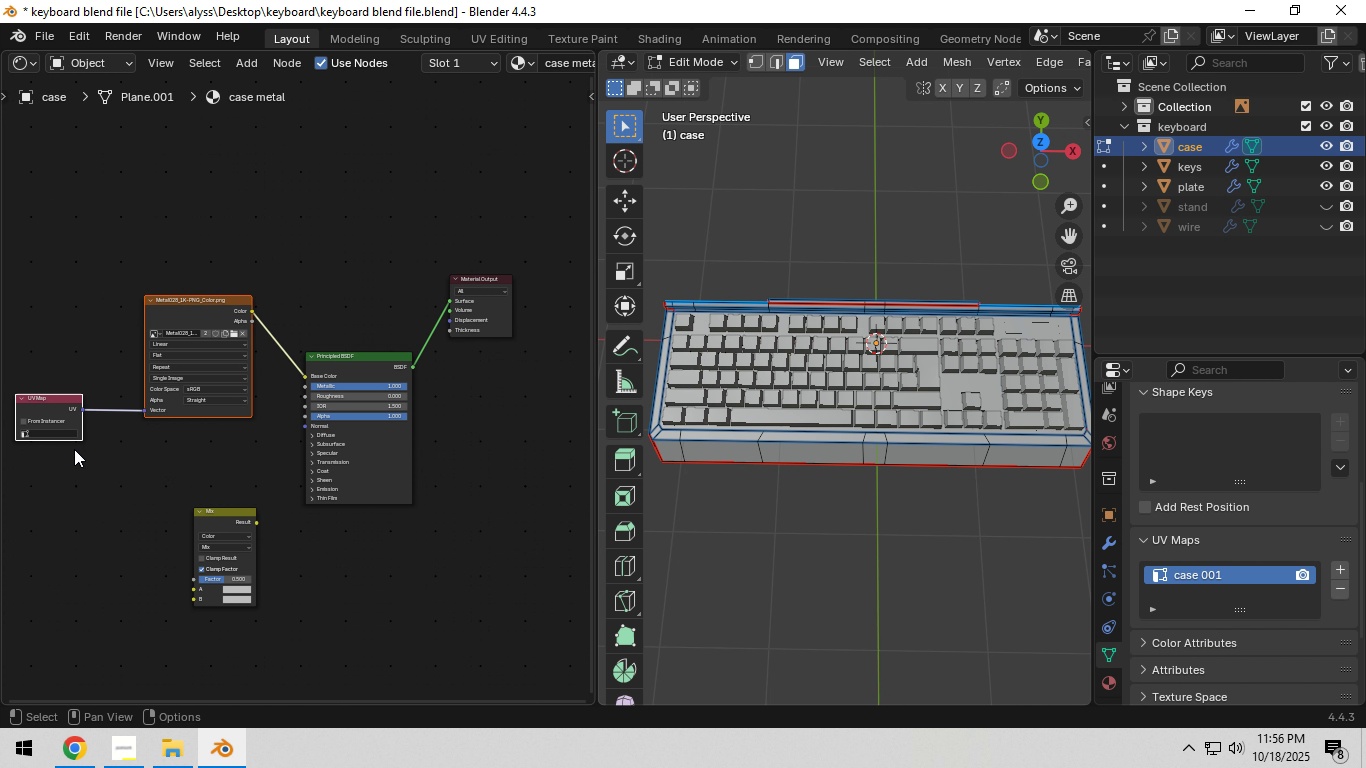 
left_click([48, 430])
 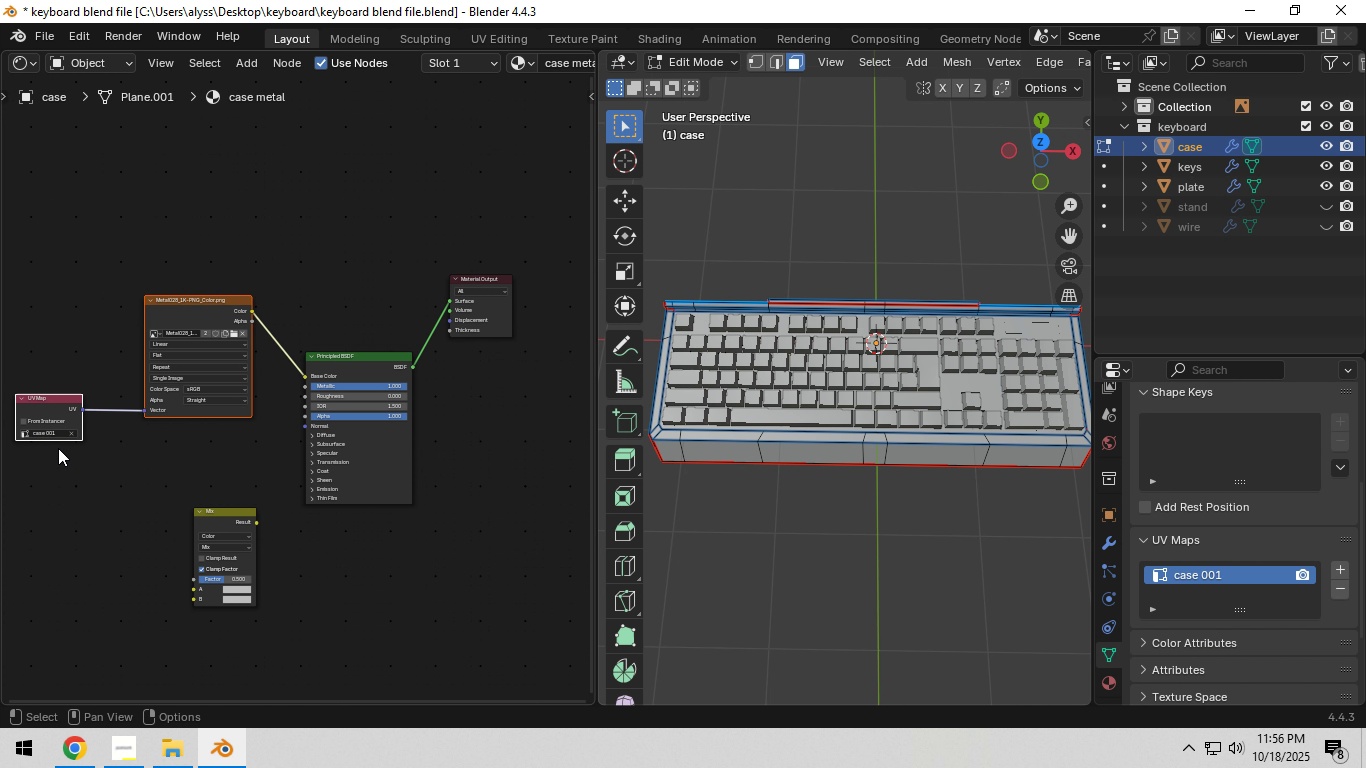 
left_click([58, 448])
 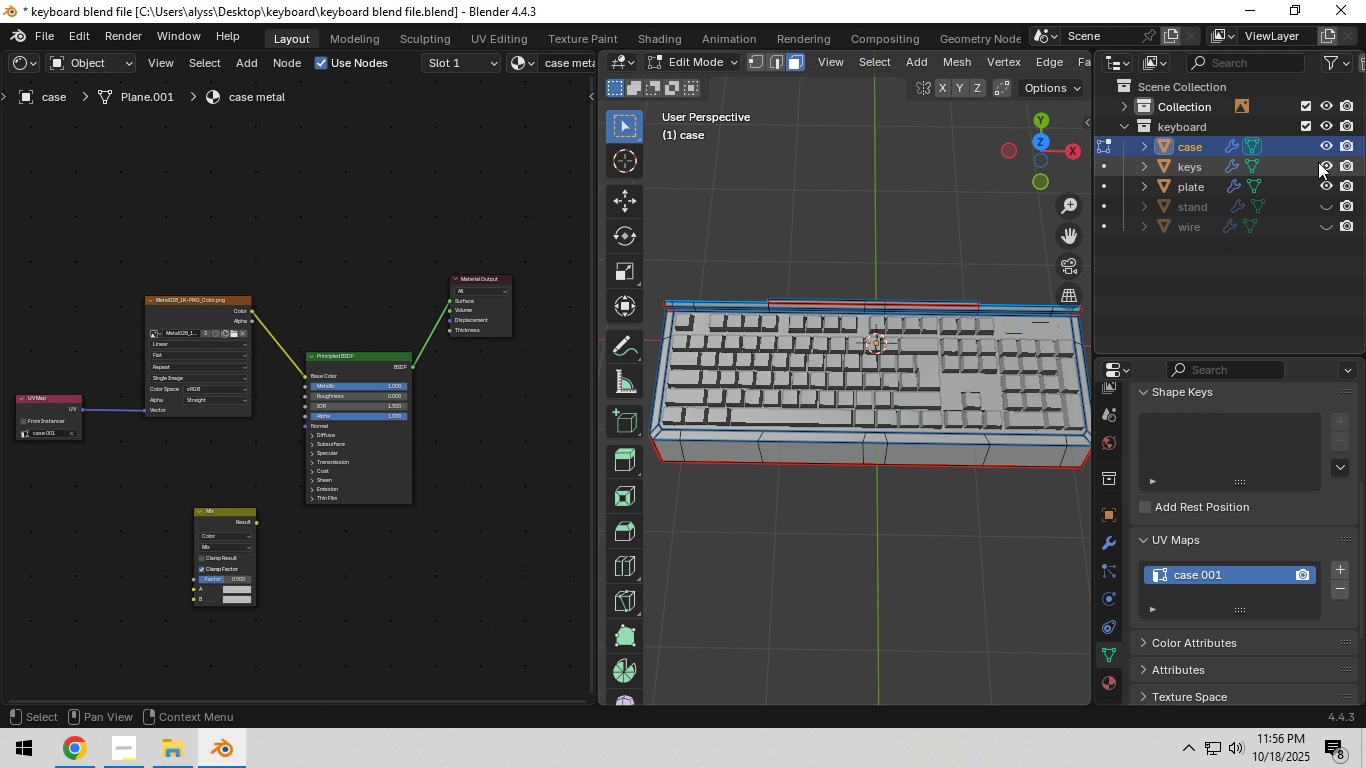 
left_click([1324, 161])
 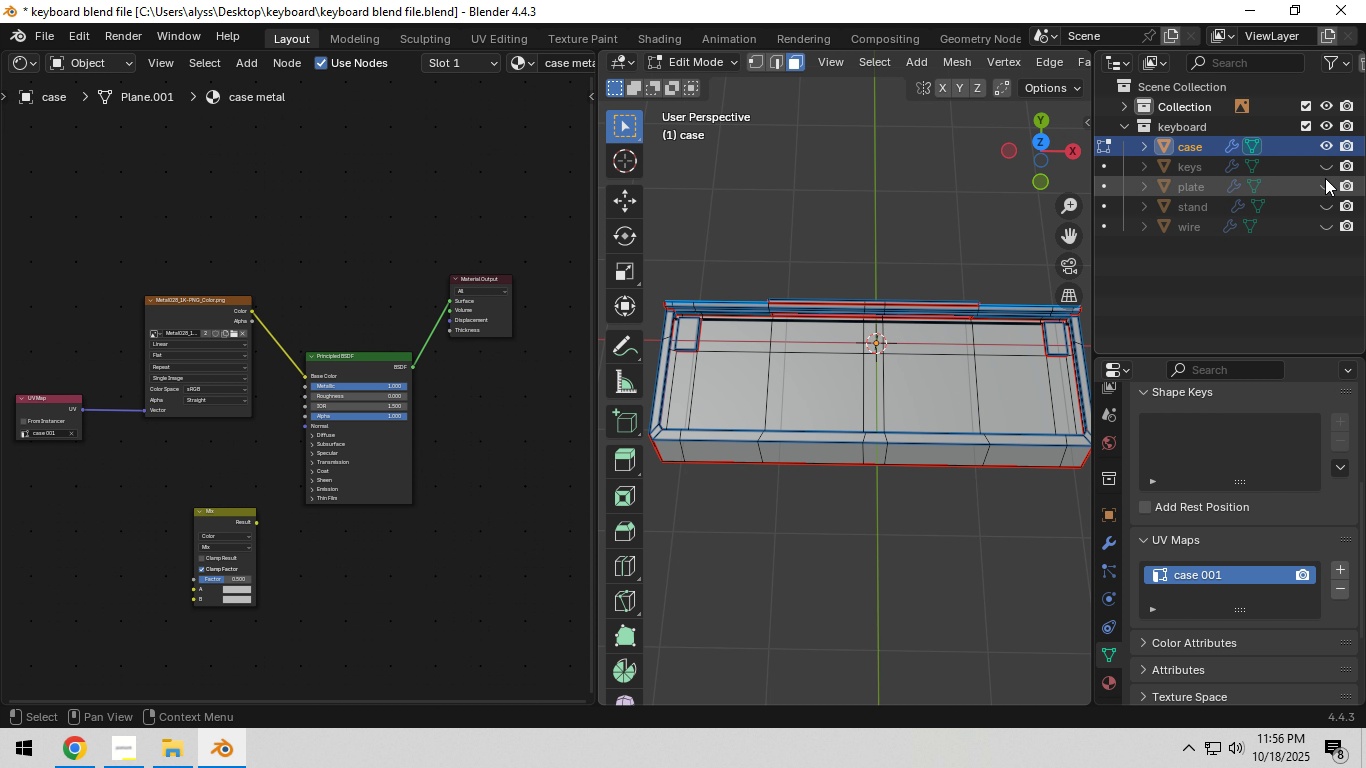 
left_click([1325, 178])
 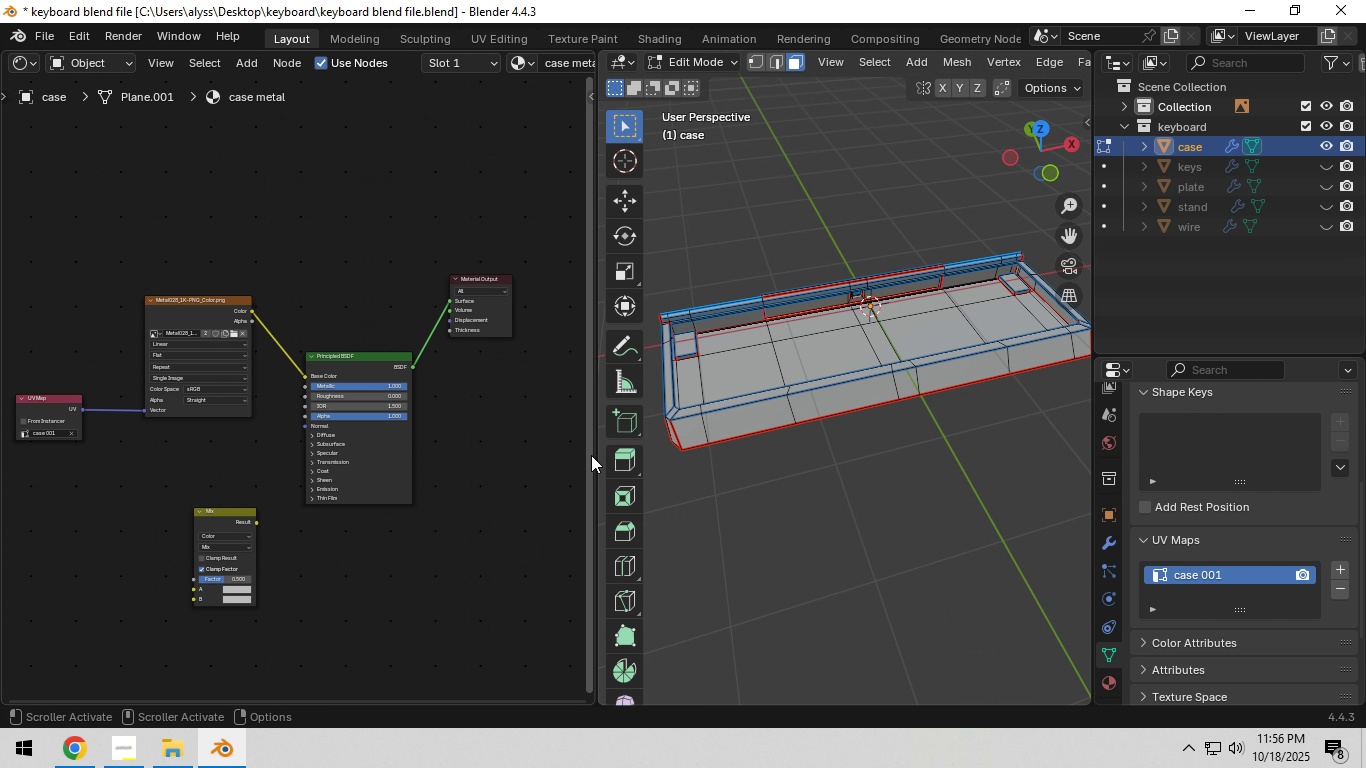 
left_click_drag(start_coordinate=[594, 455], to_coordinate=[500, 461])
 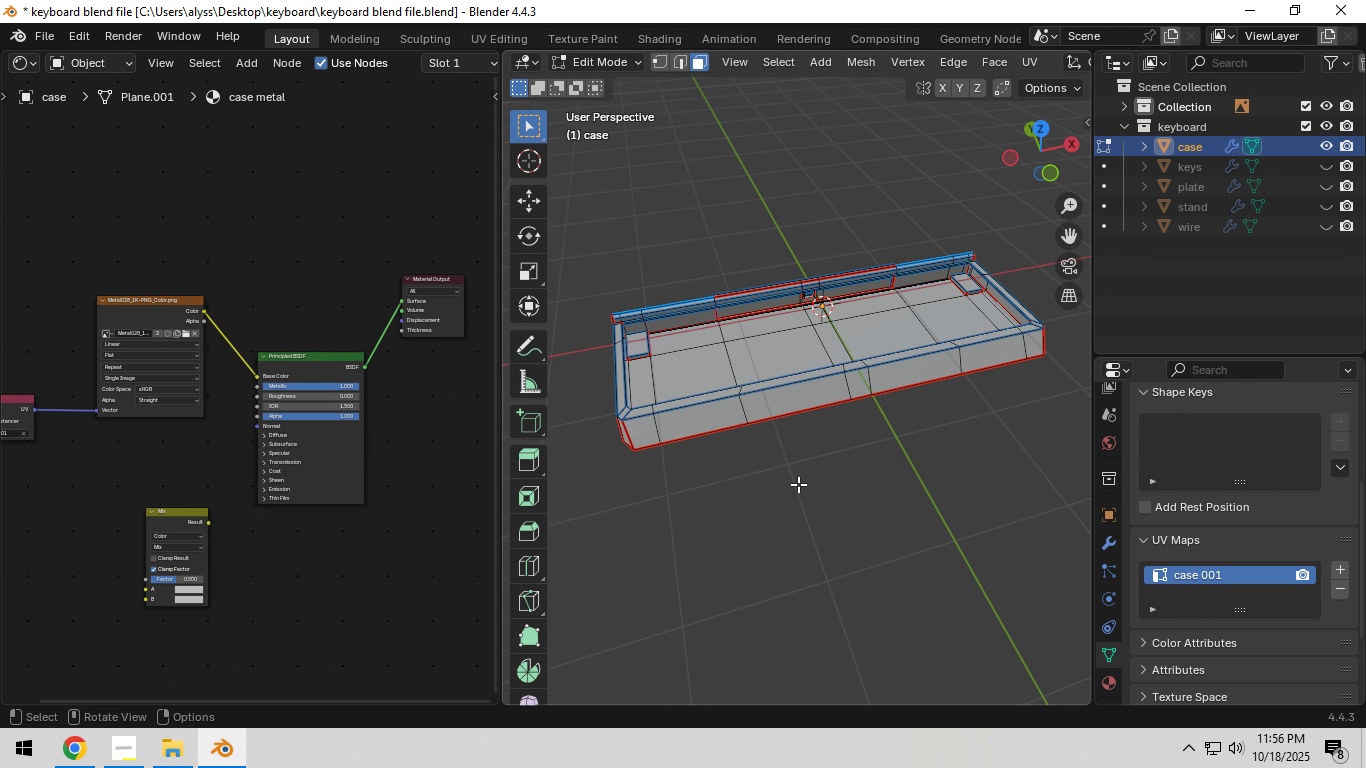 
left_click([798, 484])
 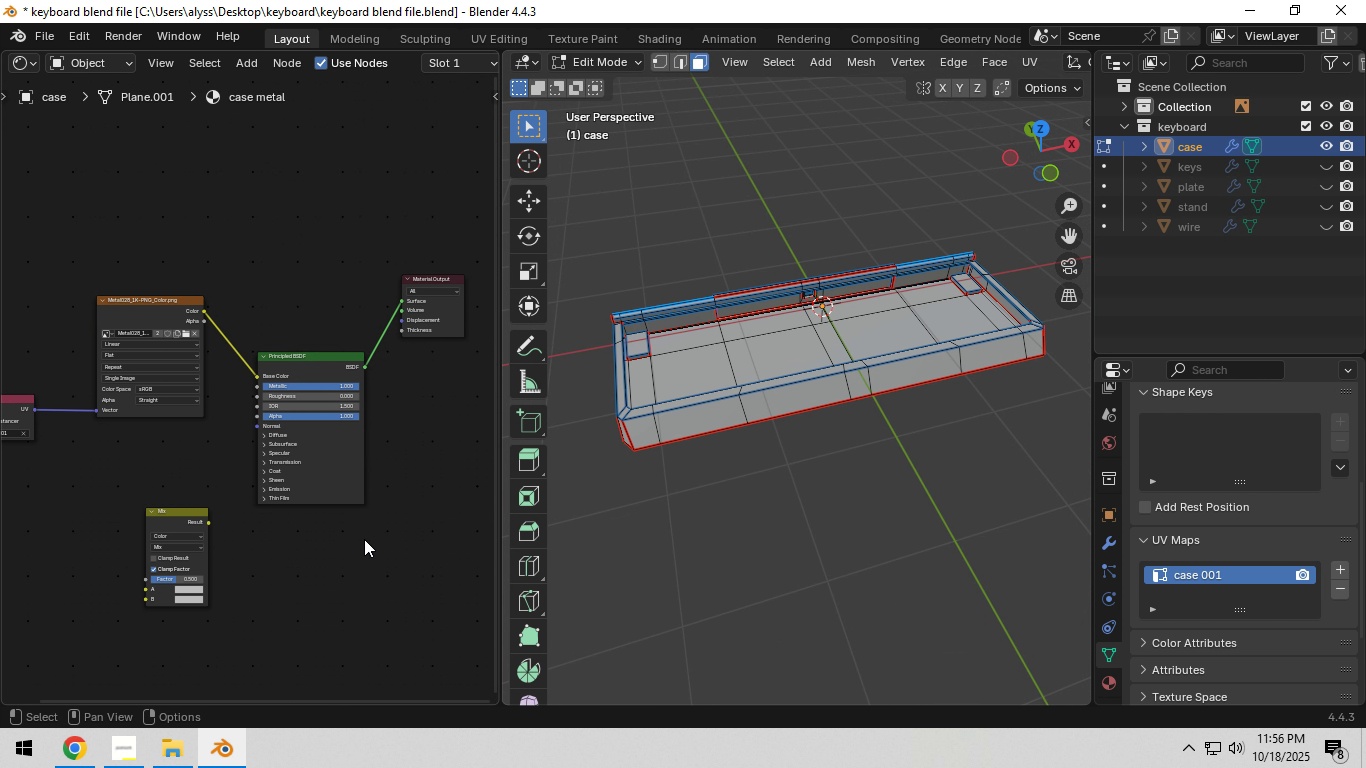 
scroll: coordinate [339, 542], scroll_direction: up, amount: 4.0
 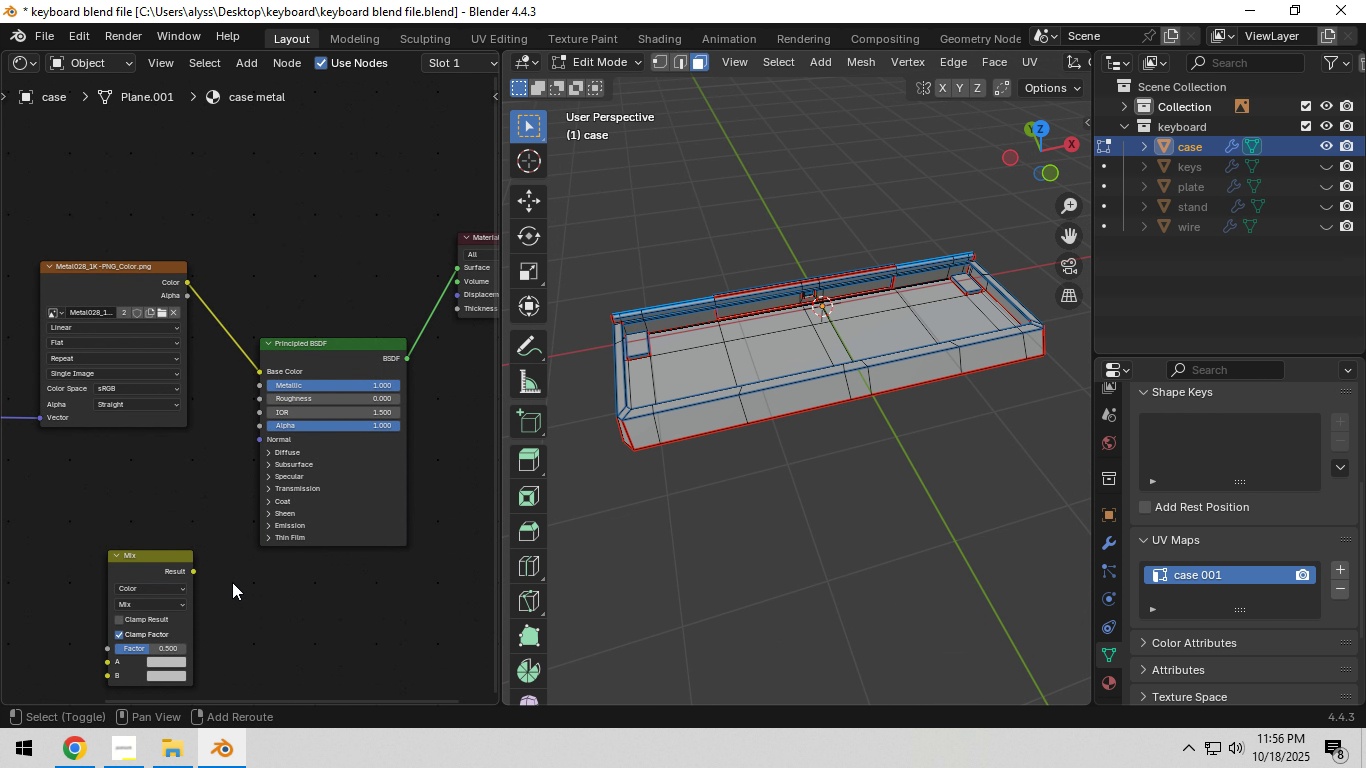 
hold_key(key=ShiftLeft, duration=0.4)
 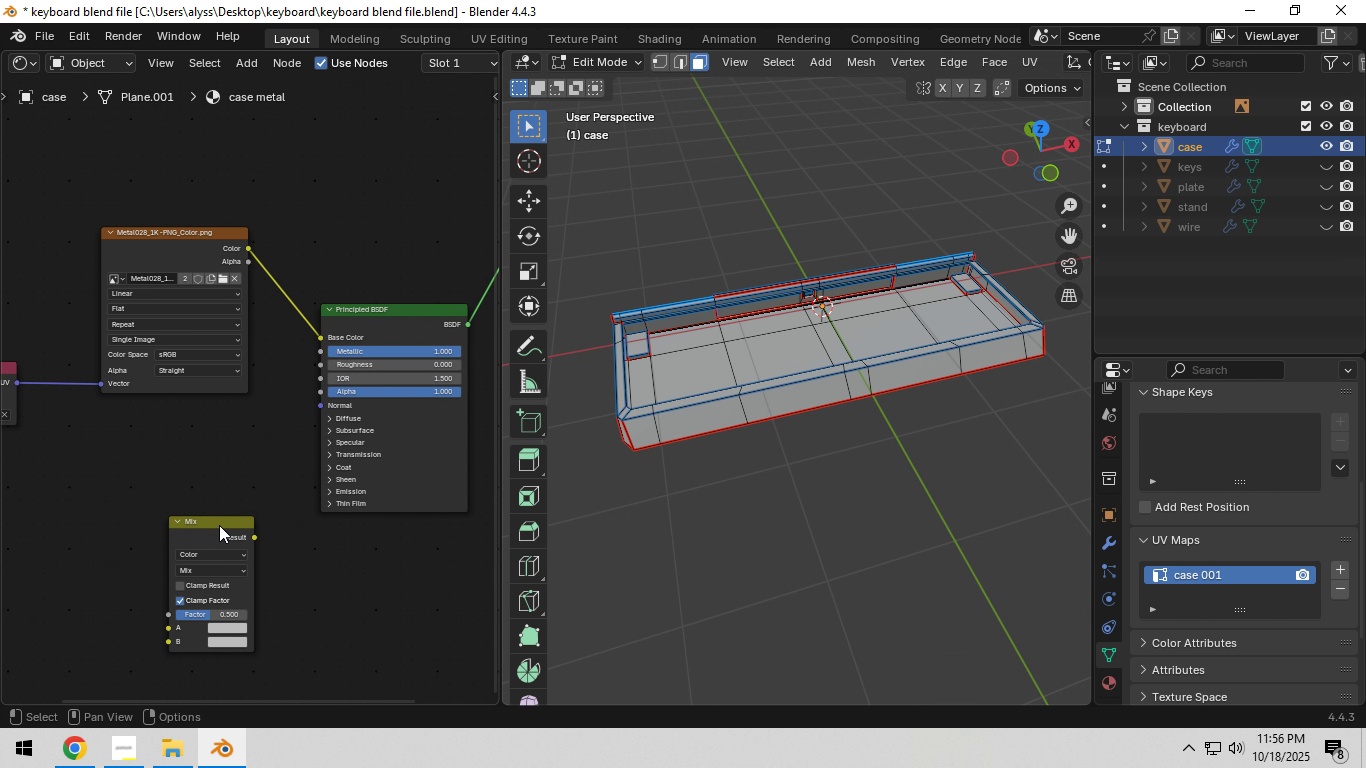 
left_click_drag(start_coordinate=[218, 520], to_coordinate=[235, 437])
 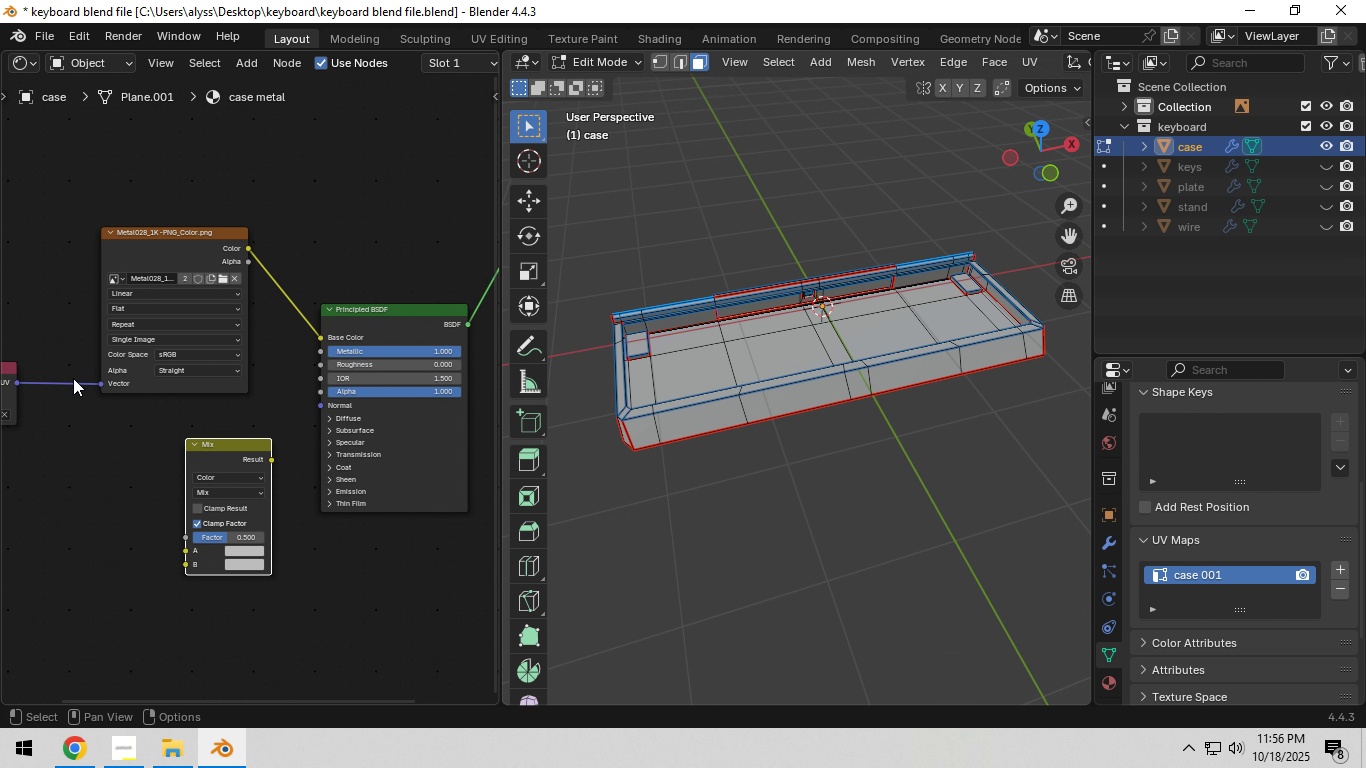 
scroll: coordinate [85, 389], scroll_direction: down, amount: 5.0
 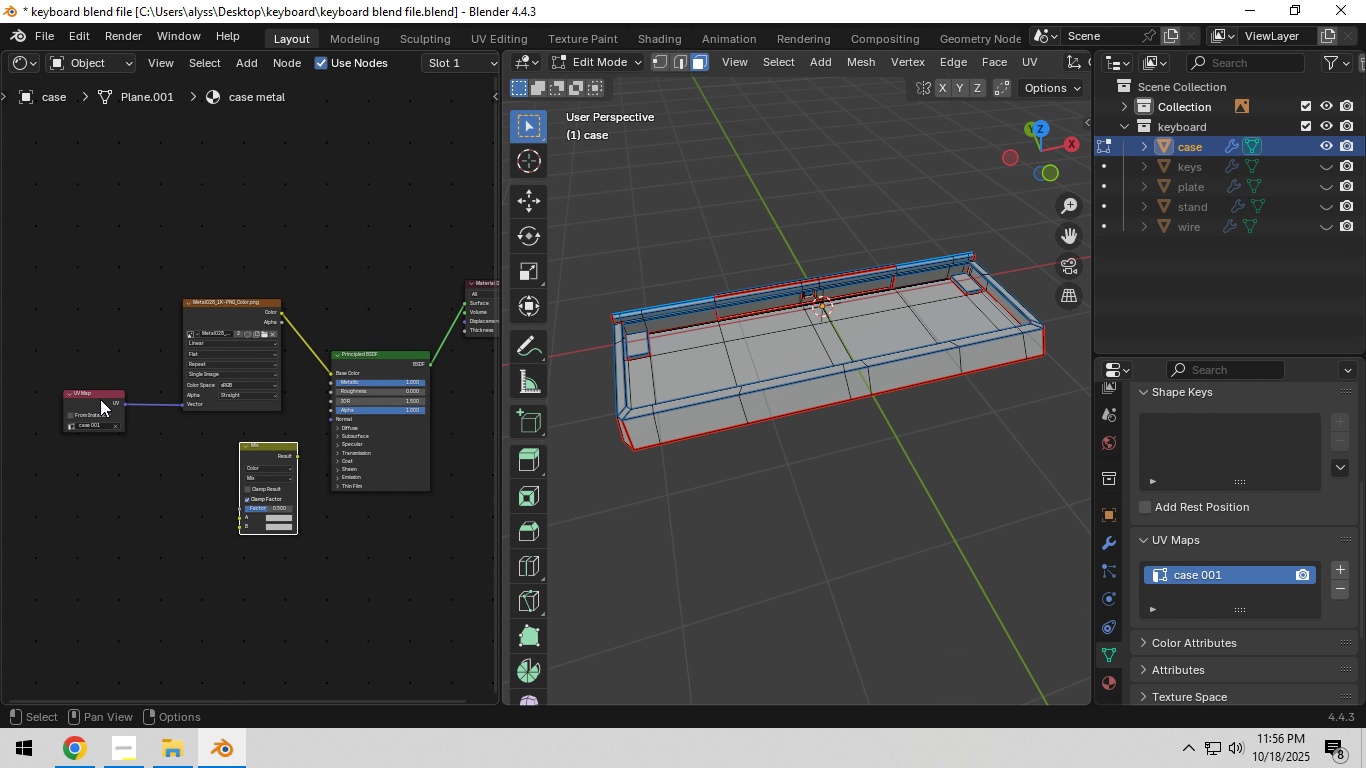 
left_click_drag(start_coordinate=[99, 397], to_coordinate=[120, 394])
 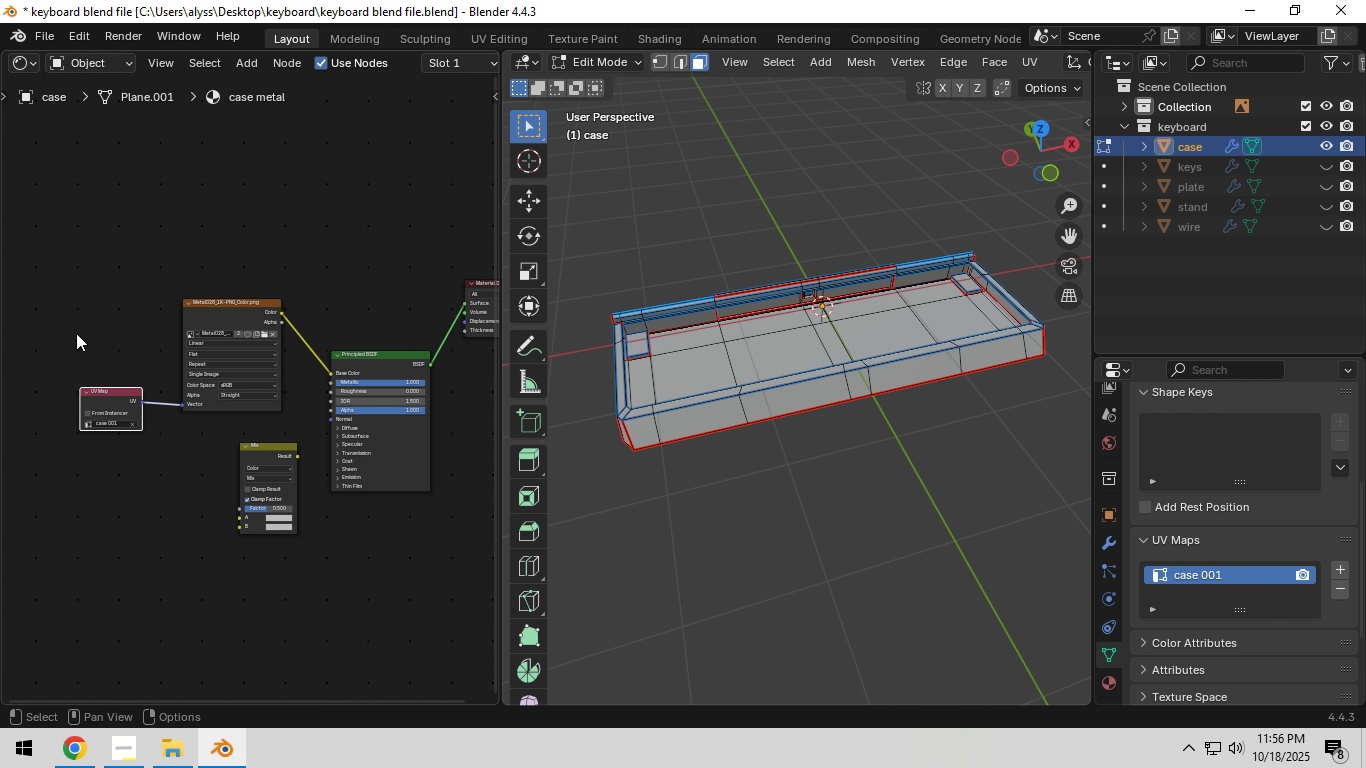 
left_click_drag(start_coordinate=[75, 333], to_coordinate=[201, 431])
 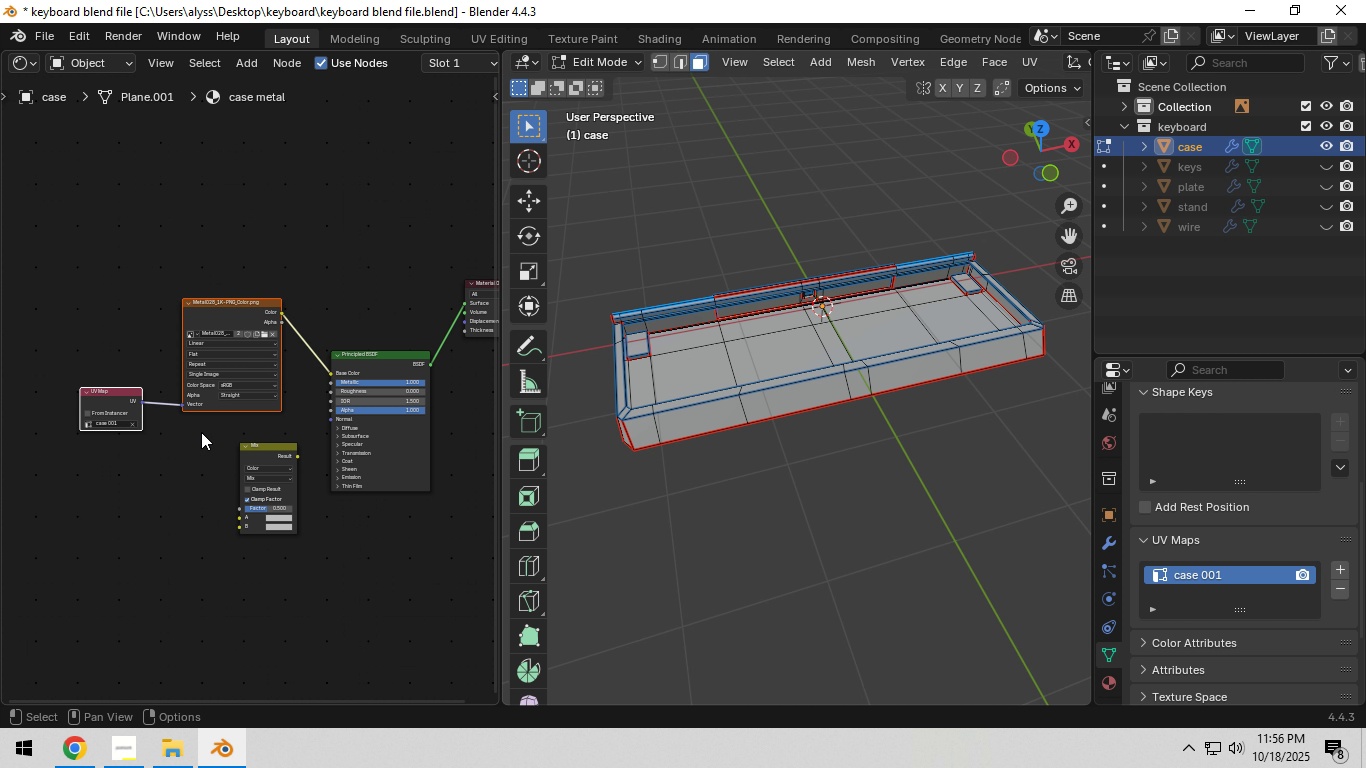 
key(G)
 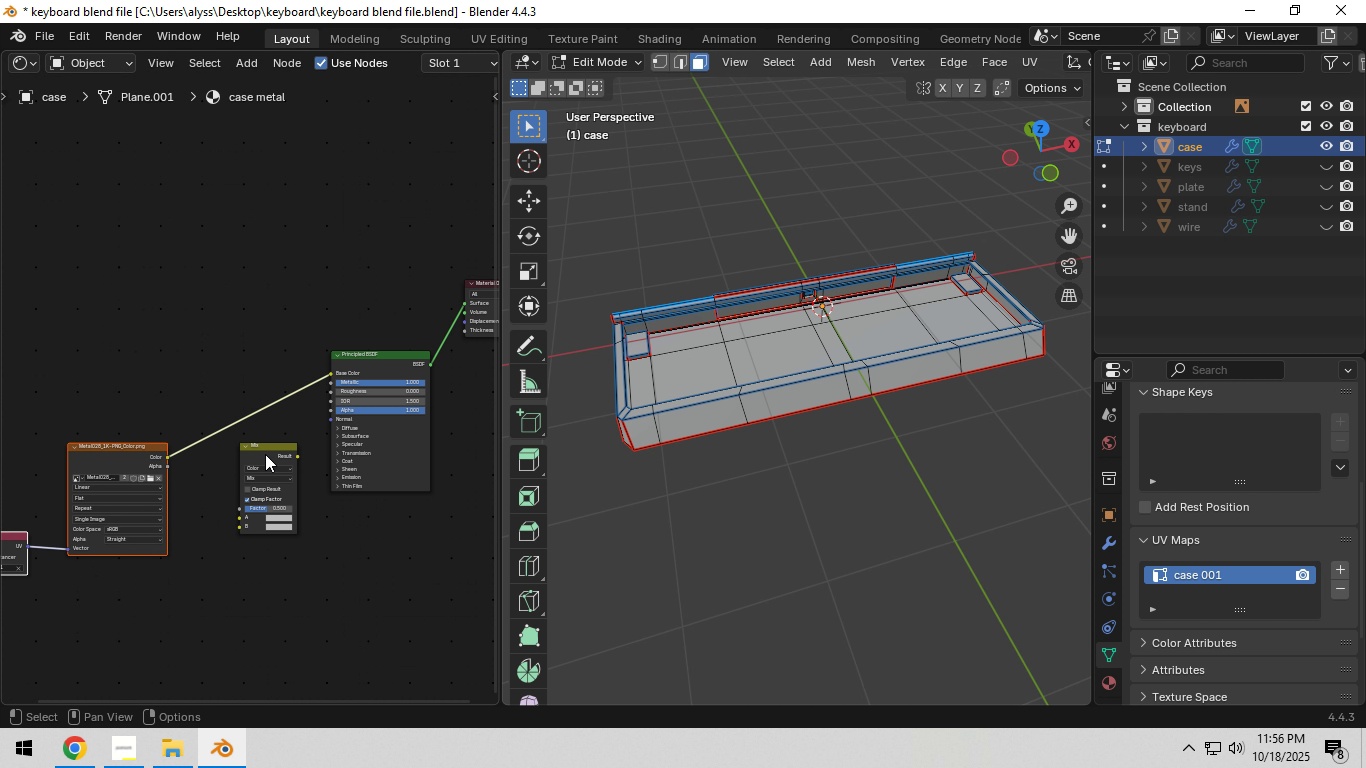 
left_click_drag(start_coordinate=[265, 453], to_coordinate=[262, 359])
 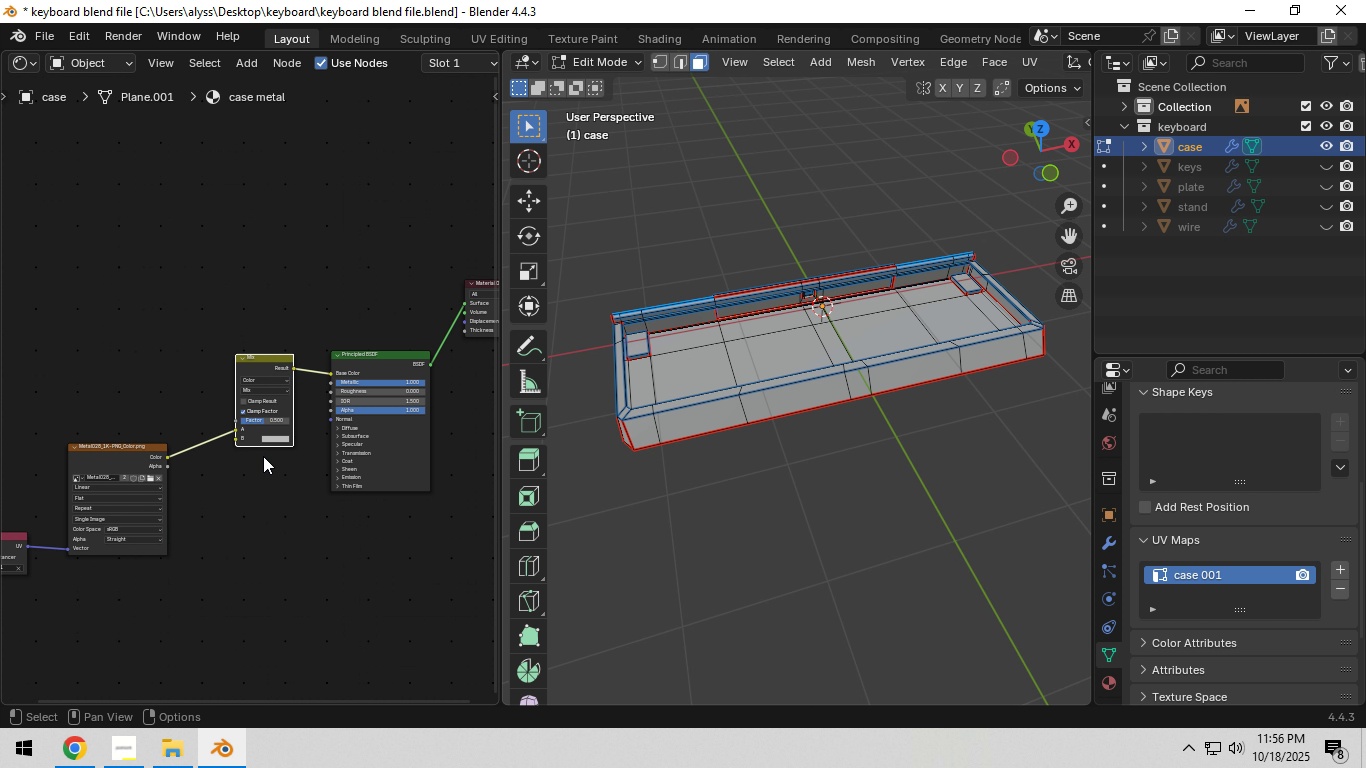 
scroll: coordinate [261, 464], scroll_direction: up, amount: 4.0
 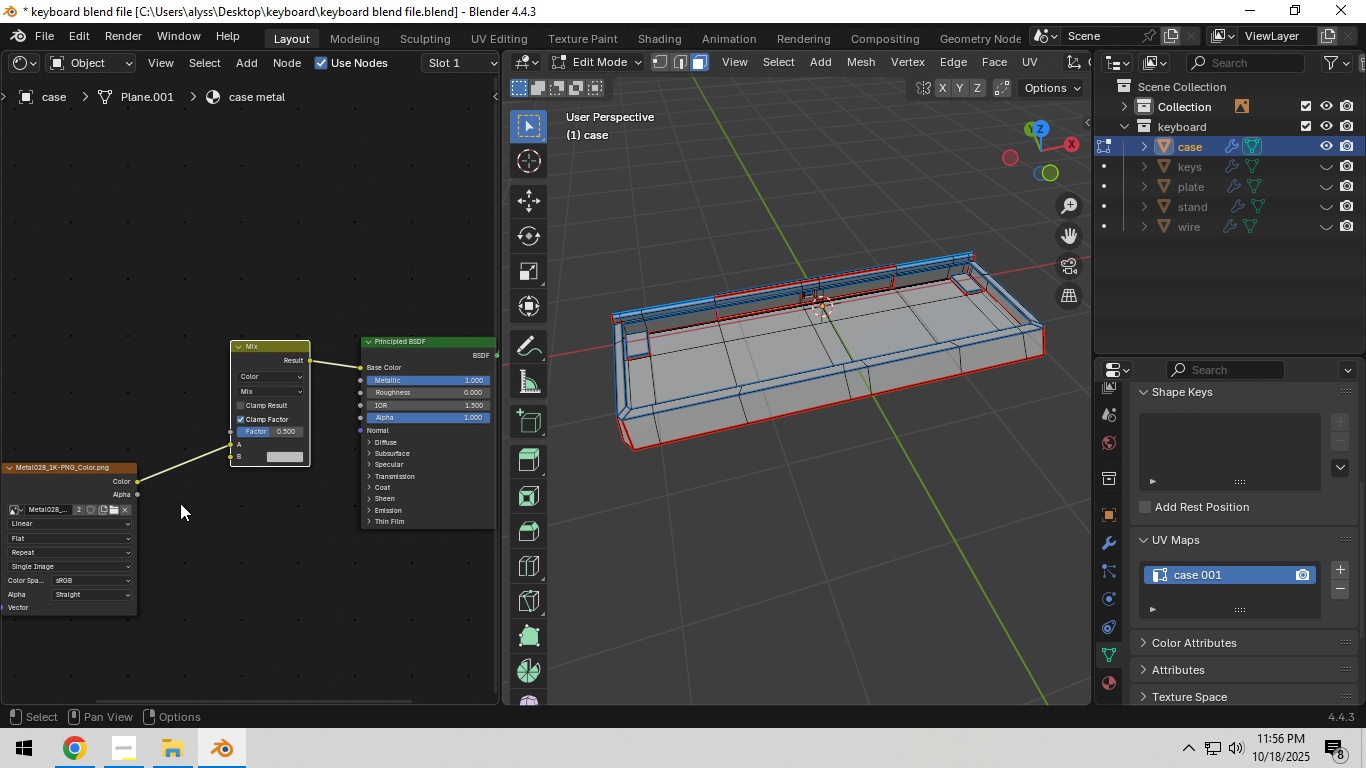 
scroll: coordinate [181, 503], scroll_direction: down, amount: 3.0
 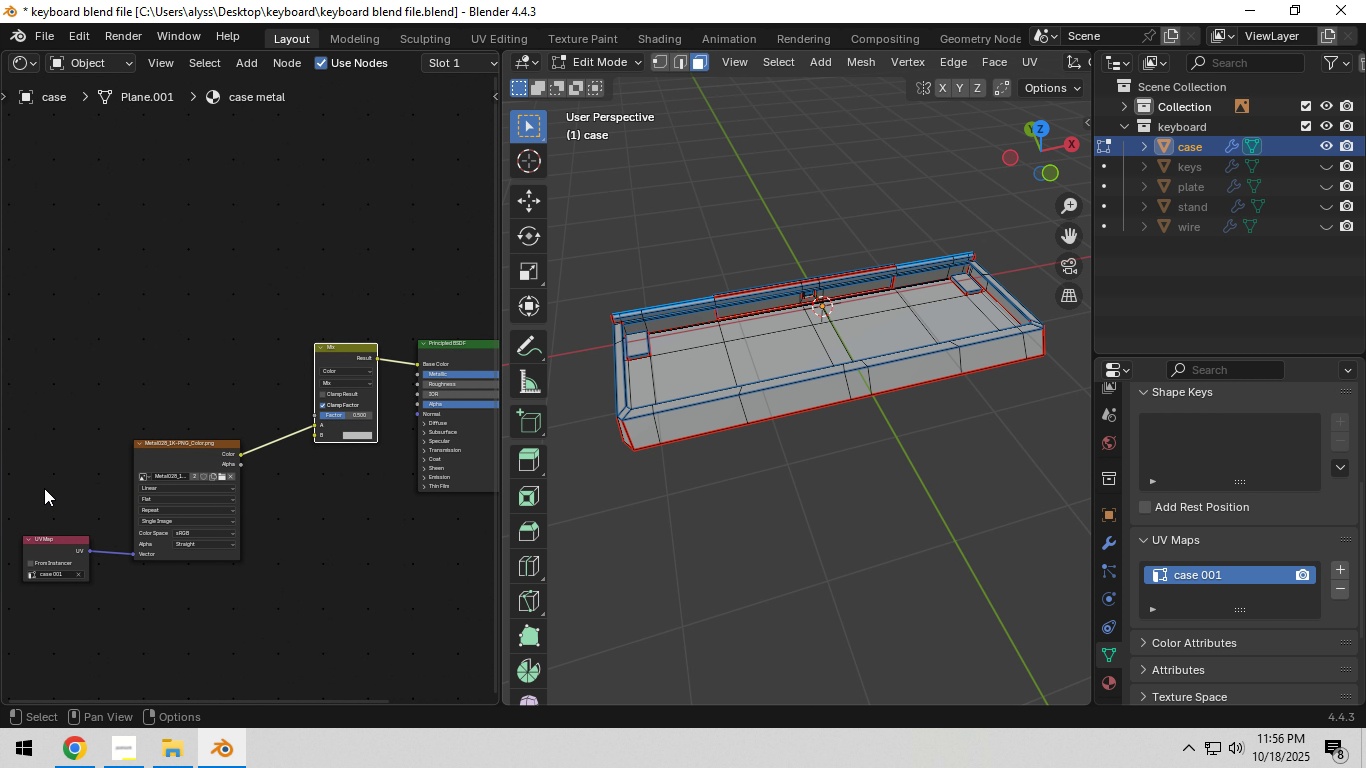 
left_click_drag(start_coordinate=[40, 474], to_coordinate=[176, 573])
 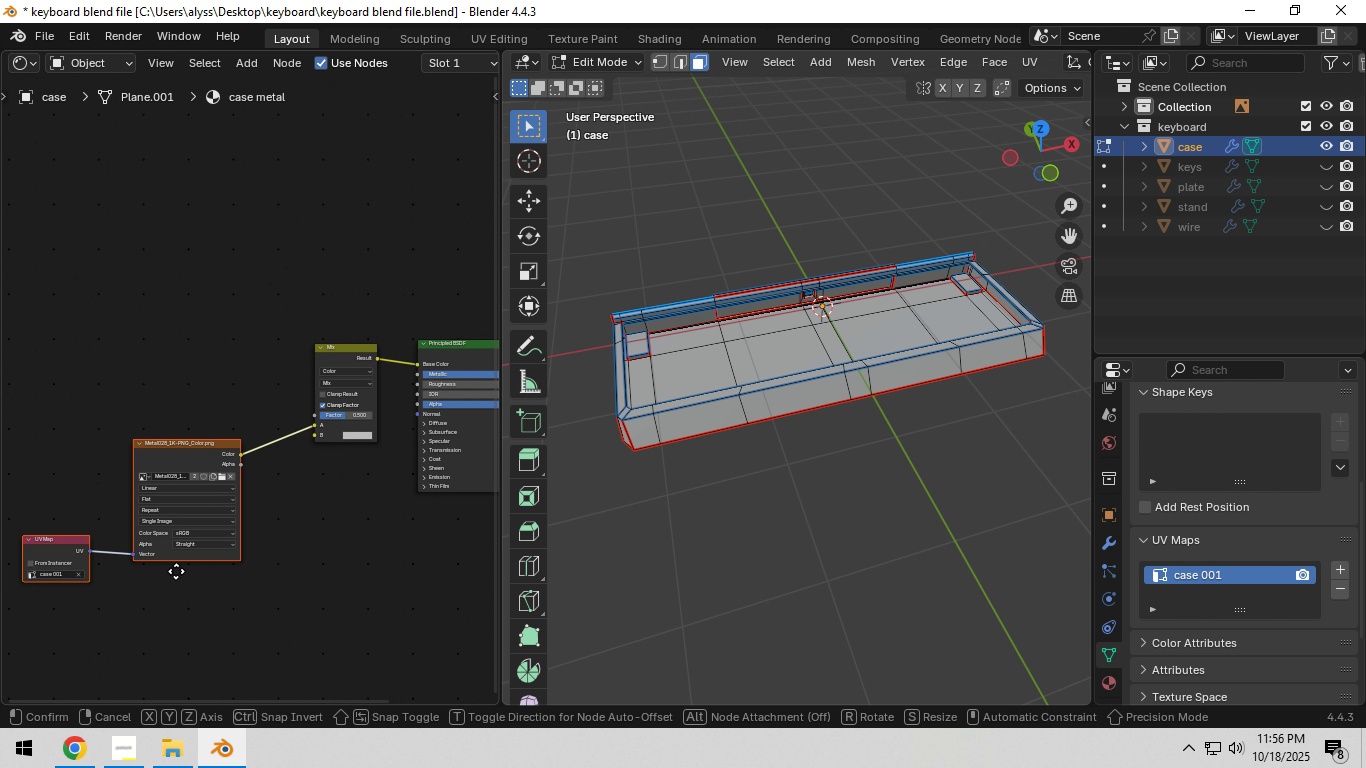 
key(G)
 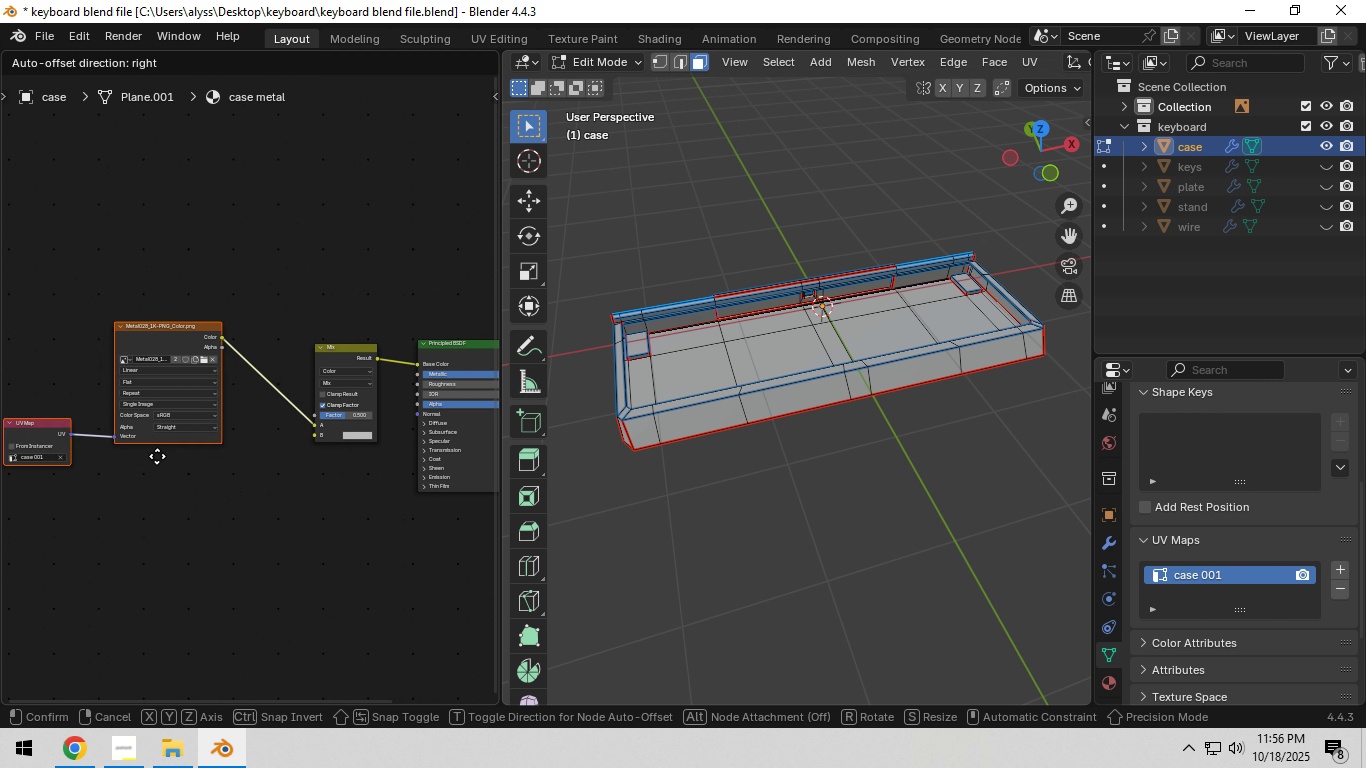 
left_click([157, 456])
 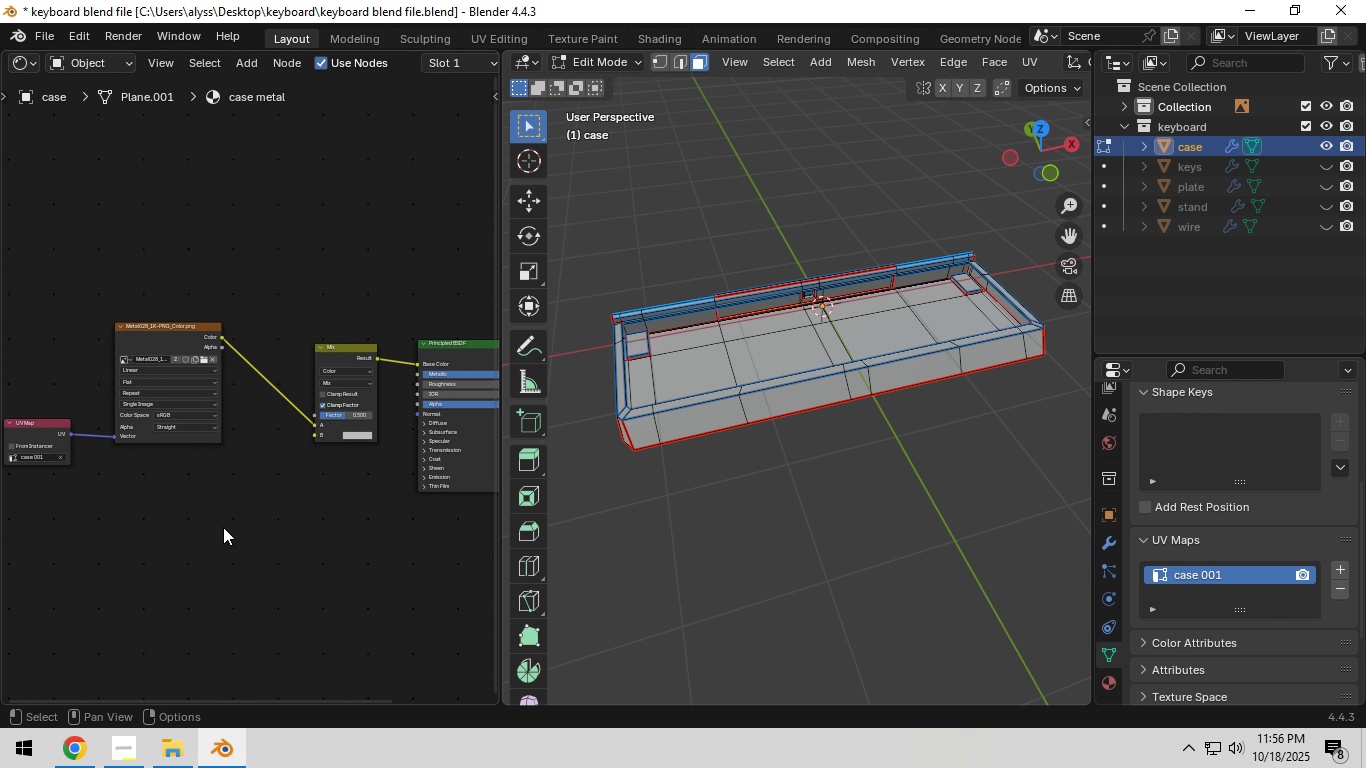 
left_click([223, 527])
 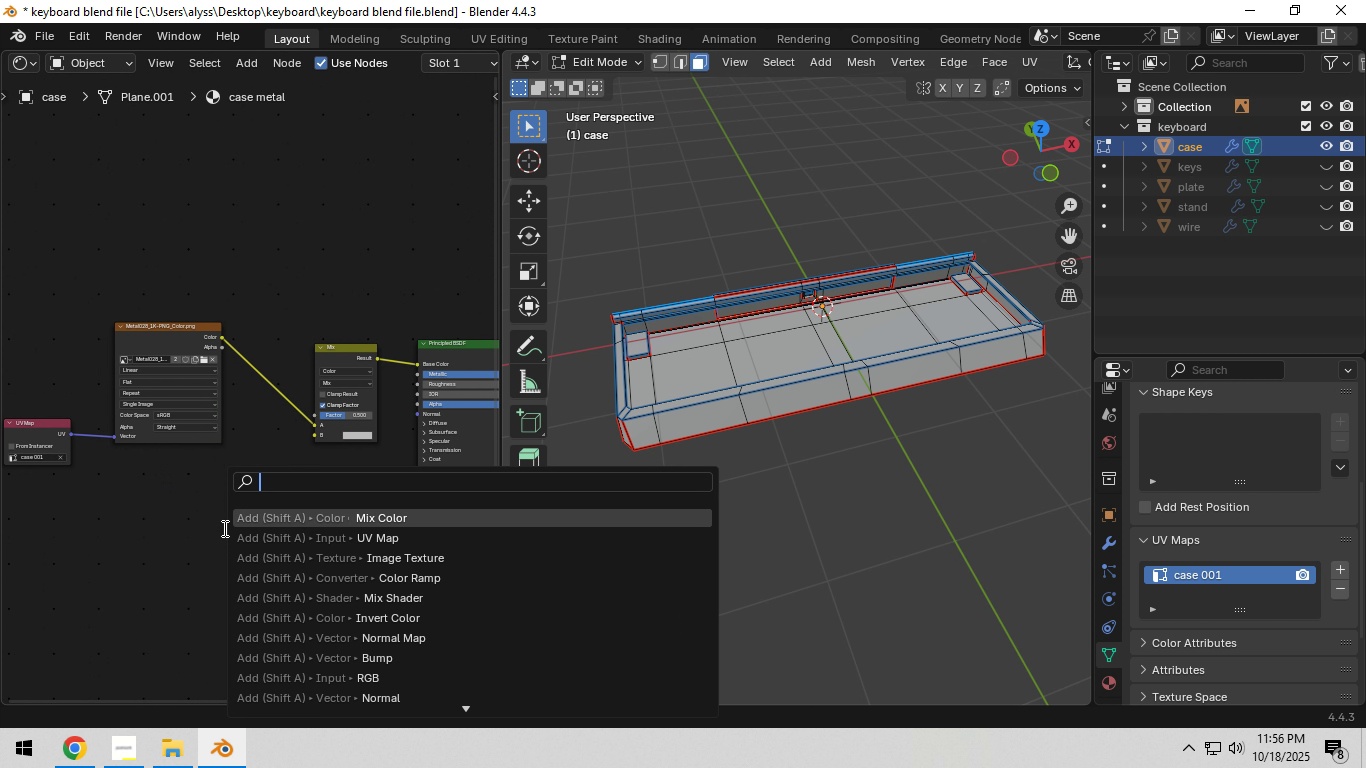 
type([F3]colo)
 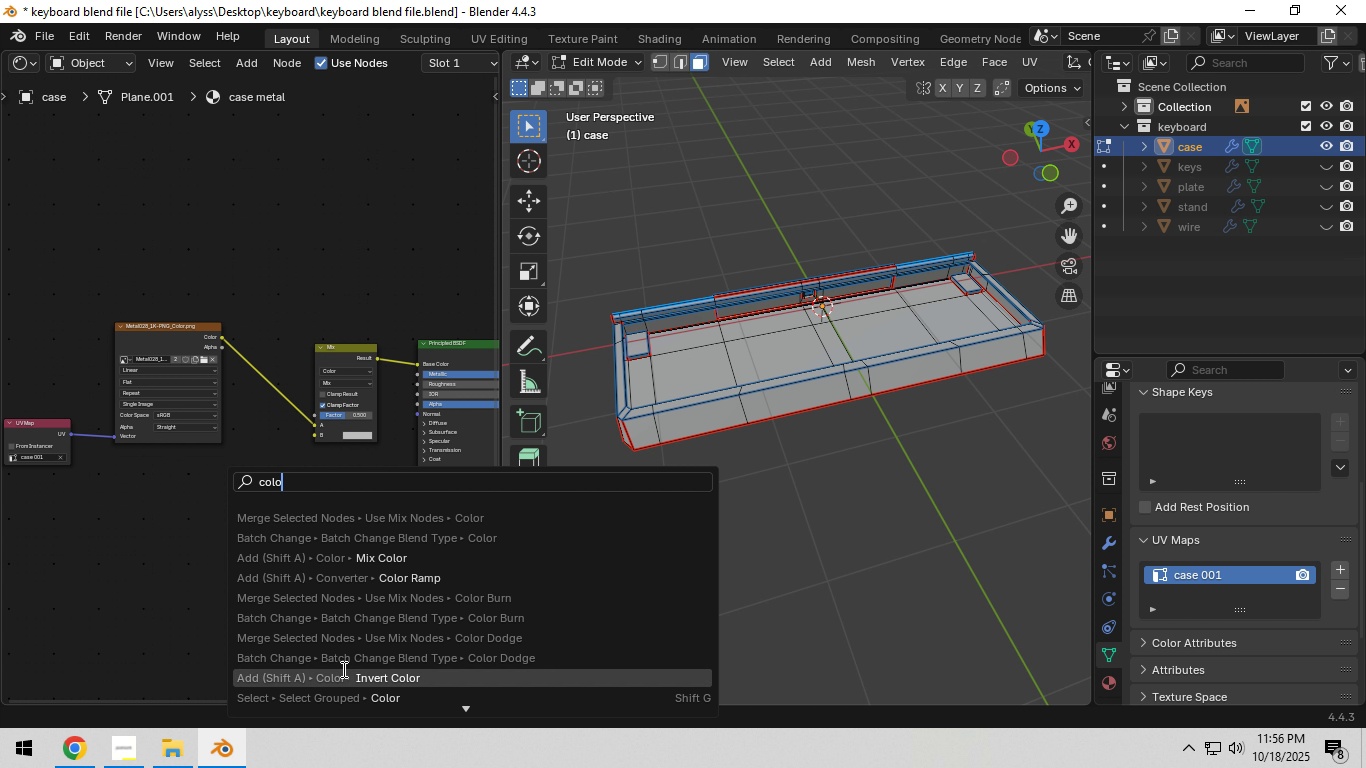 
left_click([344, 693])
 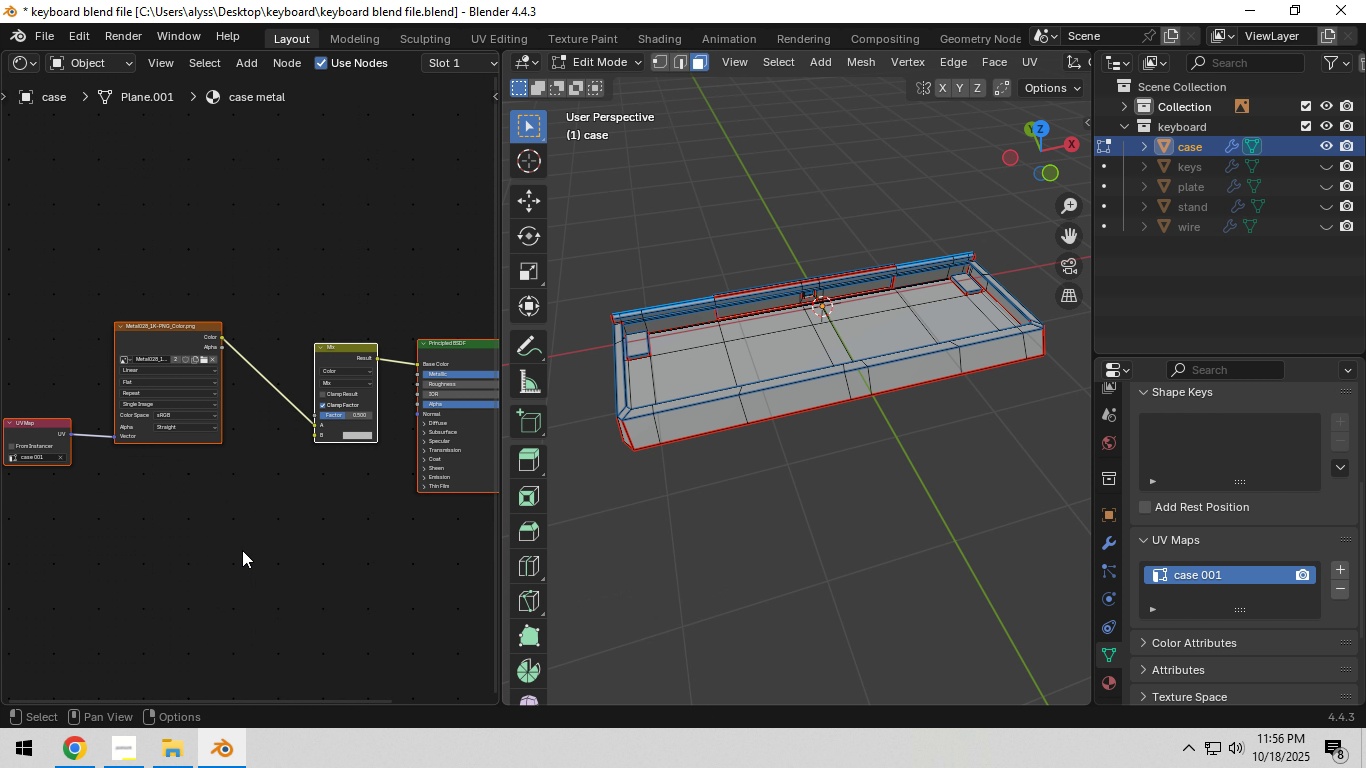 
scroll: coordinate [270, 543], scroll_direction: down, amount: 2.0
 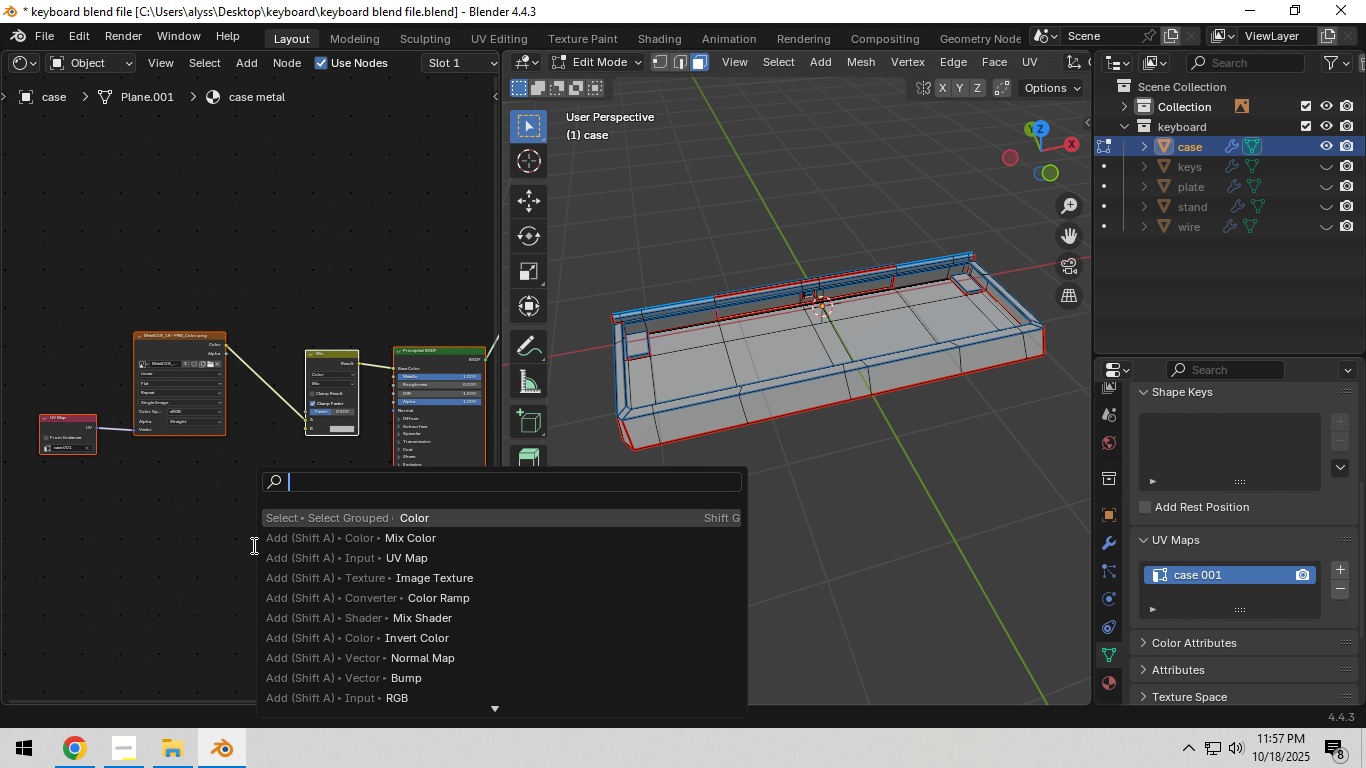 
key(F3)
 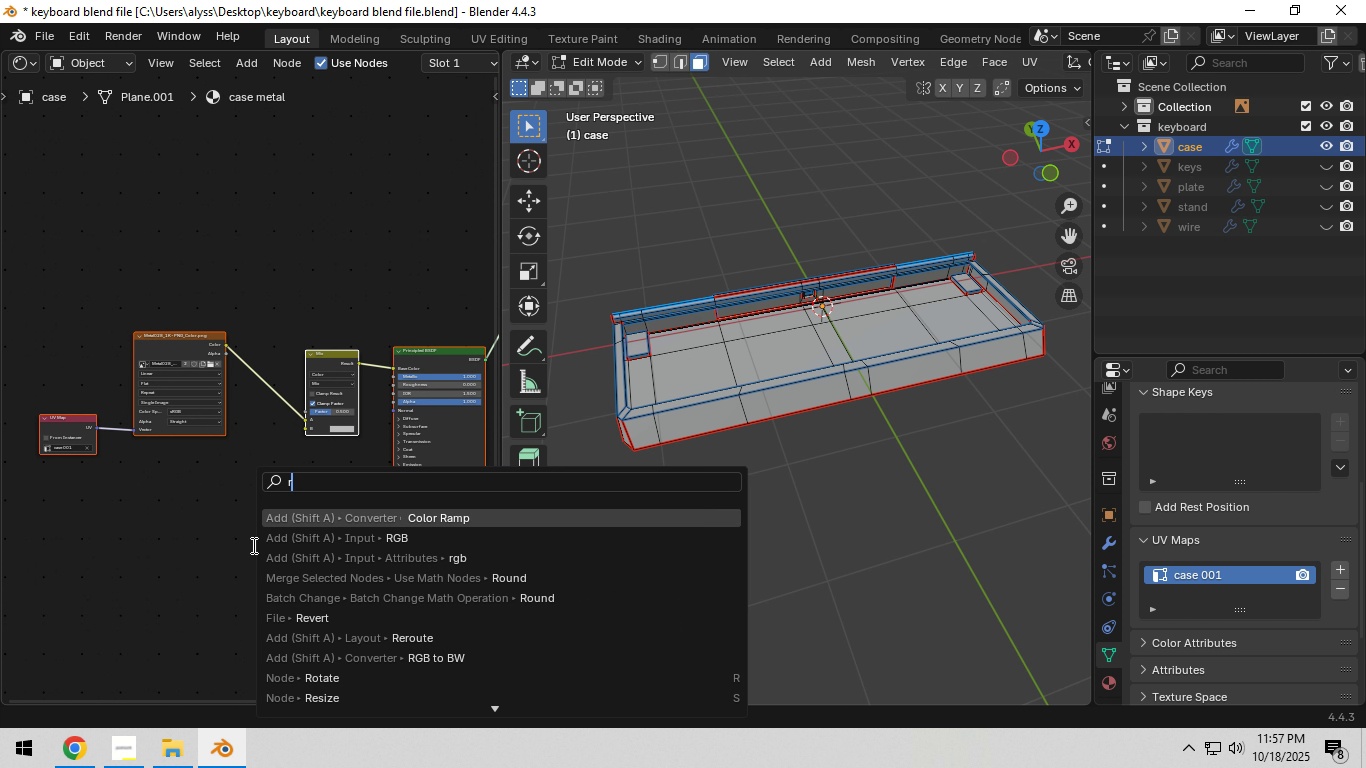 
key(R)
 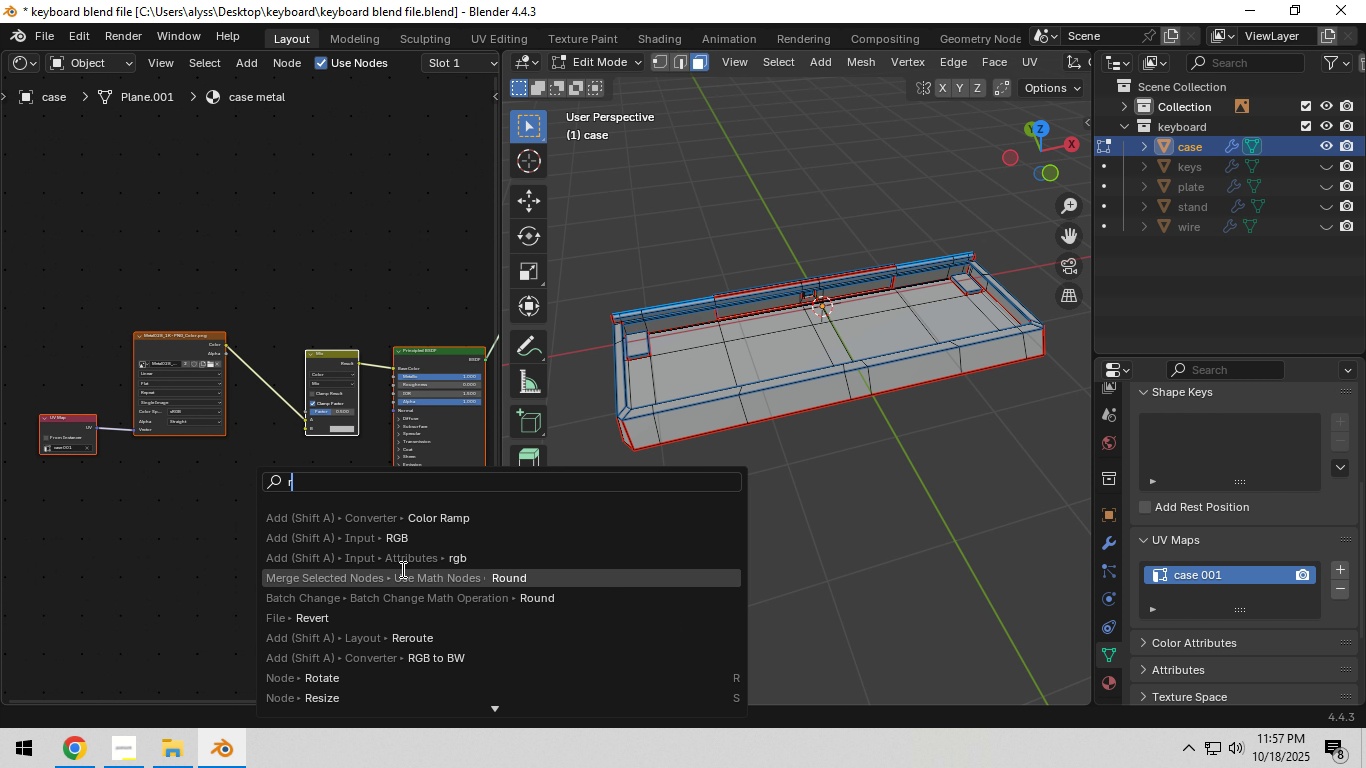 
left_click([428, 532])
 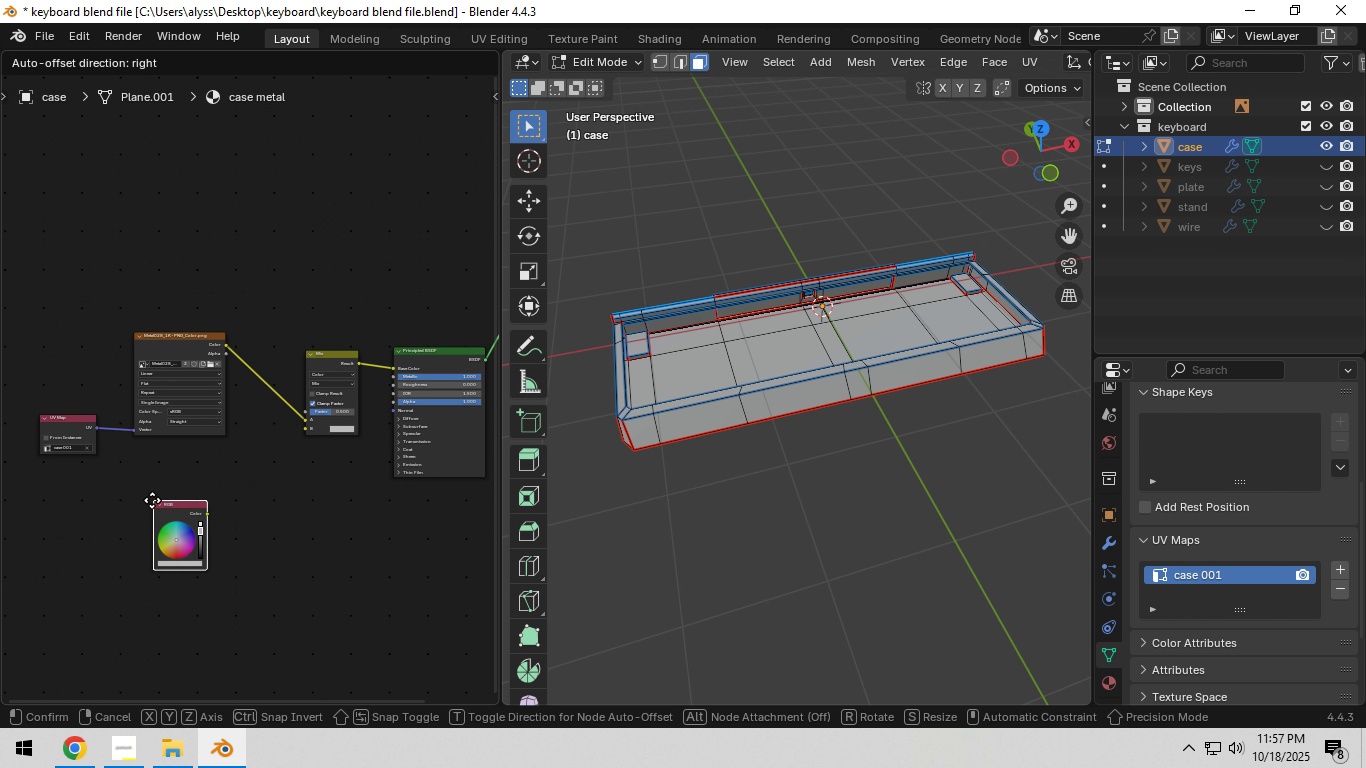 
left_click([152, 499])
 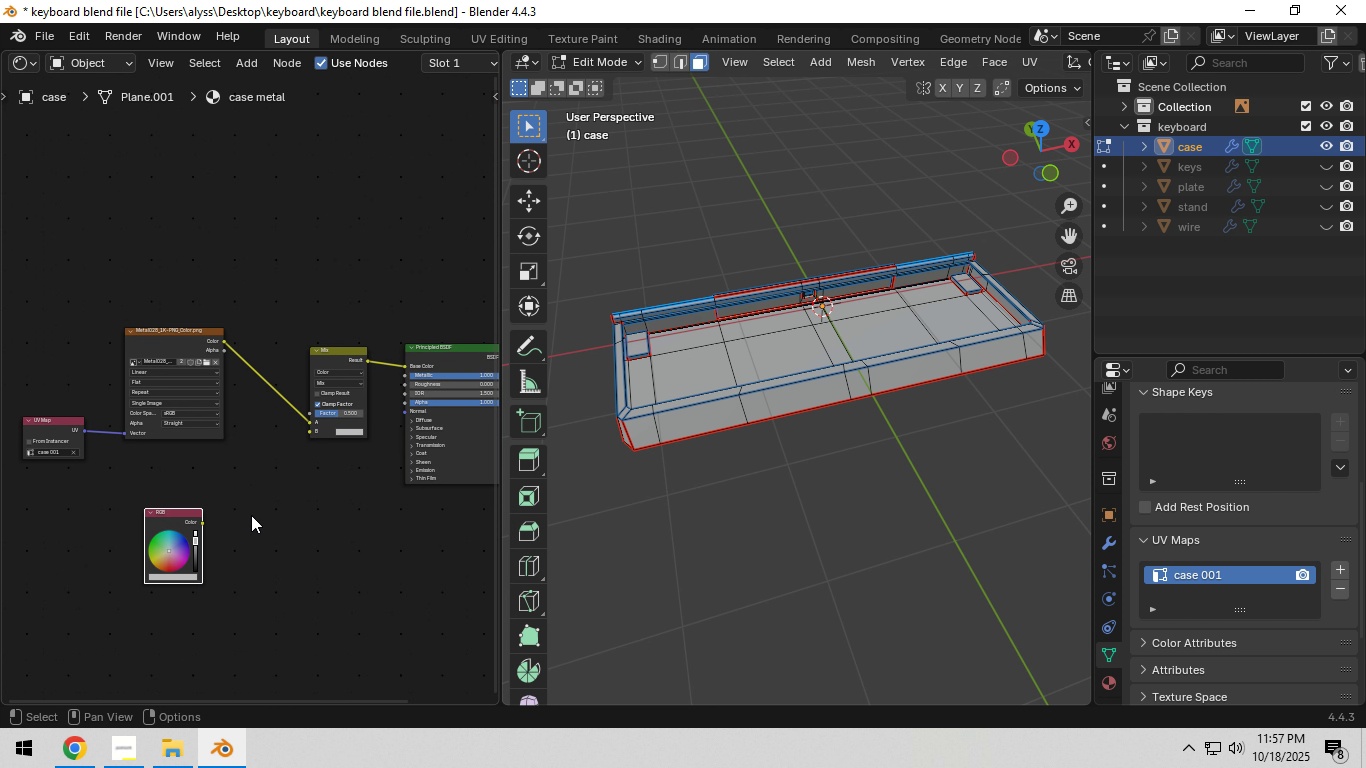 
scroll: coordinate [251, 515], scroll_direction: up, amount: 5.0
 